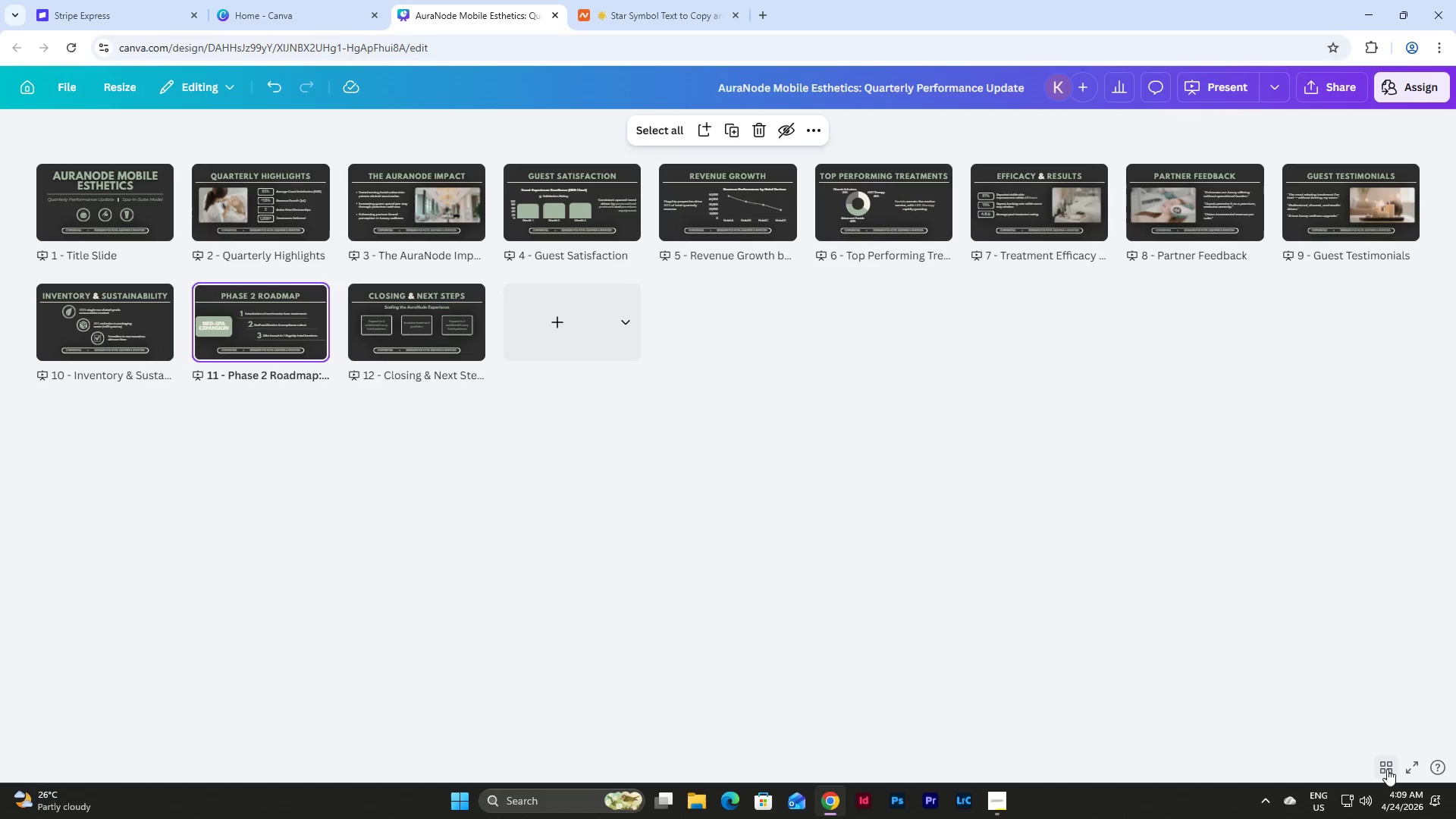 
left_click([1387, 769])
 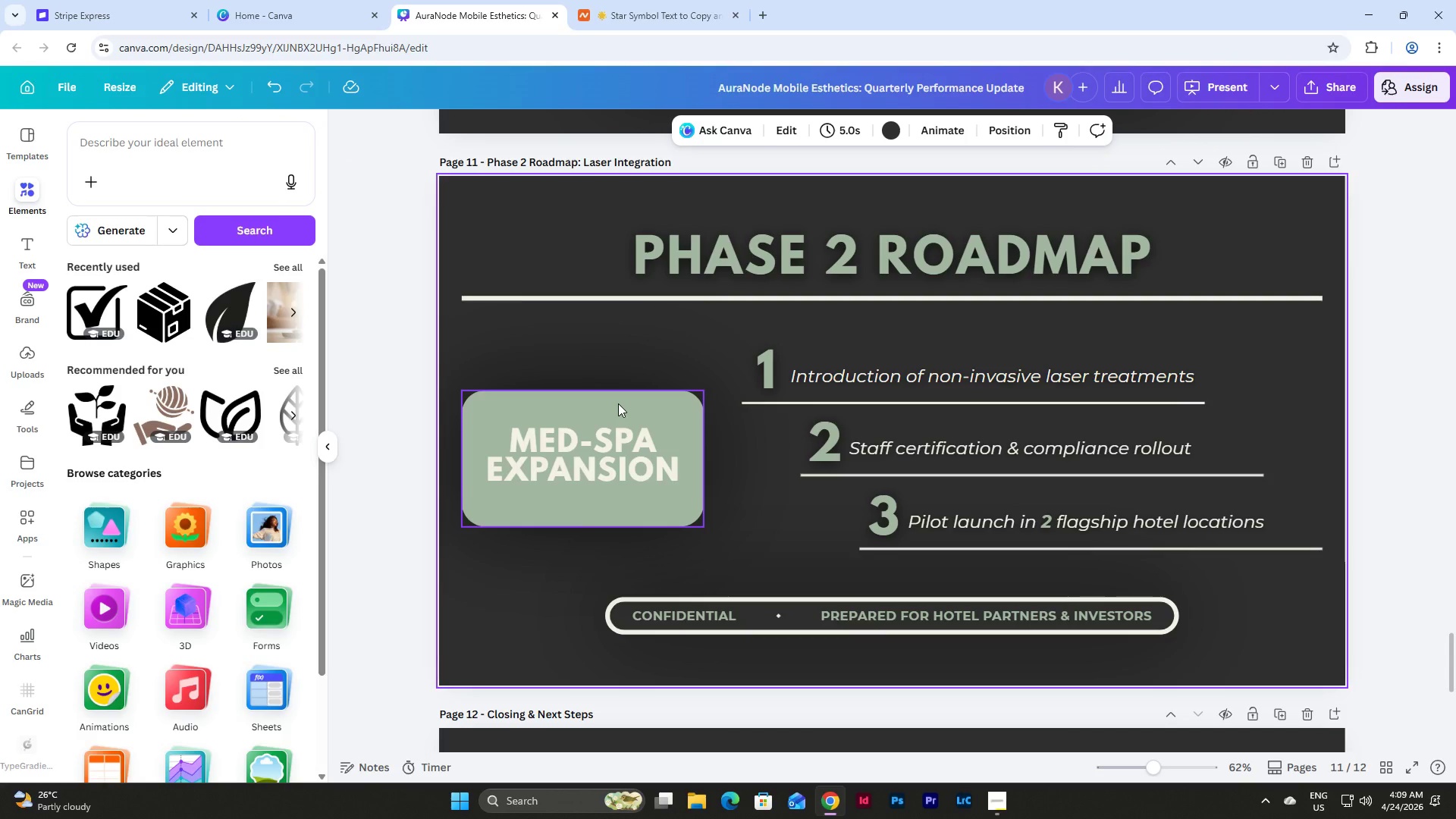 
left_click([618, 403])
 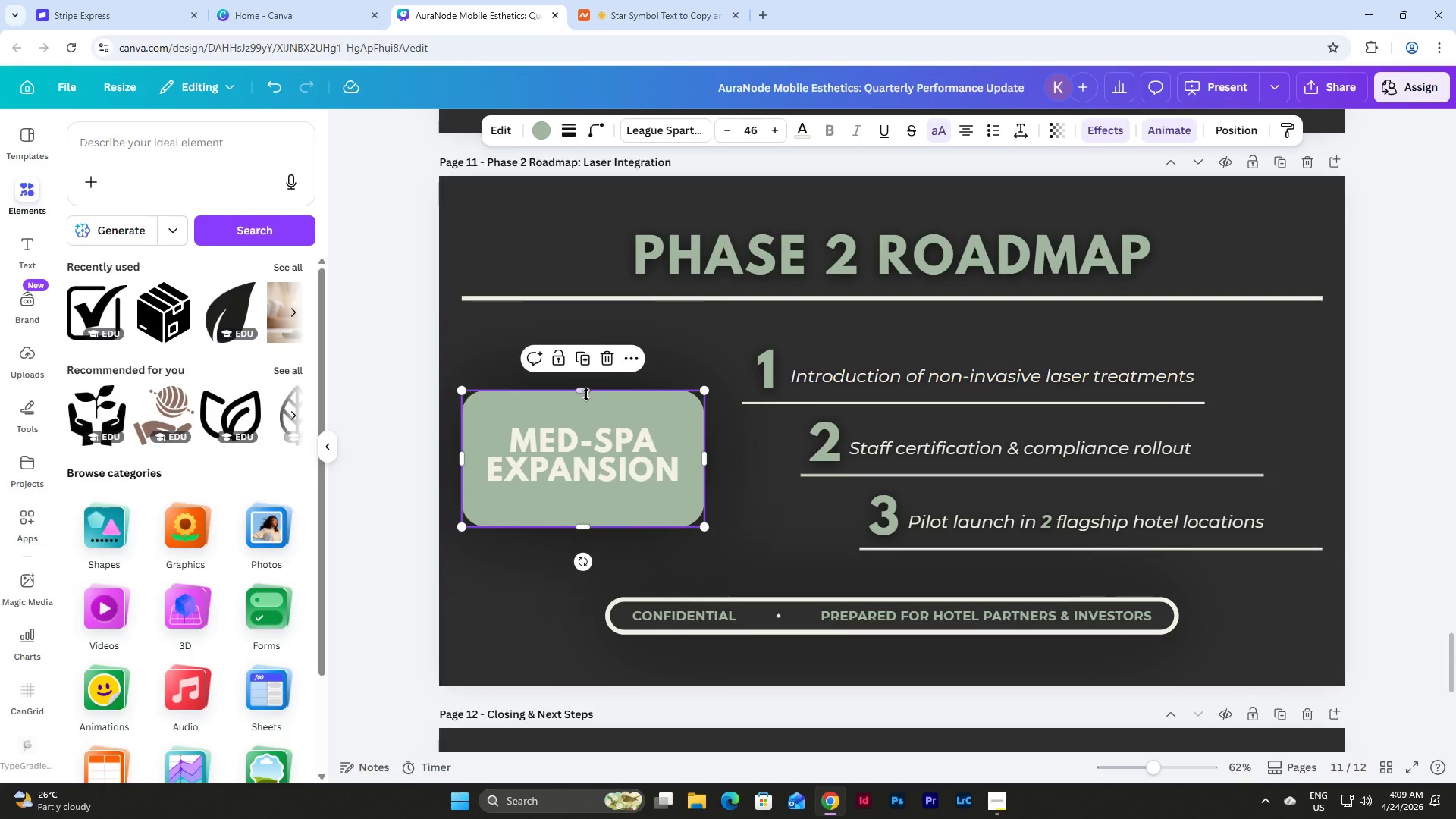 
left_click_drag(start_coordinate=[586, 393], to_coordinate=[589, 349])
 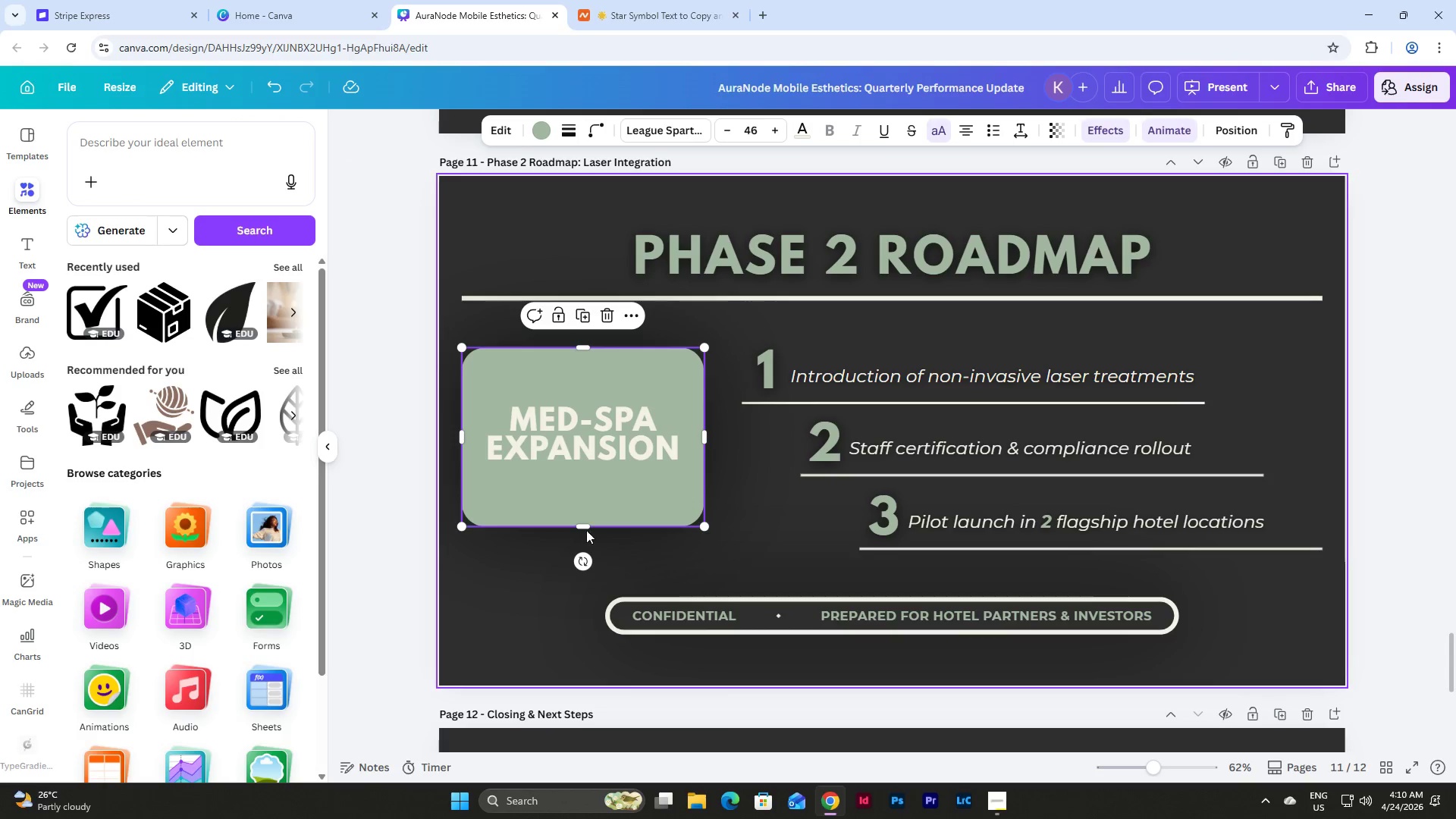 
left_click_drag(start_coordinate=[587, 524], to_coordinate=[582, 551])
 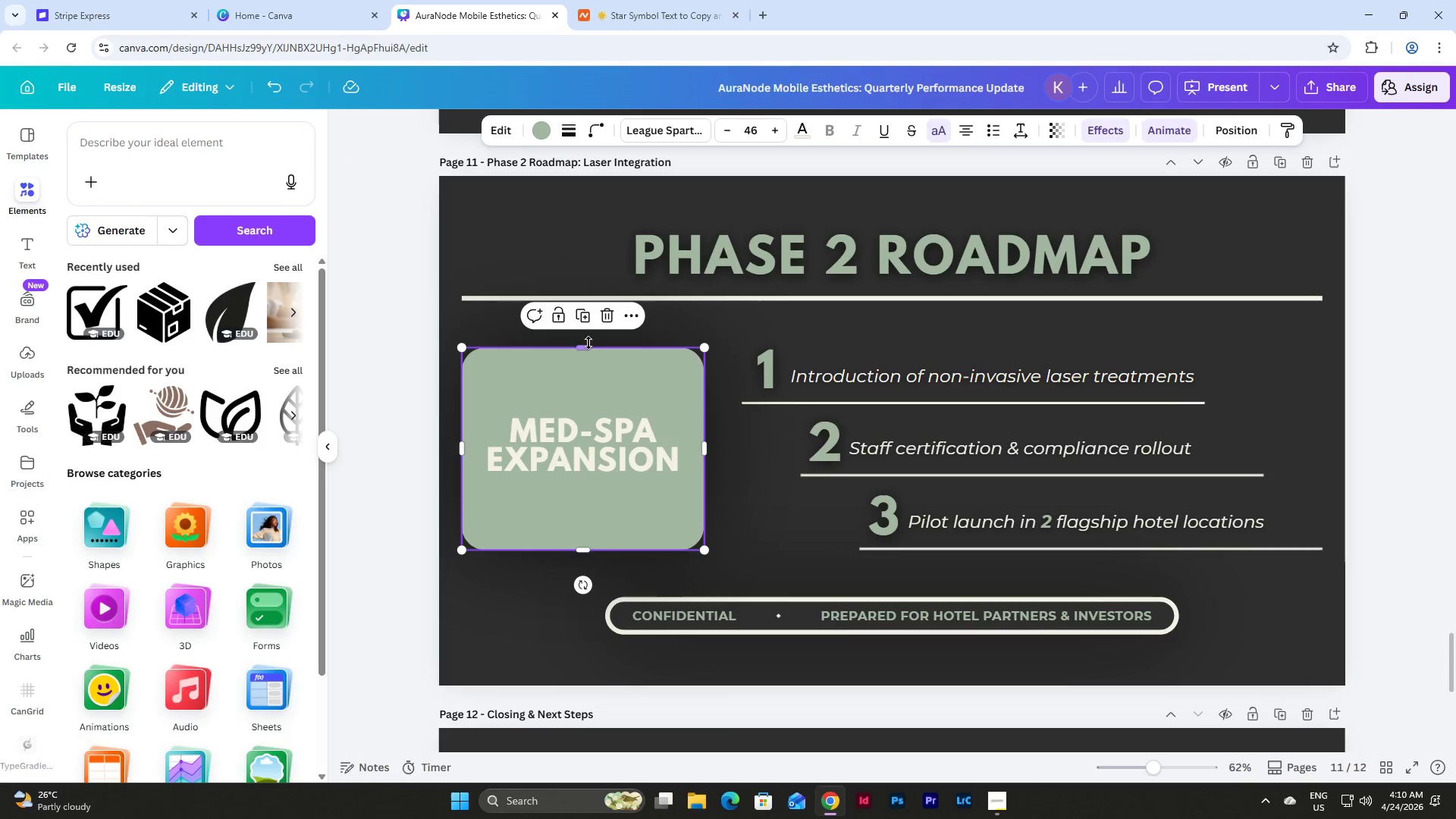 
left_click([588, 341])
 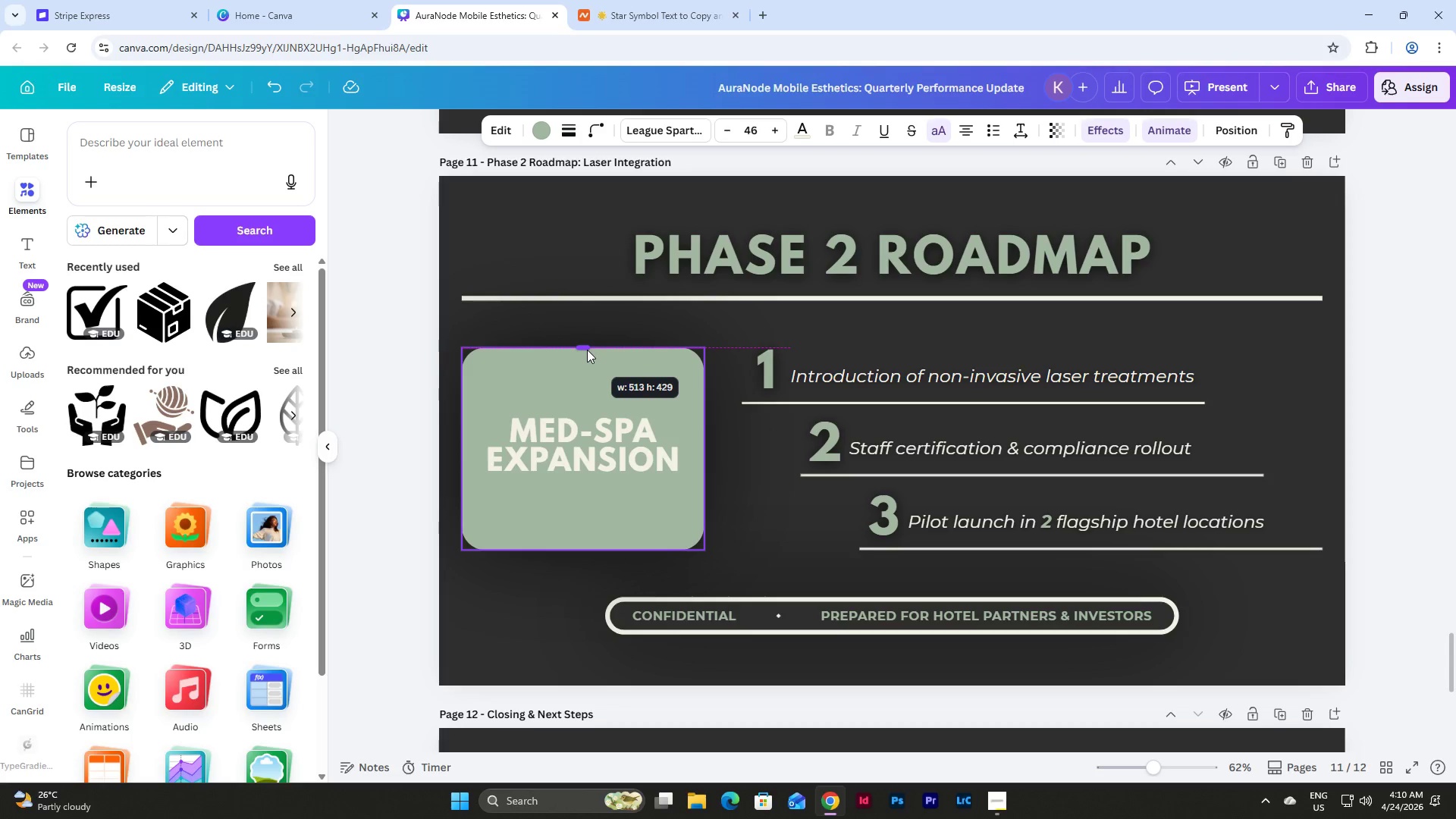 
wait(5.44)
 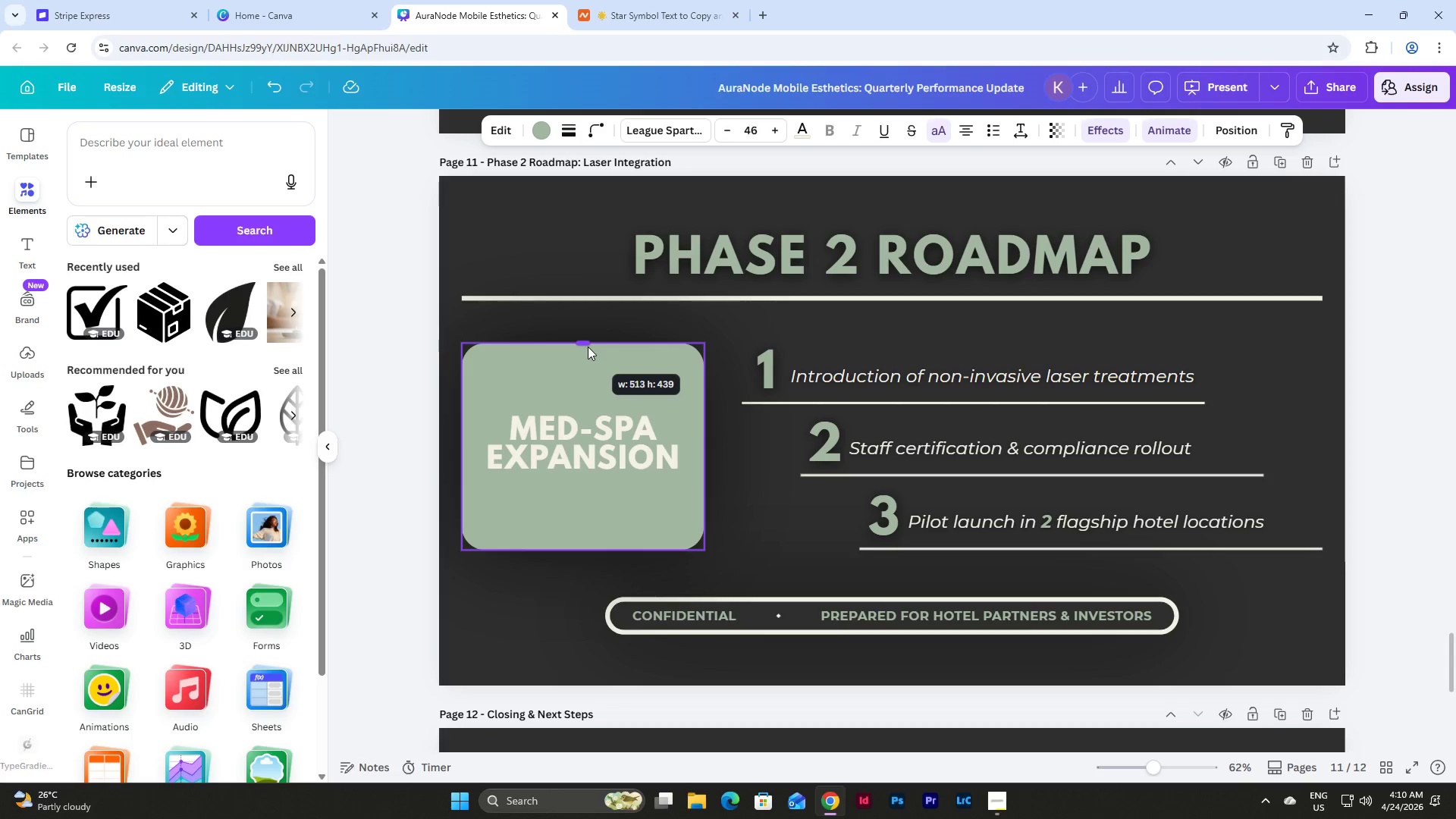 
left_click([800, 507])
 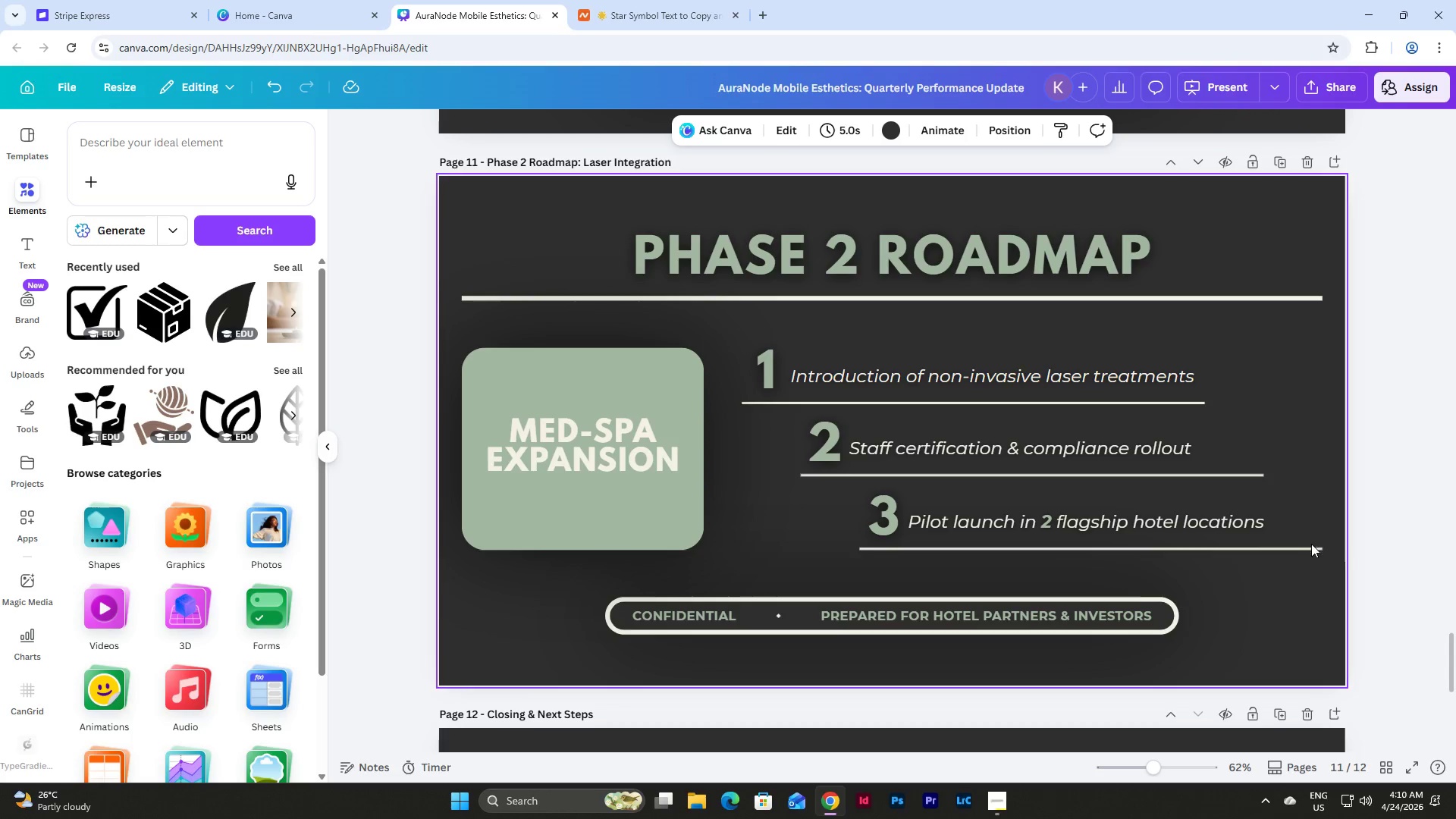 
left_click([1385, 767])
 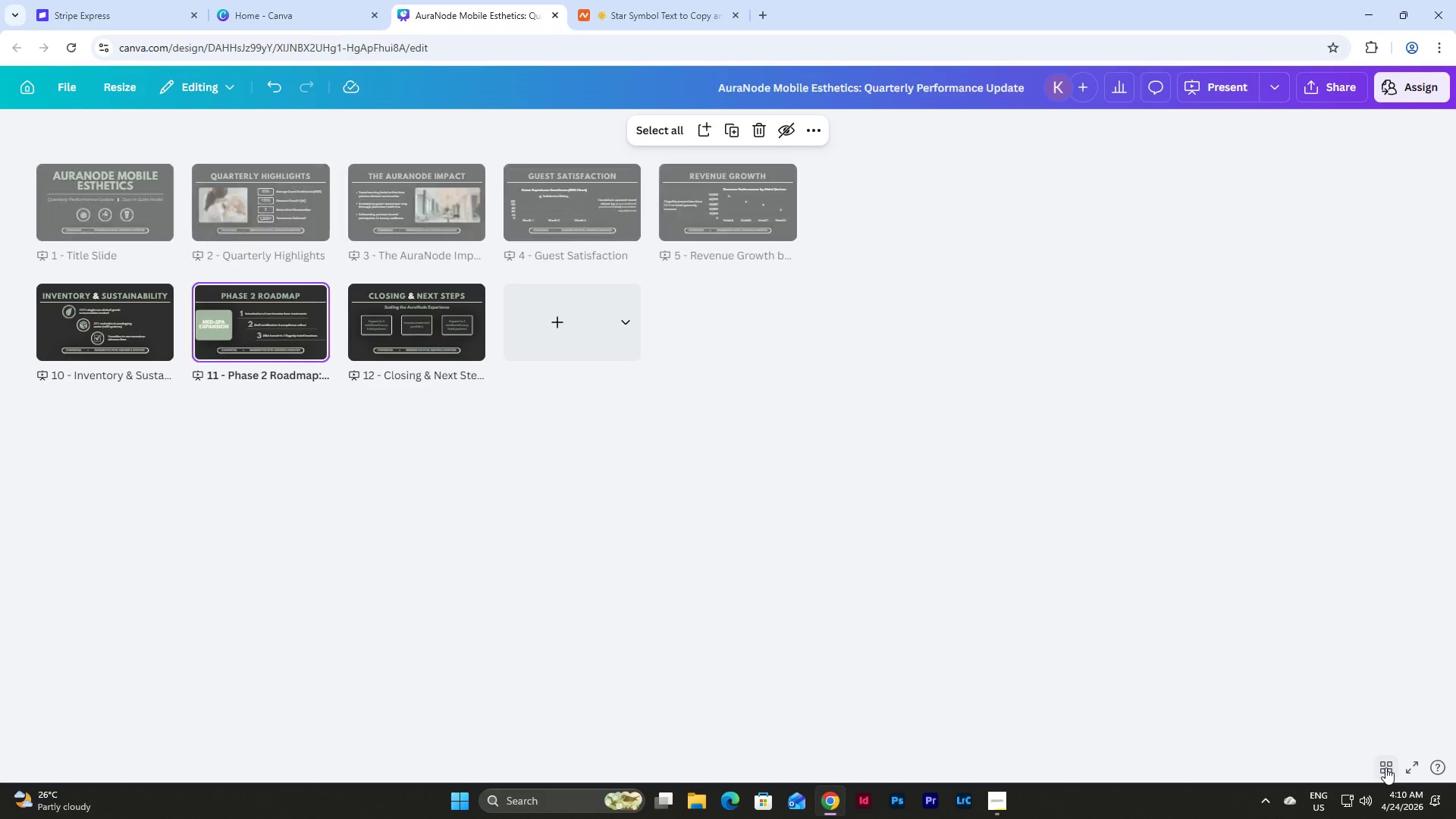 
left_click([1385, 767])
 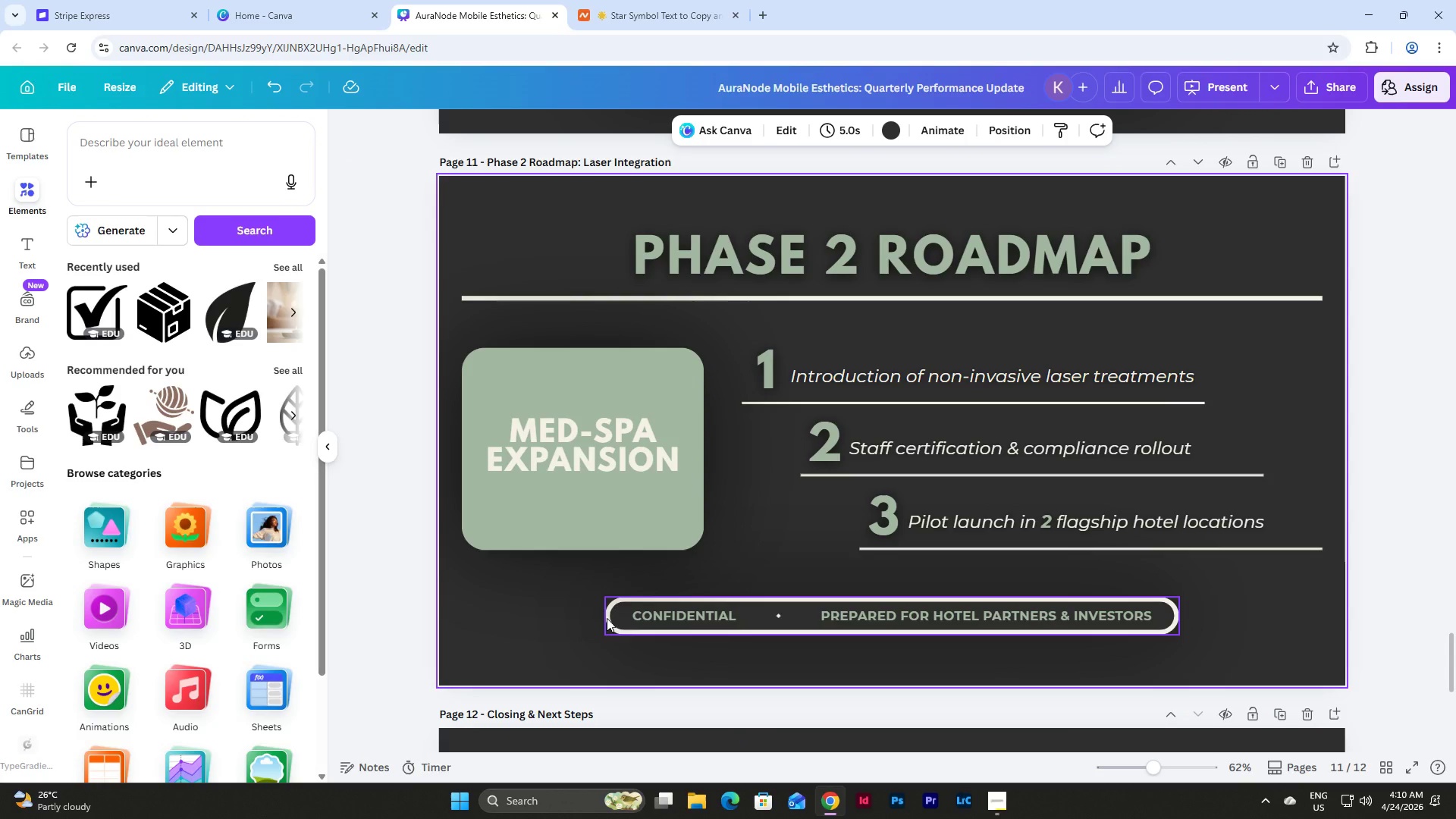 
wait(5.06)
 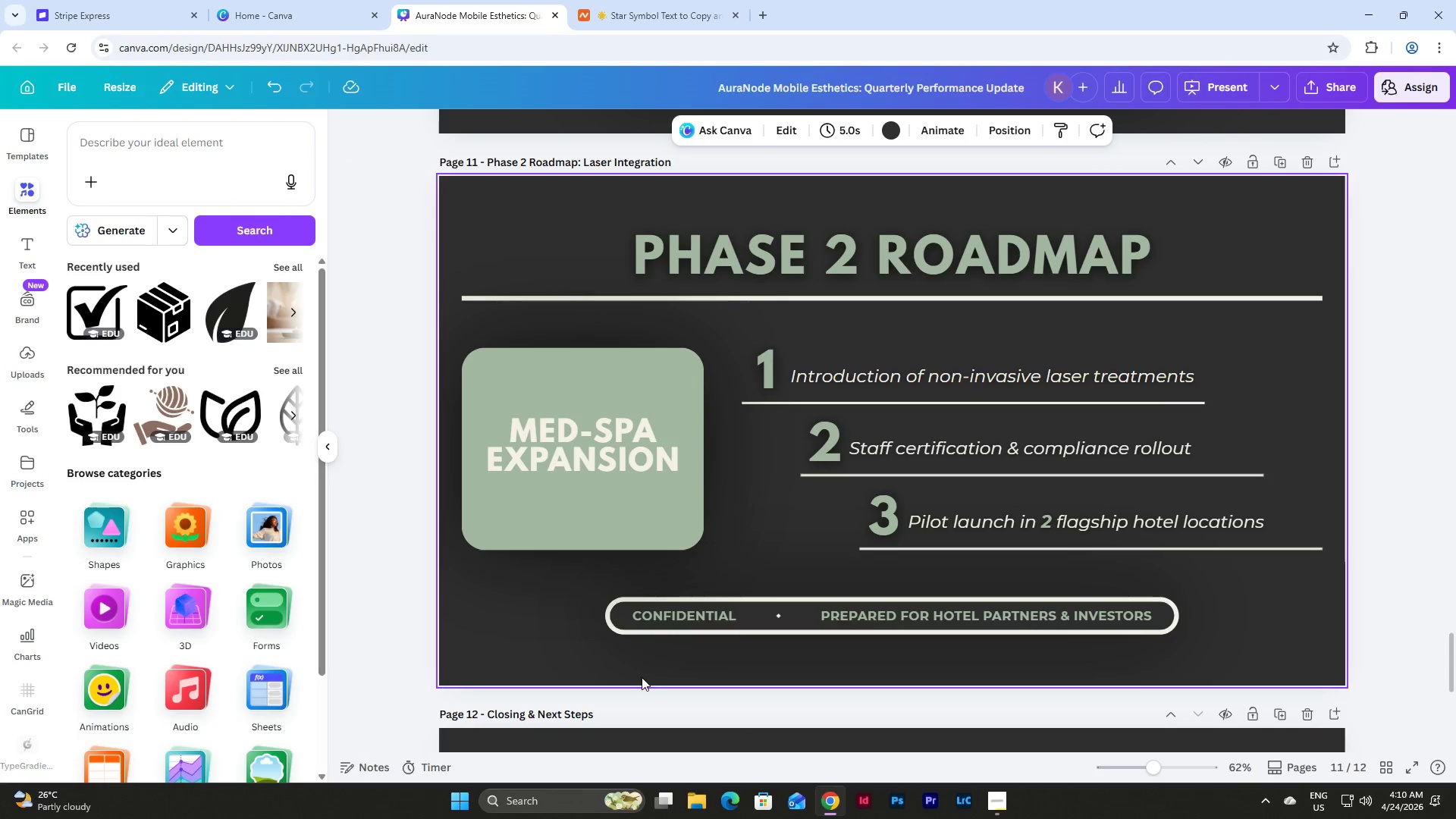 
left_click([591, 369])
 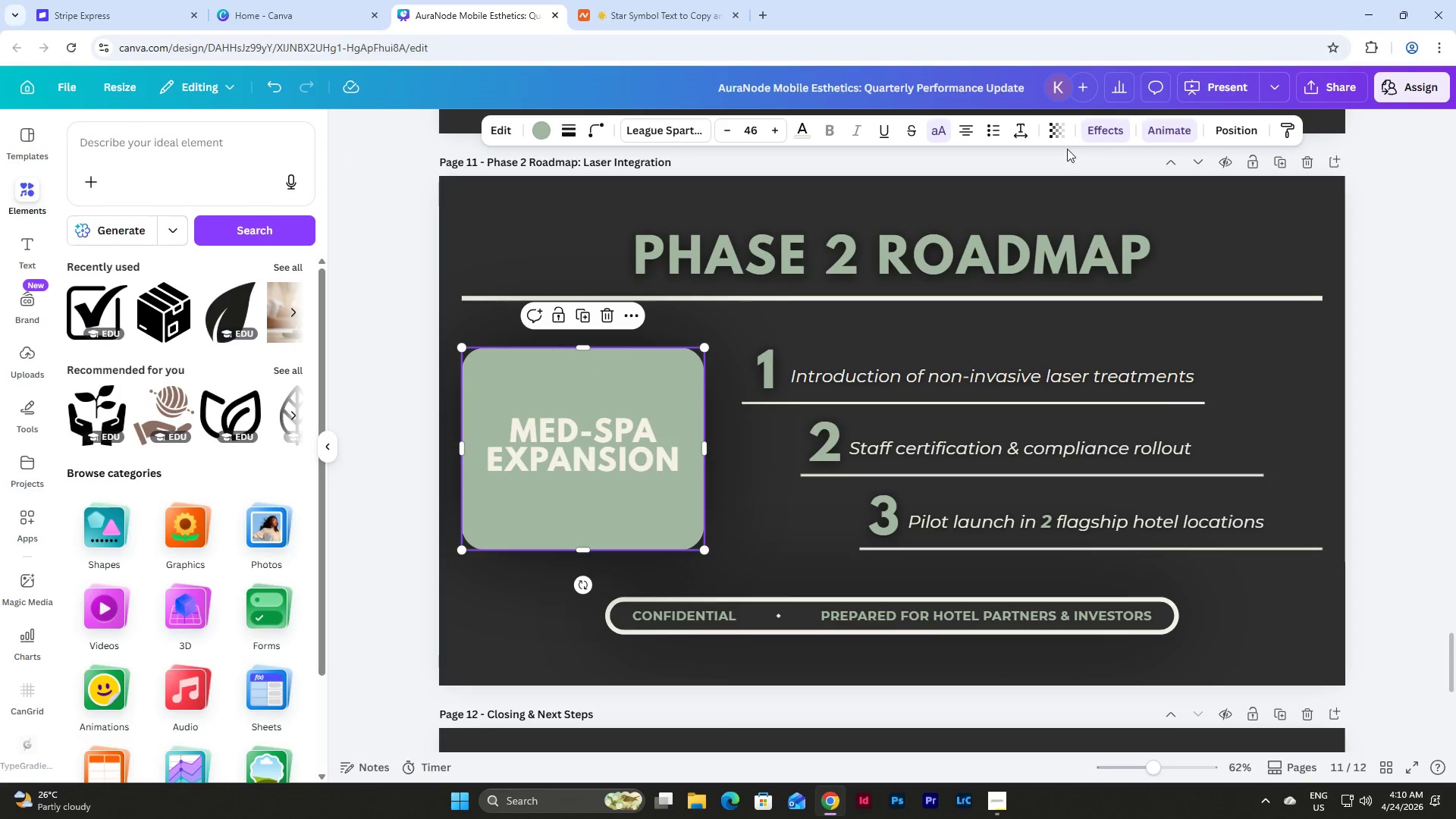 
left_click([1025, 133])
 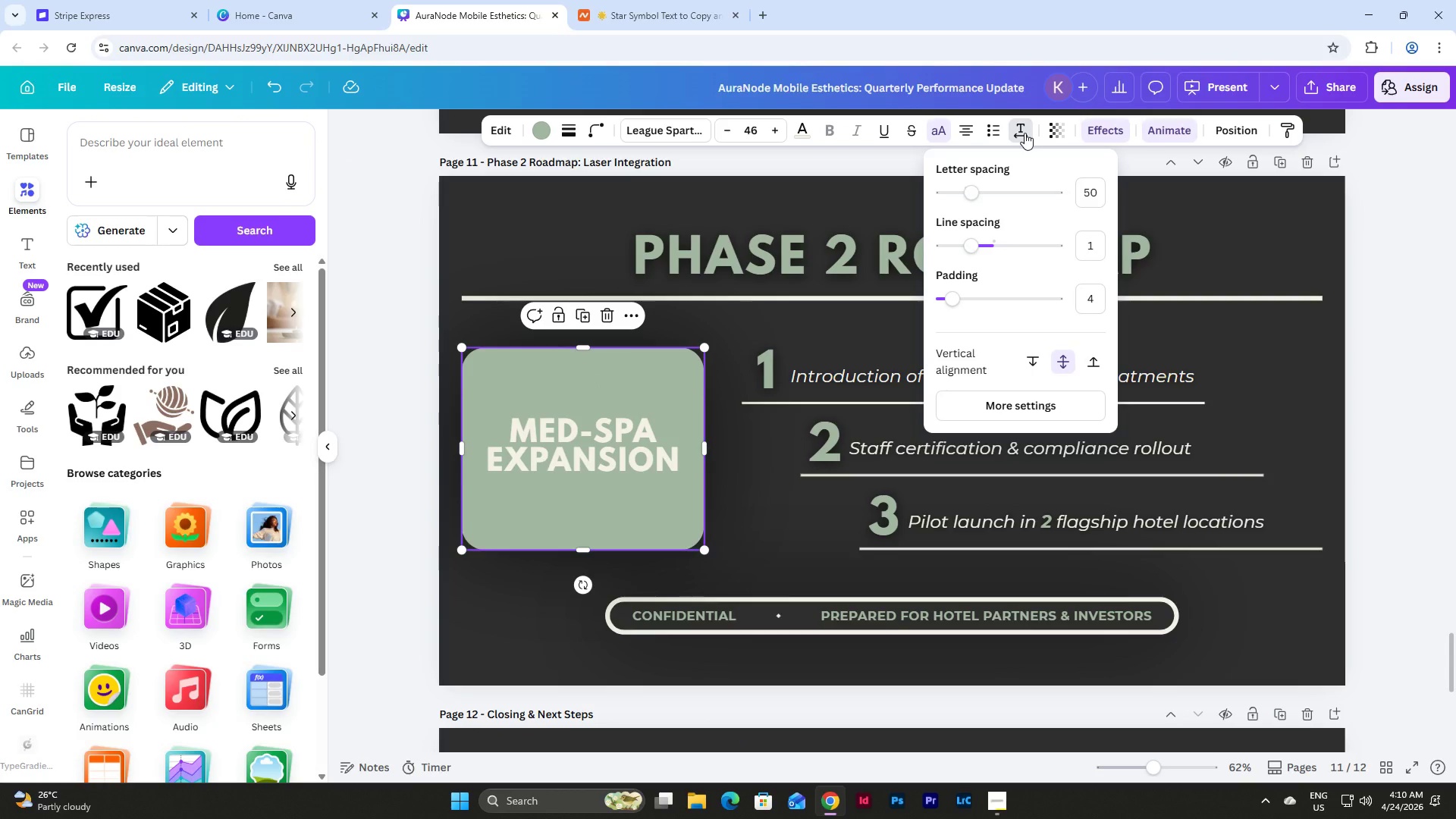 
left_click([1025, 133])
 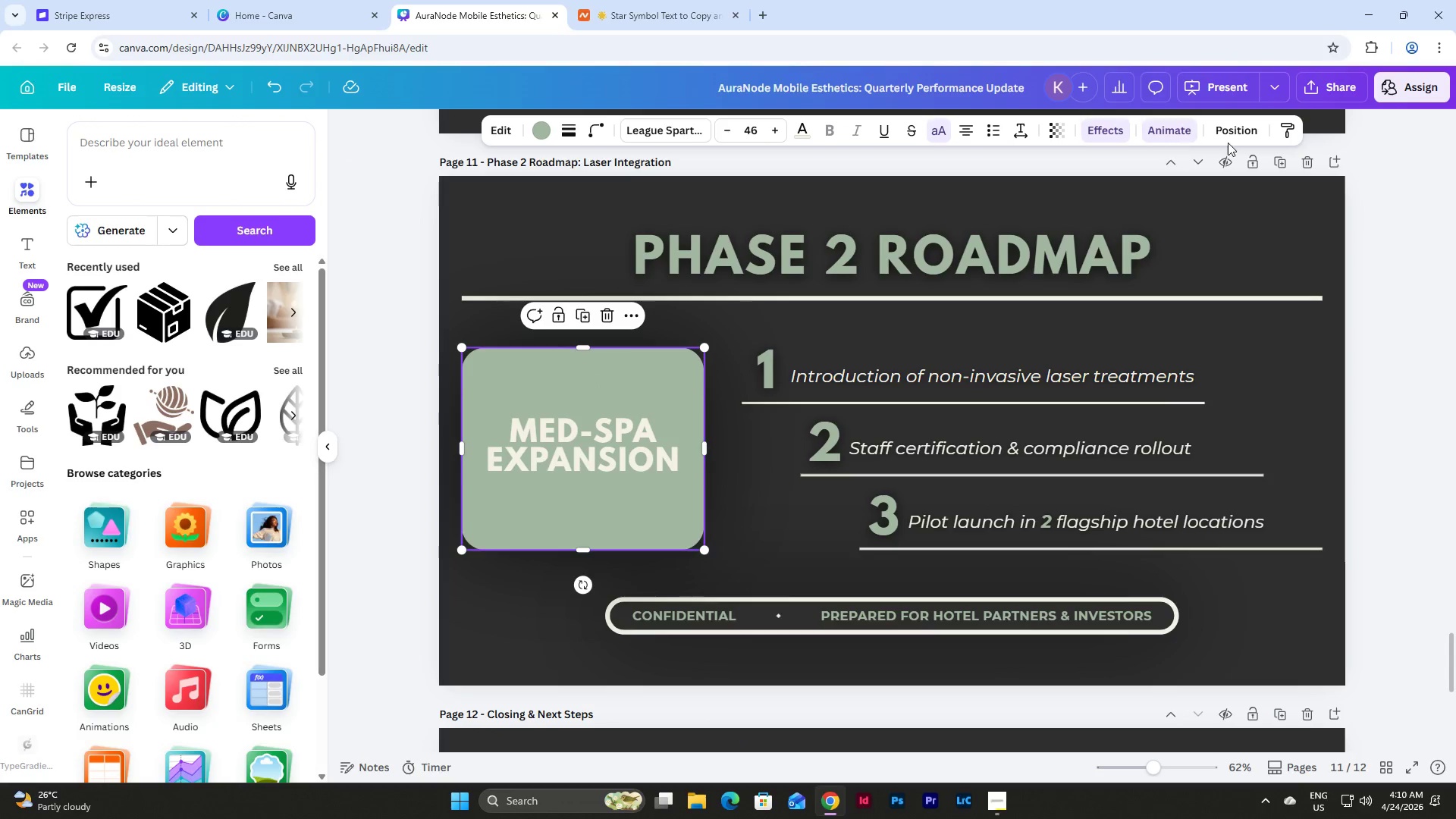 
left_click([1238, 118])
 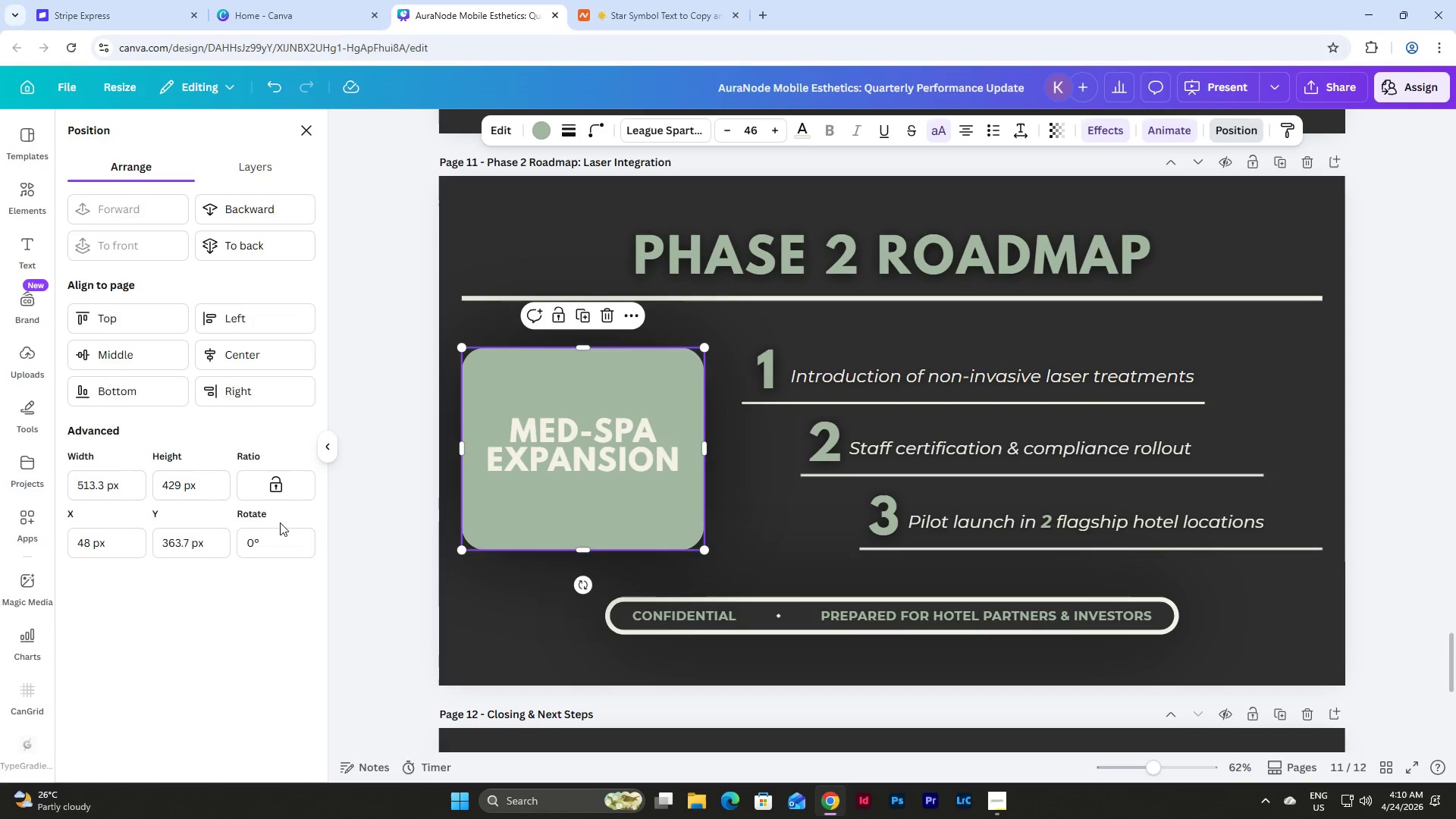 
left_click_drag(start_coordinate=[268, 553], to_coordinate=[229, 548])
 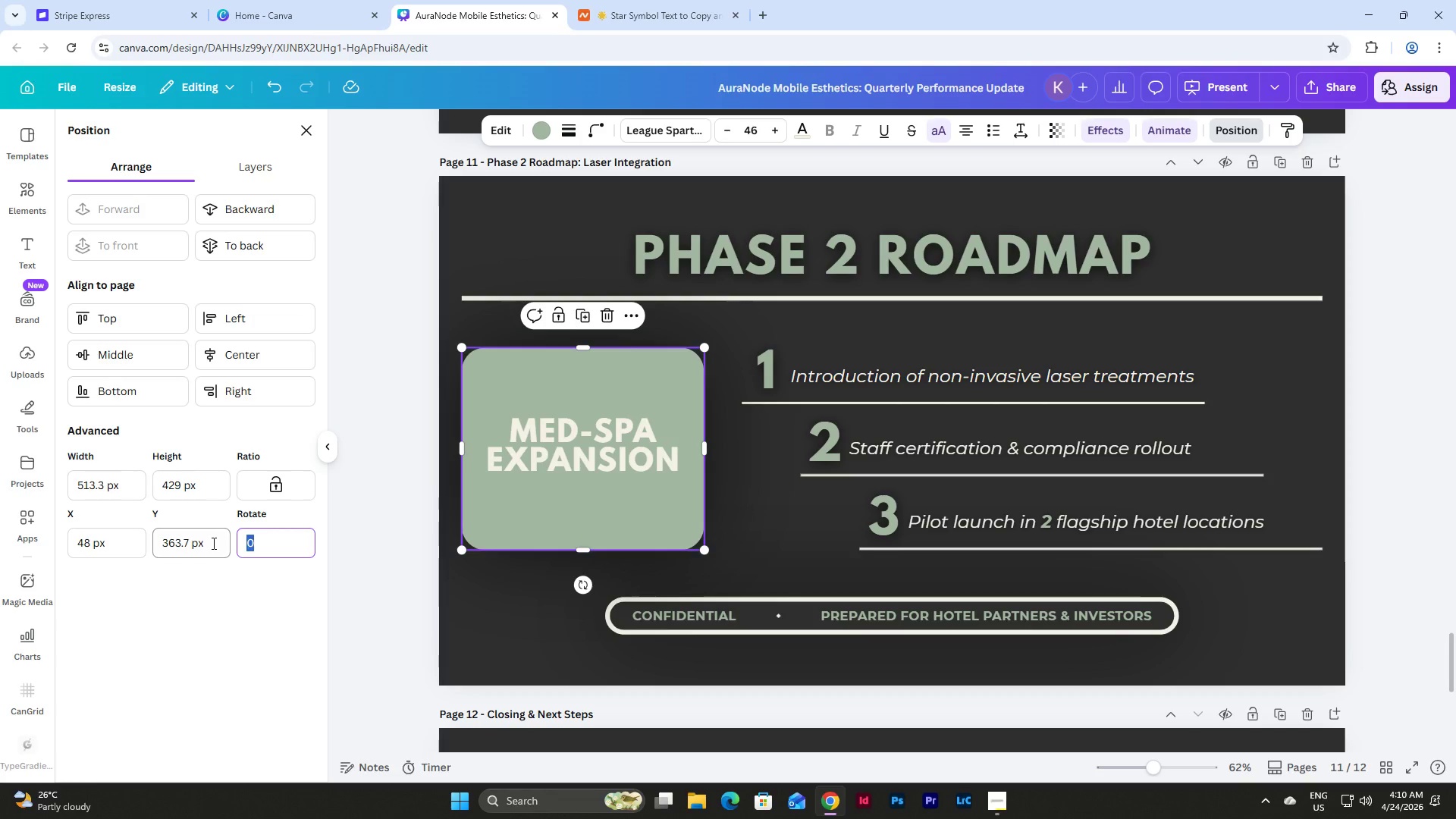 
key(Numpad9)
 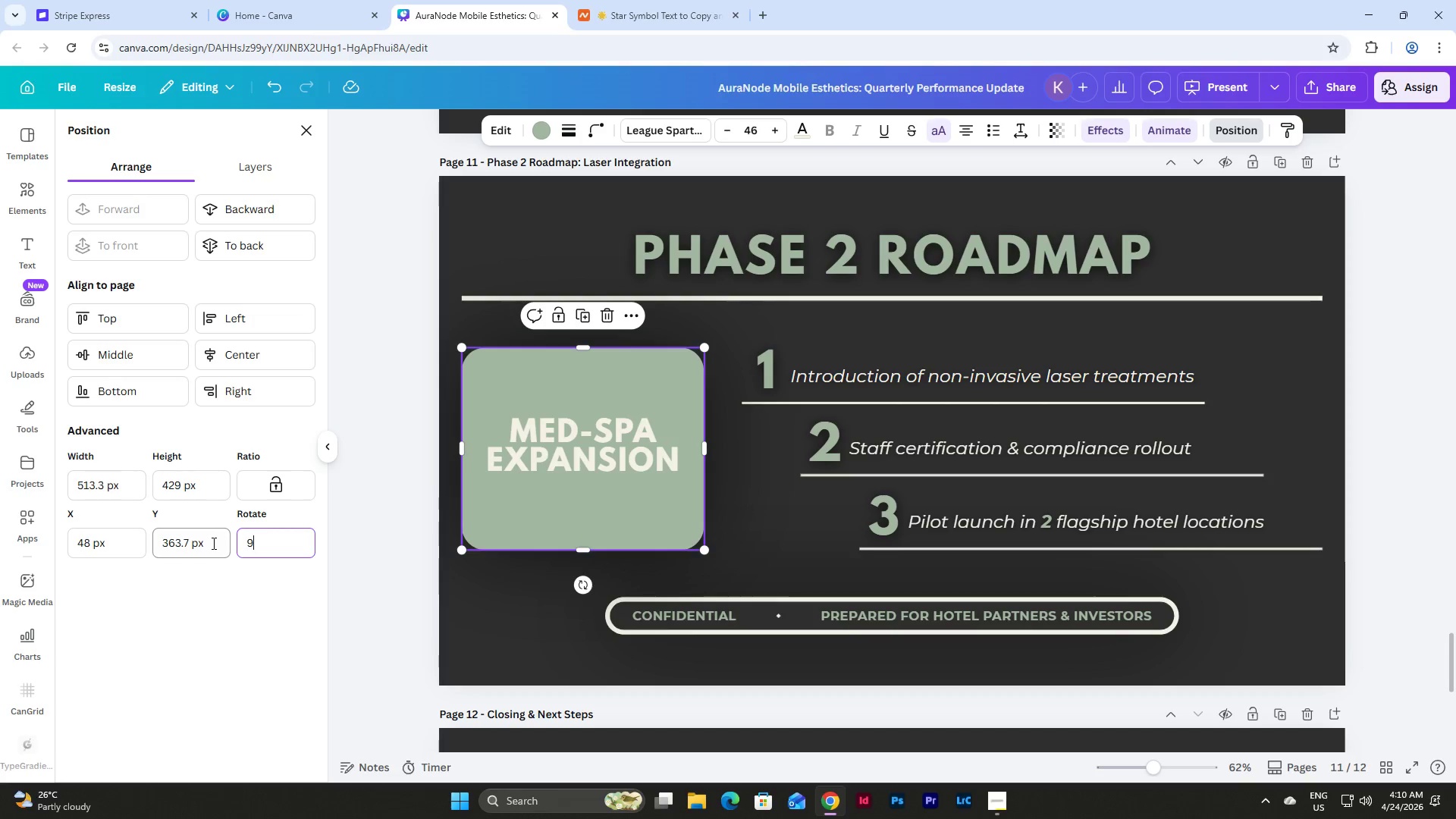 
key(Numpad0)
 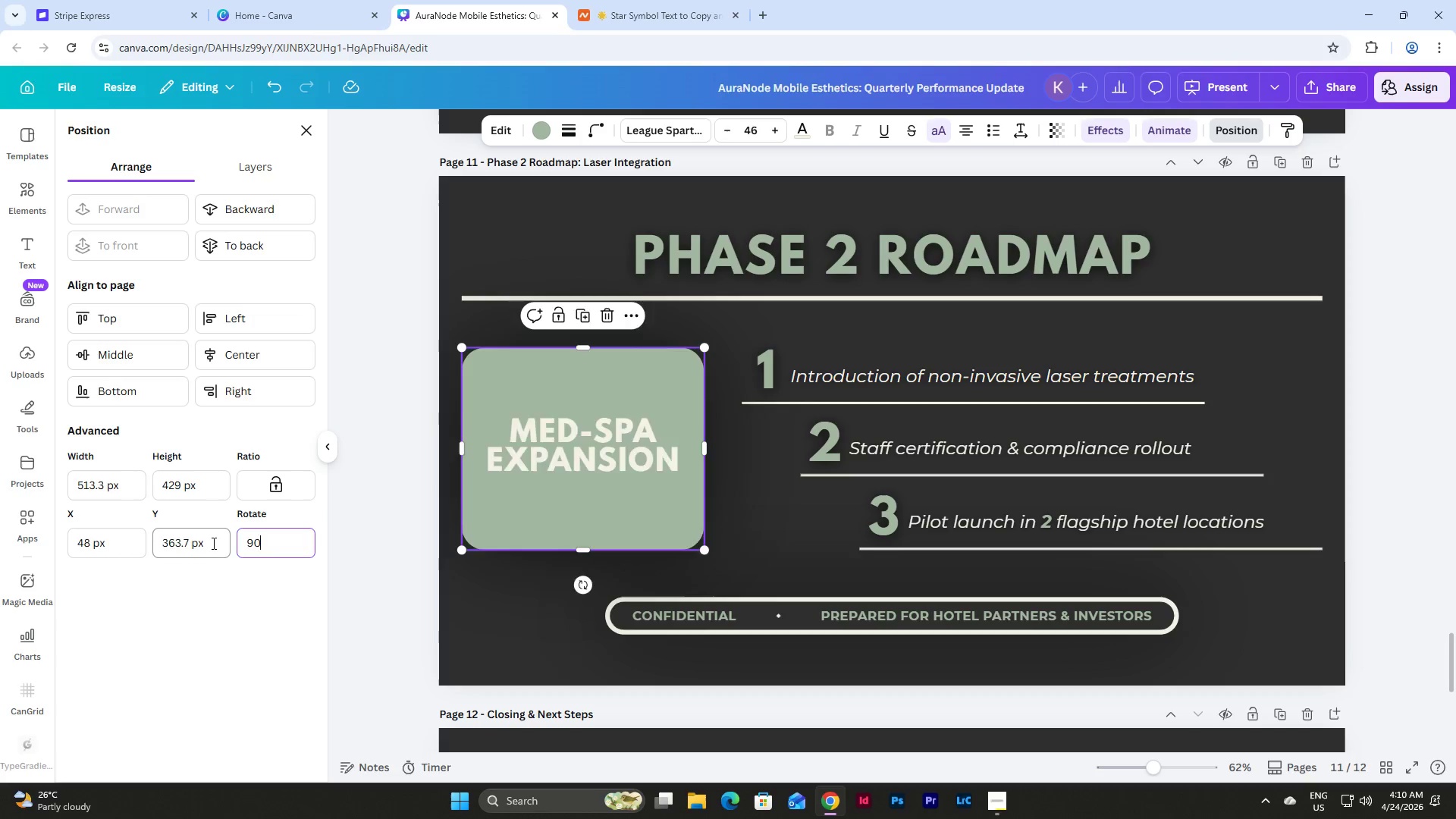 
key(NumpadEnter)
 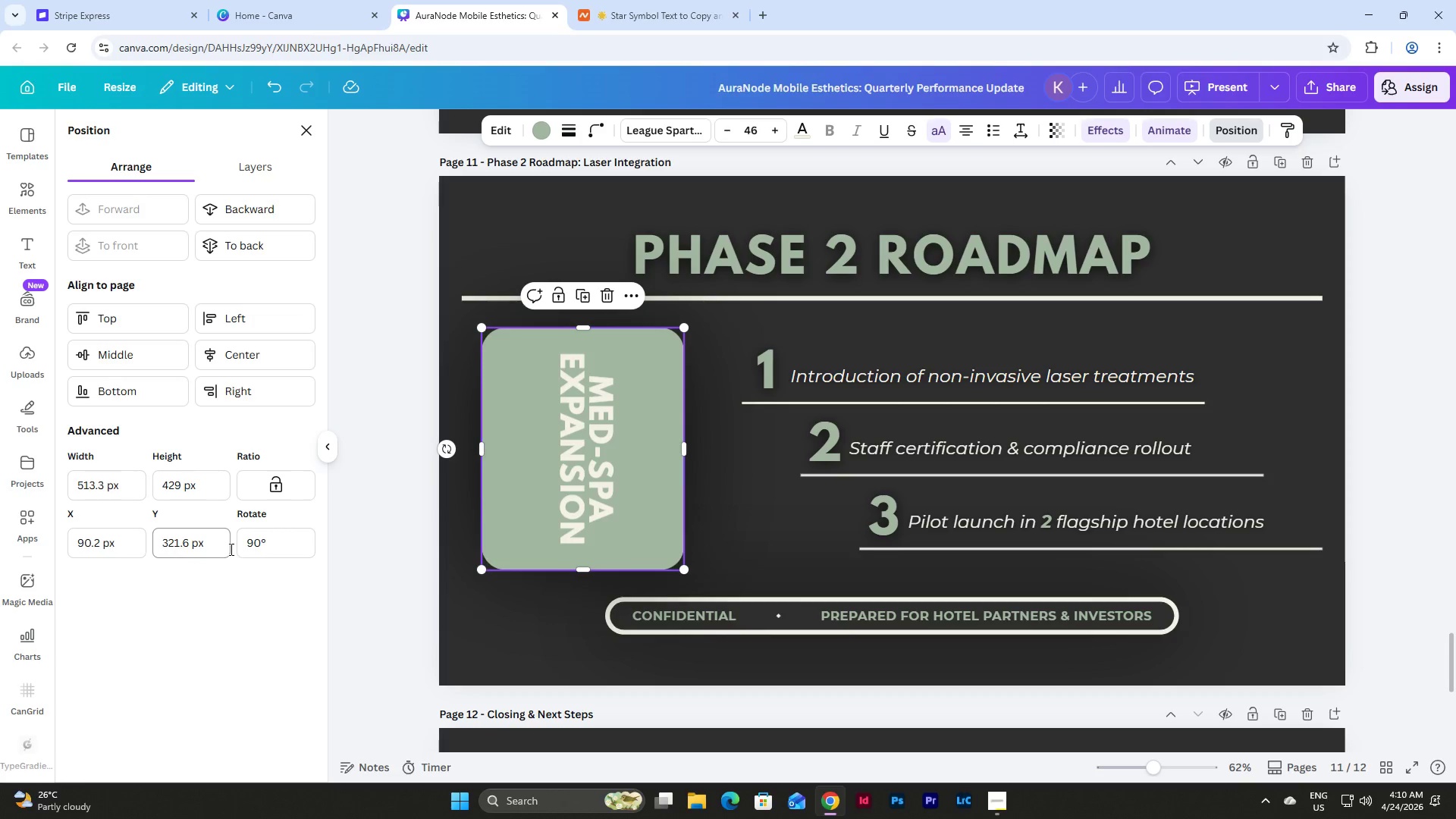 
left_click_drag(start_coordinate=[272, 557], to_coordinate=[234, 541])
 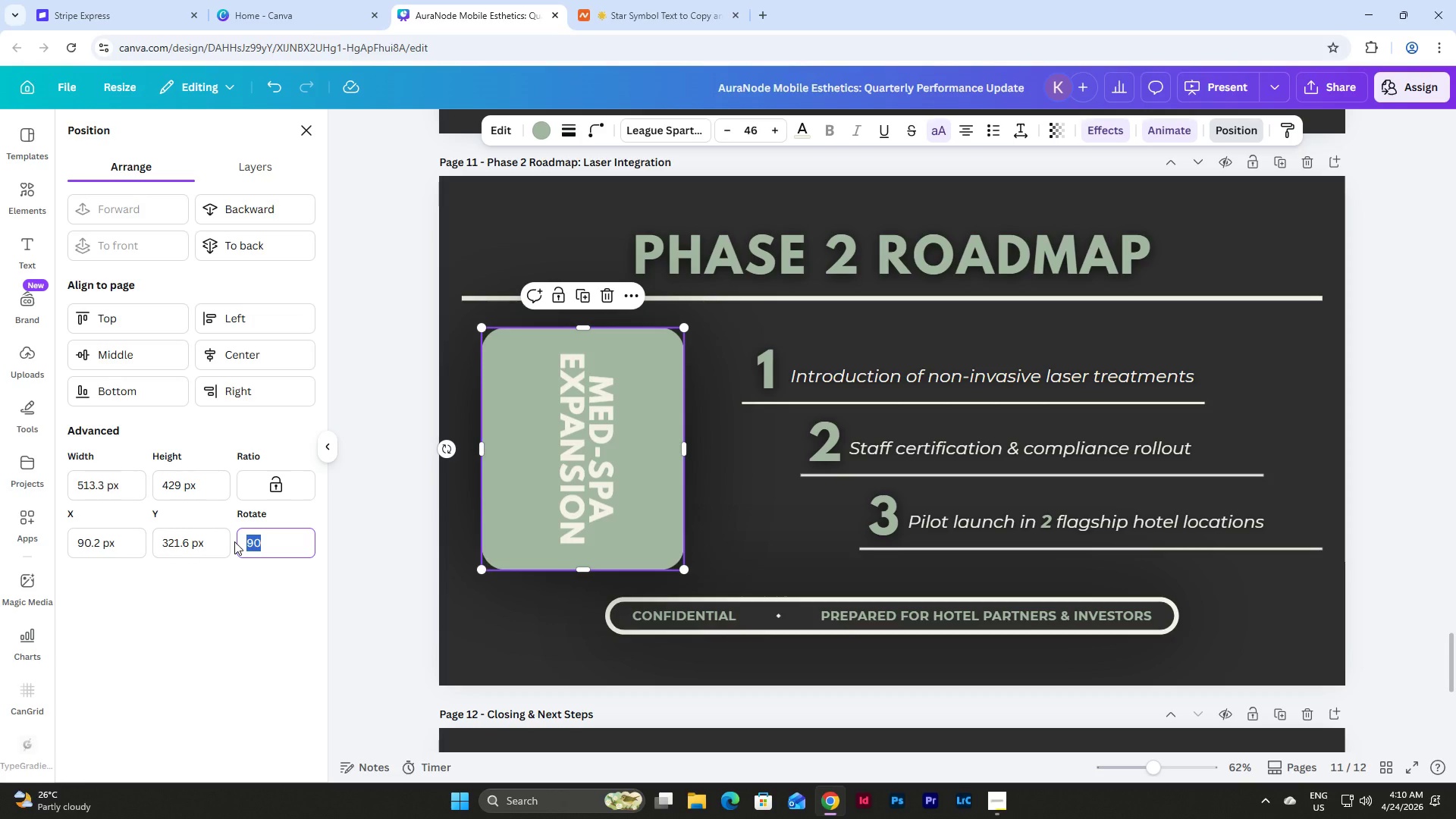 
key(Numpad2)
 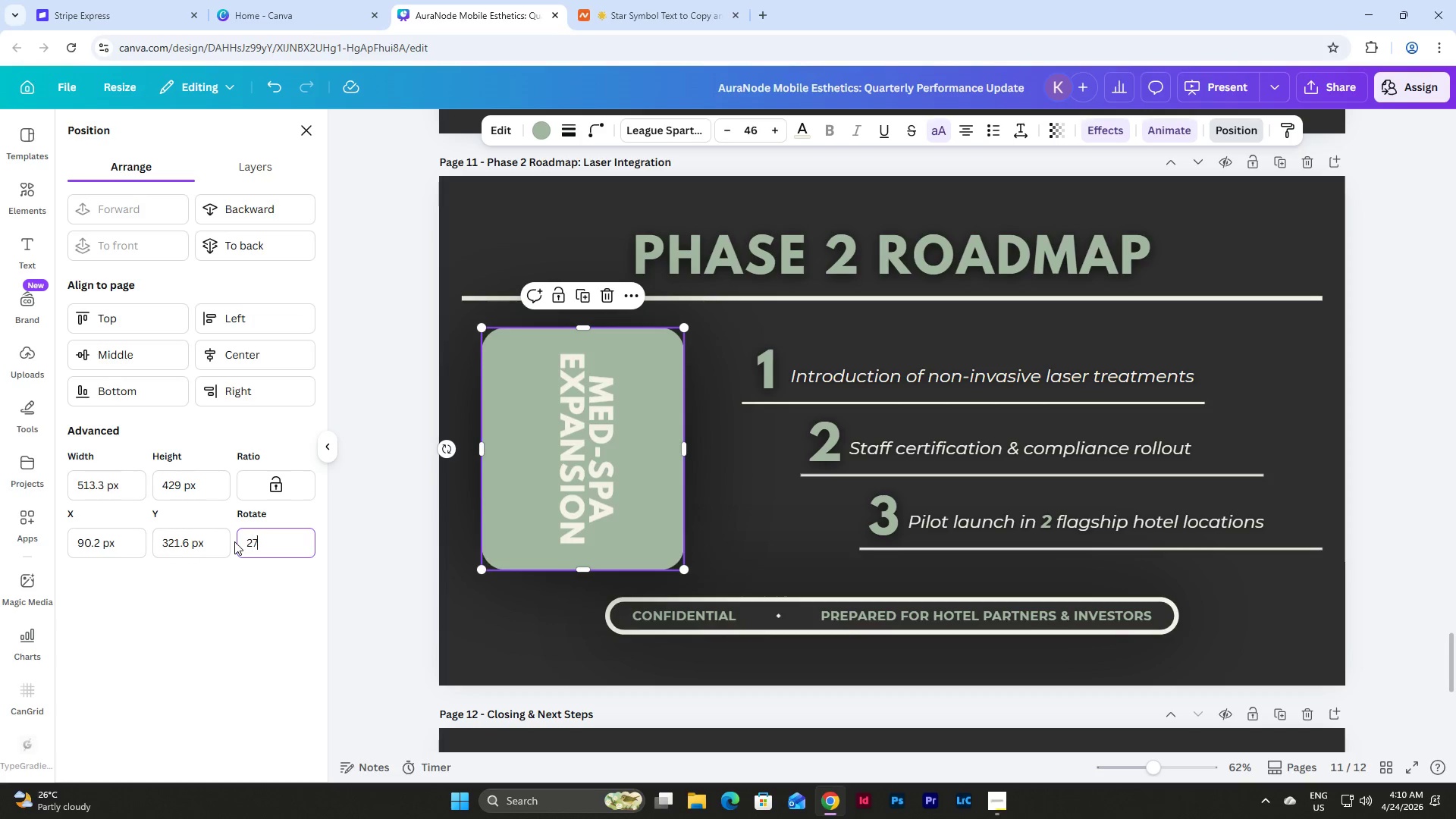 
key(Numpad7)
 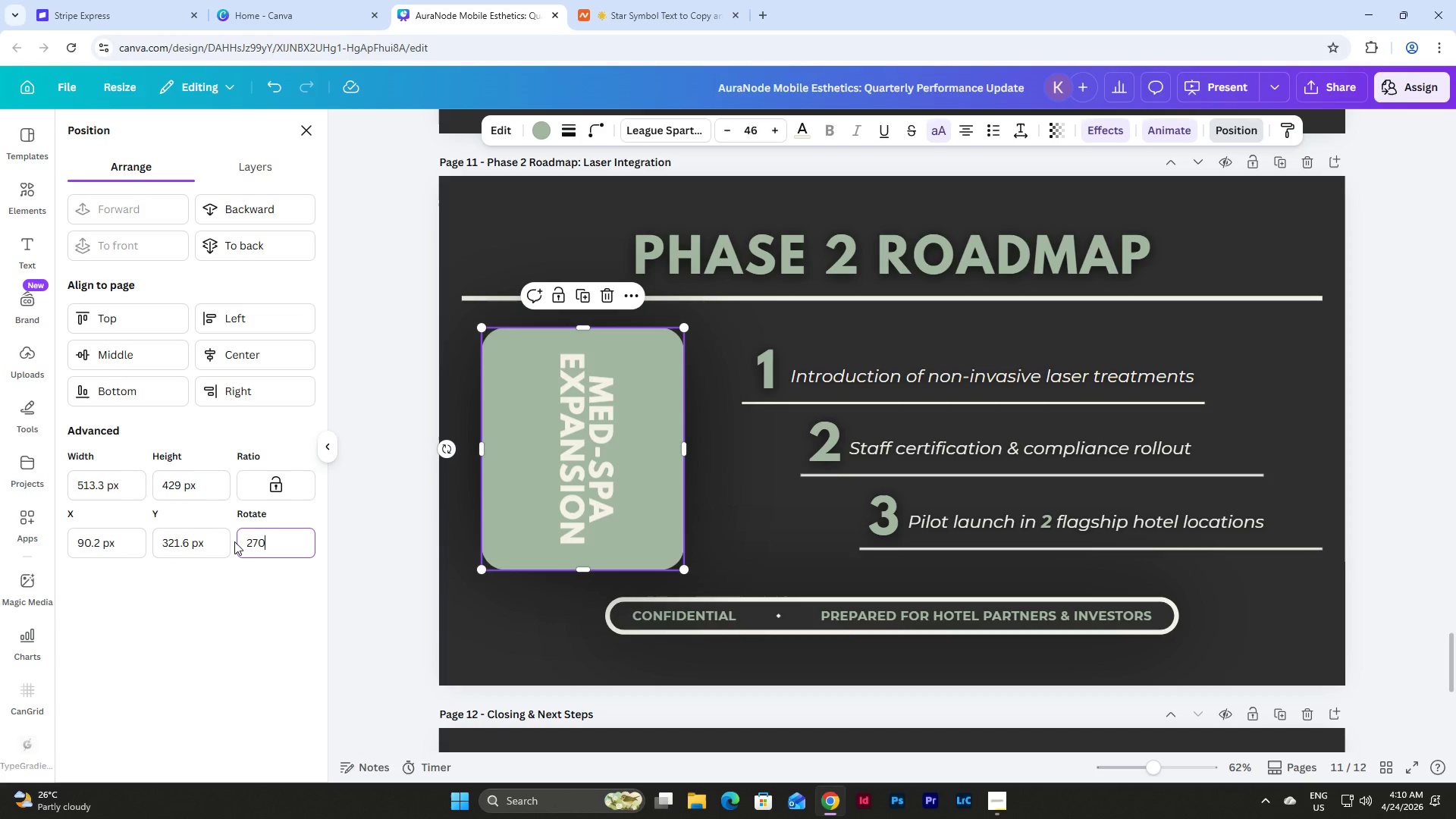 
key(Numpad0)
 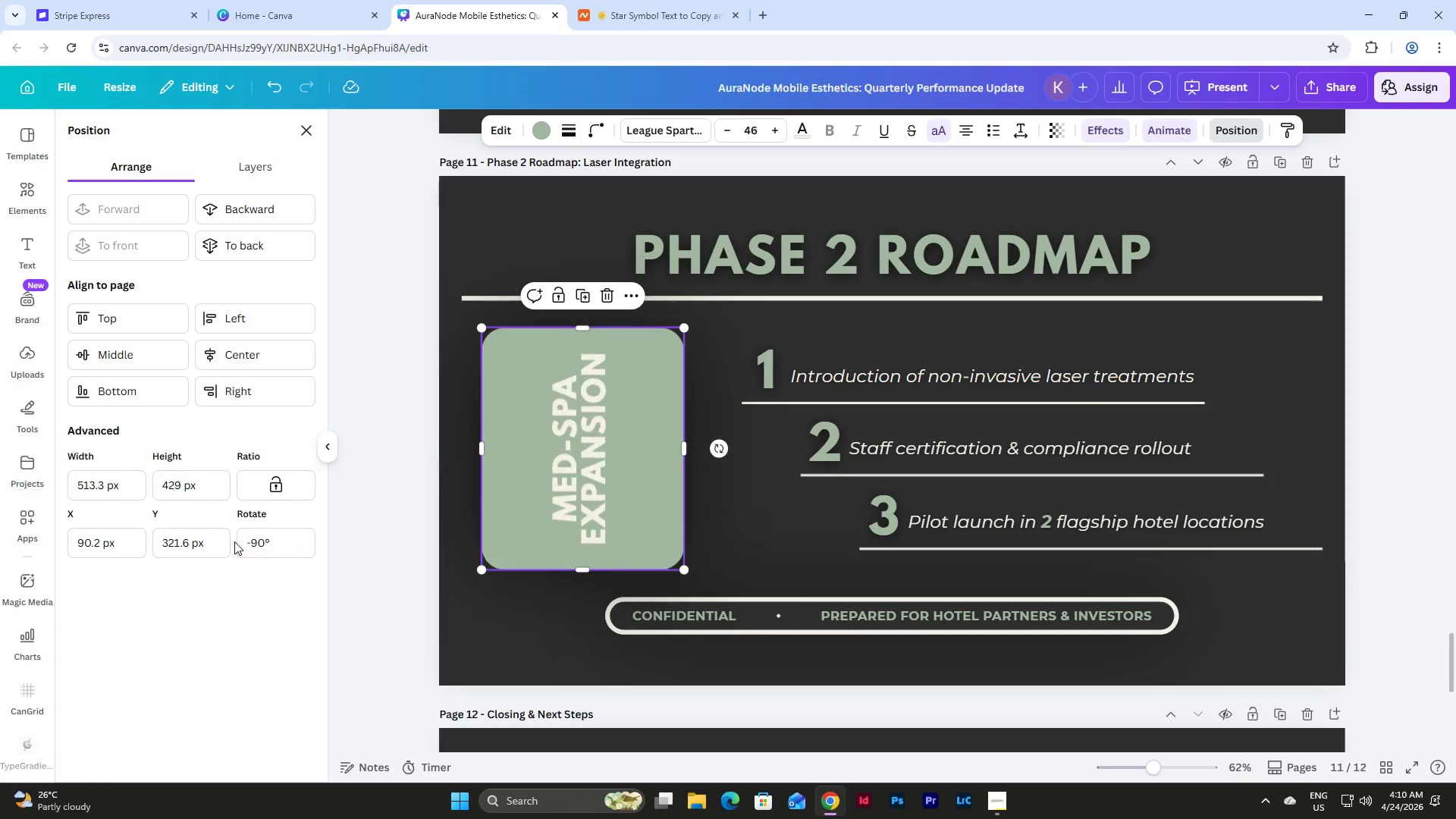 
key(NumpadEnter)
 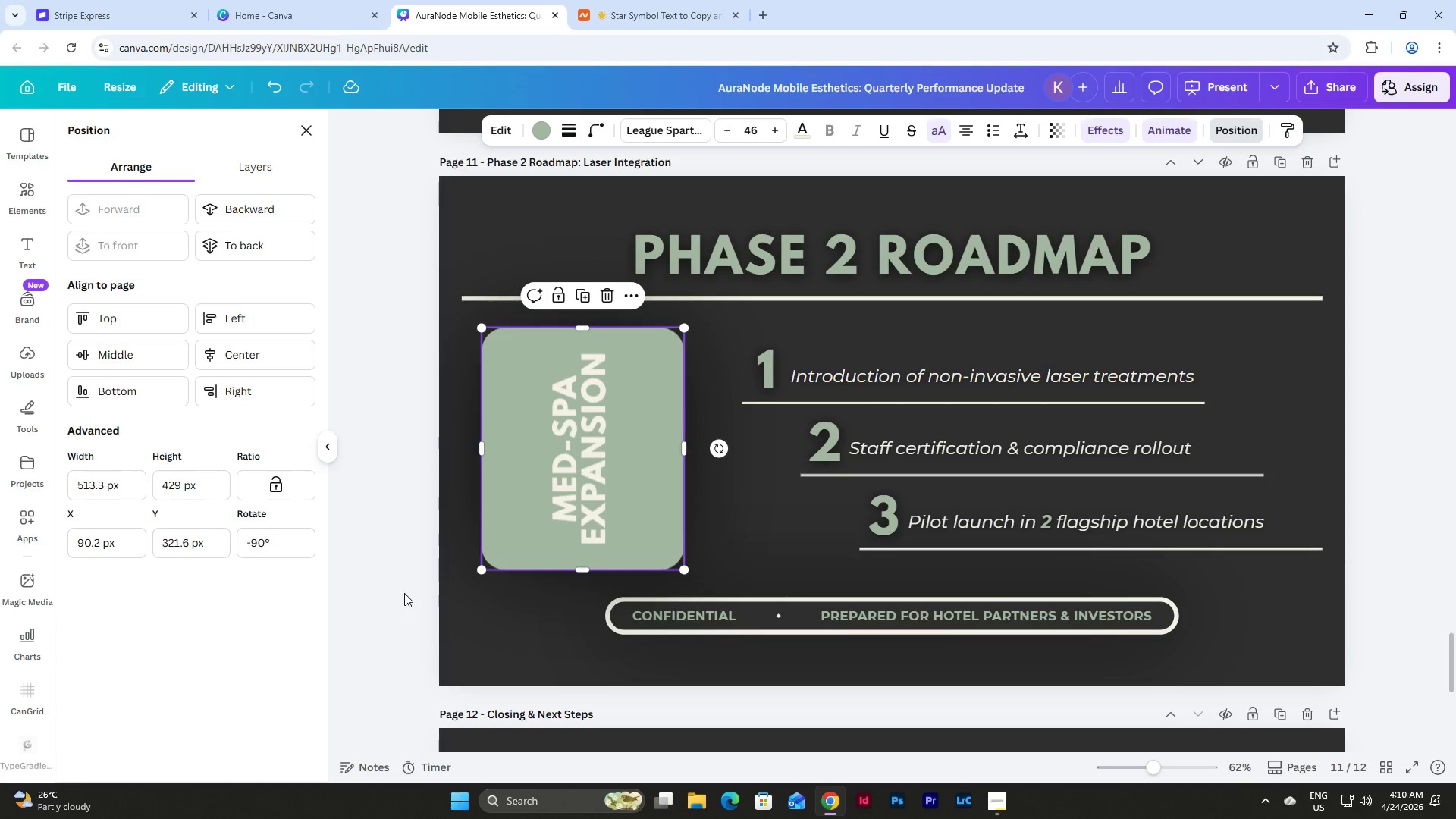 
left_click([731, 533])
 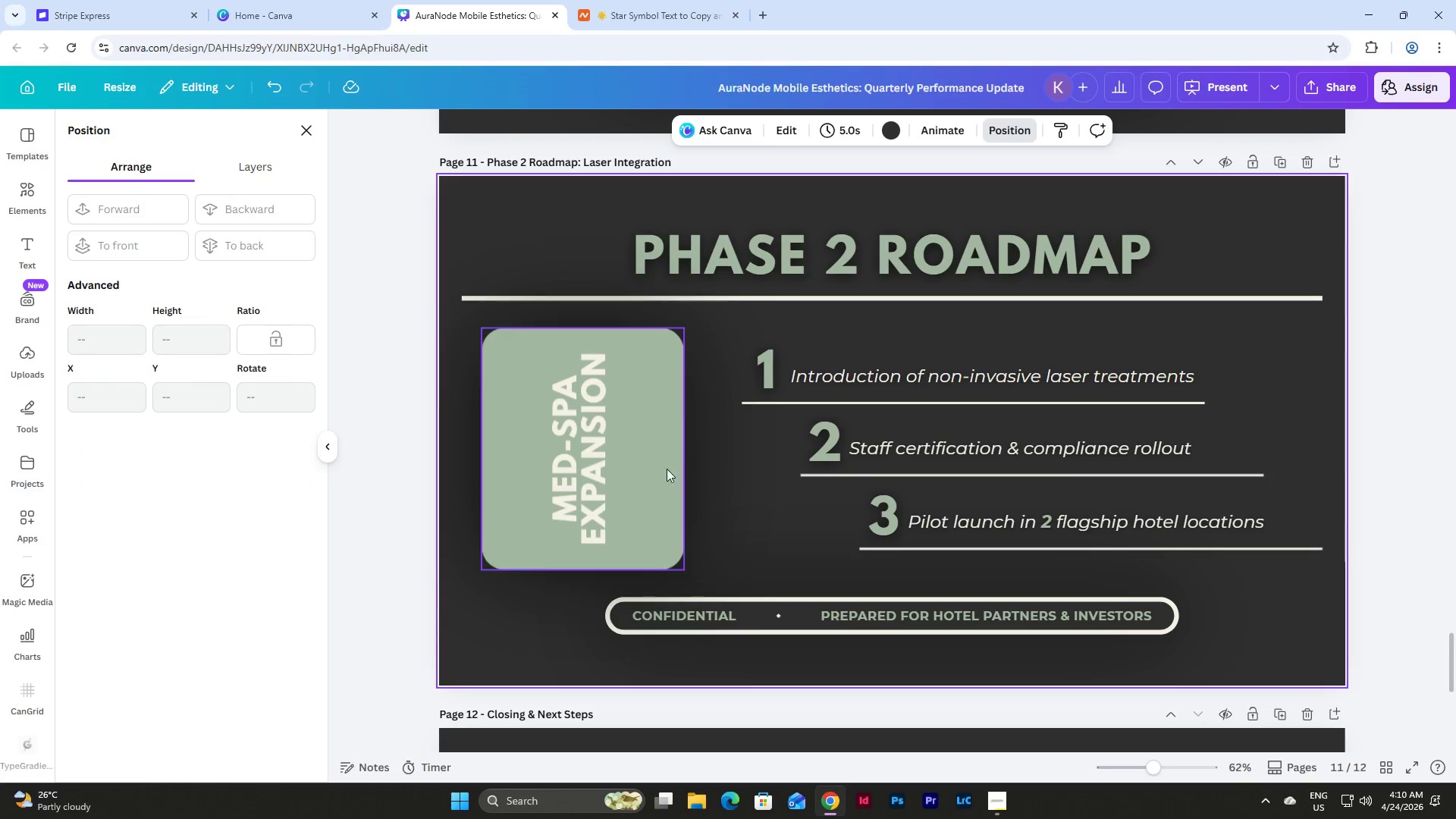 
left_click([651, 447])
 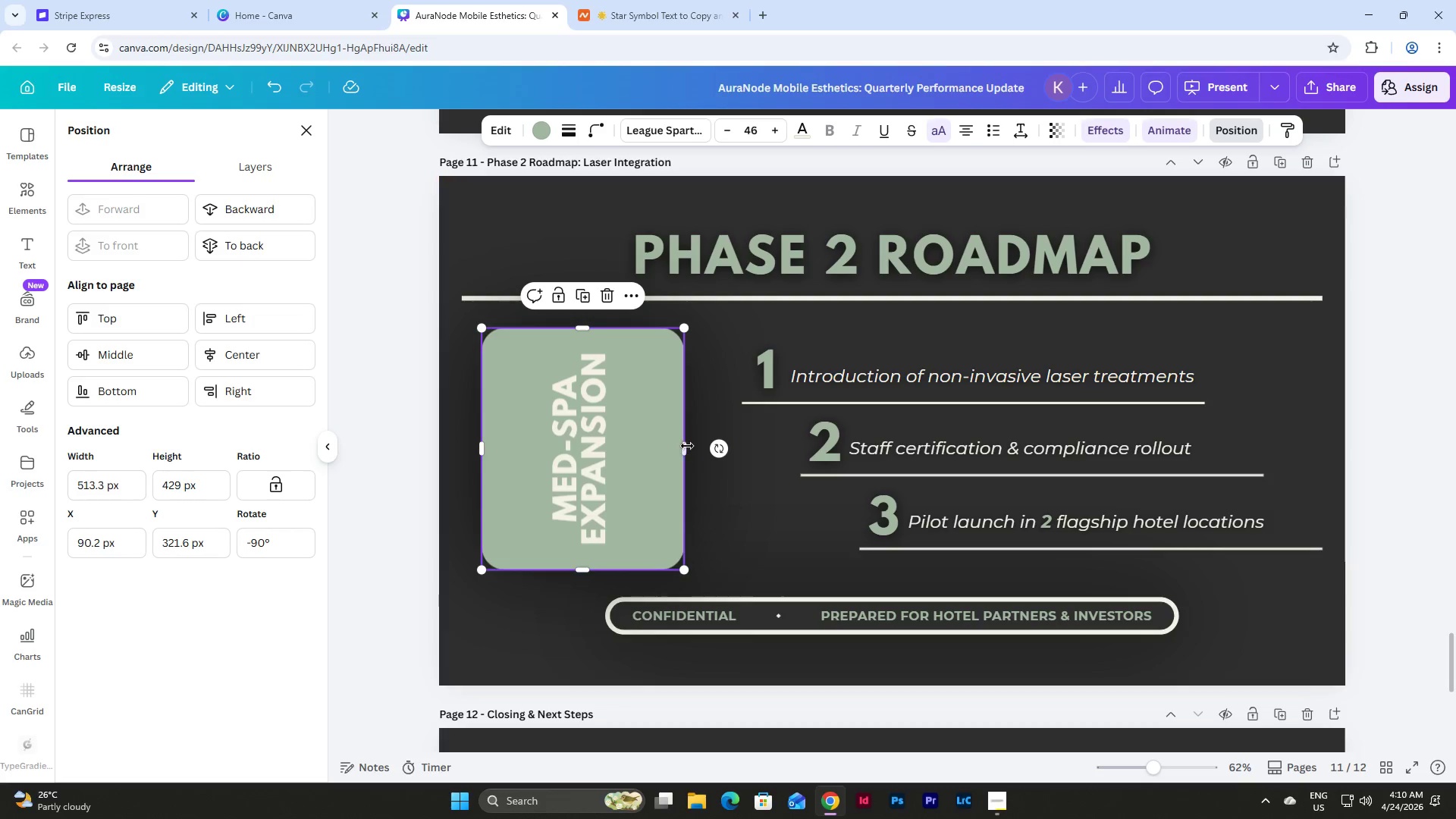 
left_click_drag(start_coordinate=[686, 446], to_coordinate=[612, 452])
 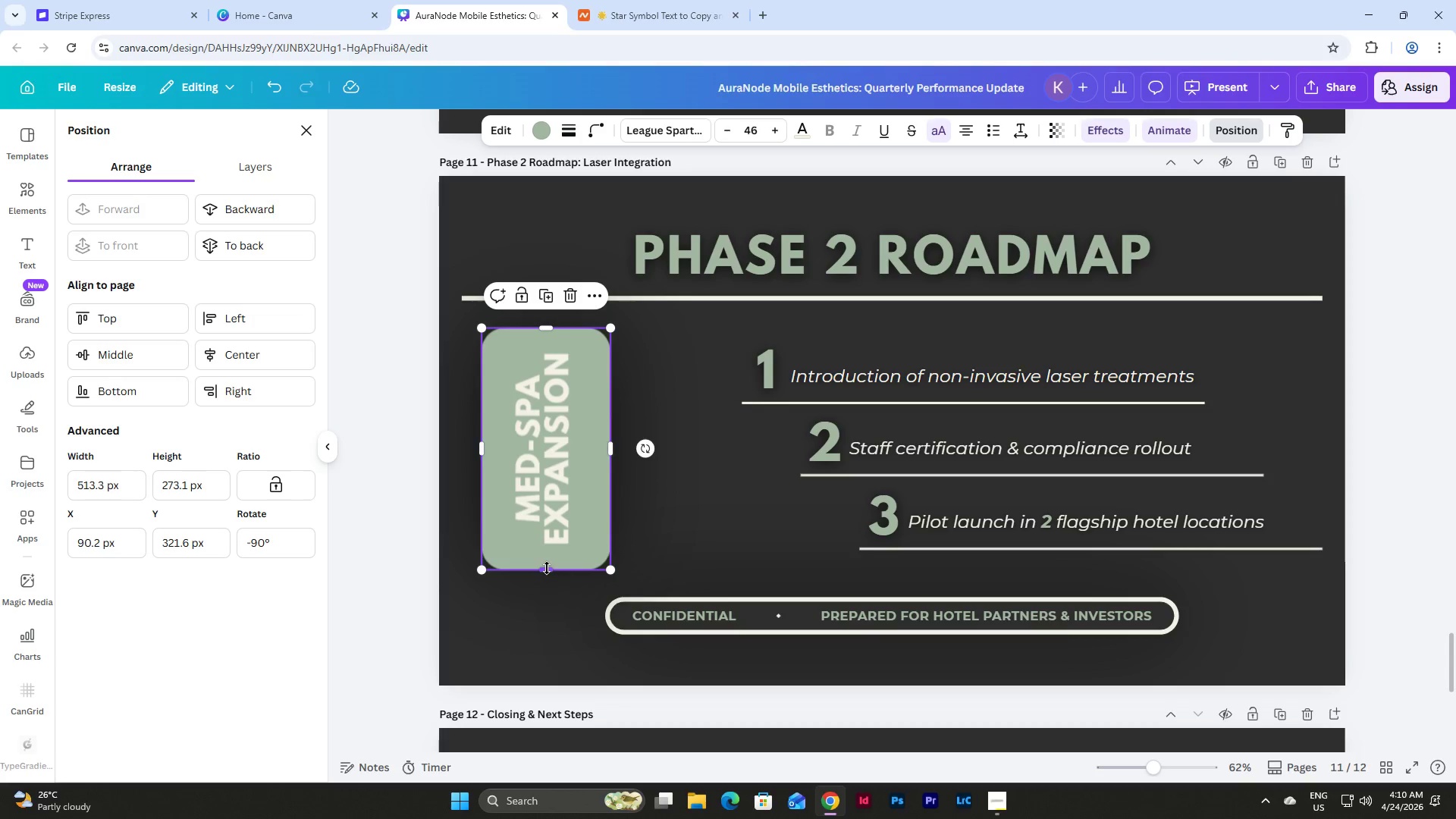 
left_click_drag(start_coordinate=[547, 568], to_coordinate=[546, 548])
 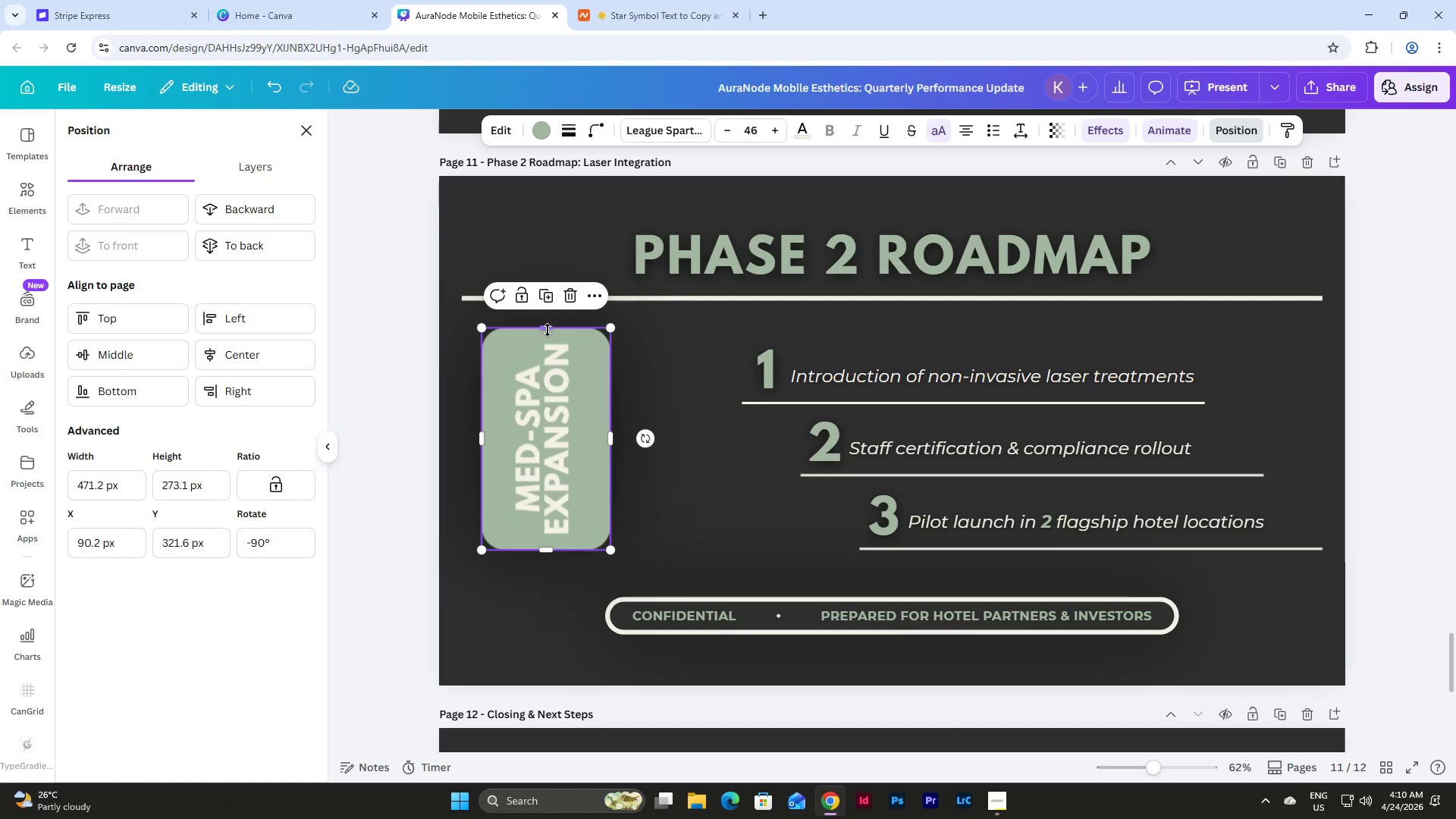 
left_click_drag(start_coordinate=[548, 328], to_coordinate=[548, 321])
 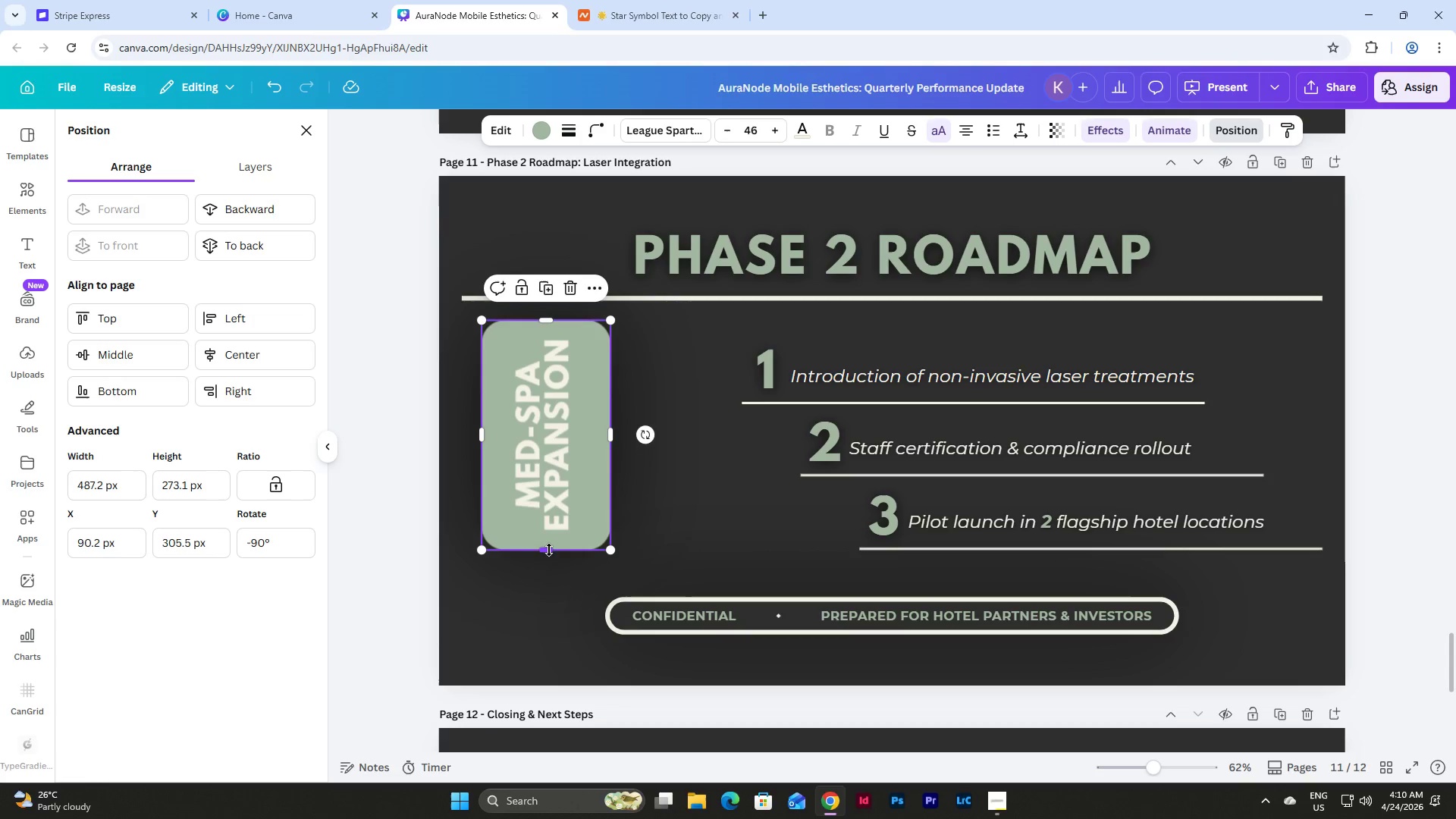 
left_click_drag(start_coordinate=[549, 548], to_coordinate=[551, 573])
 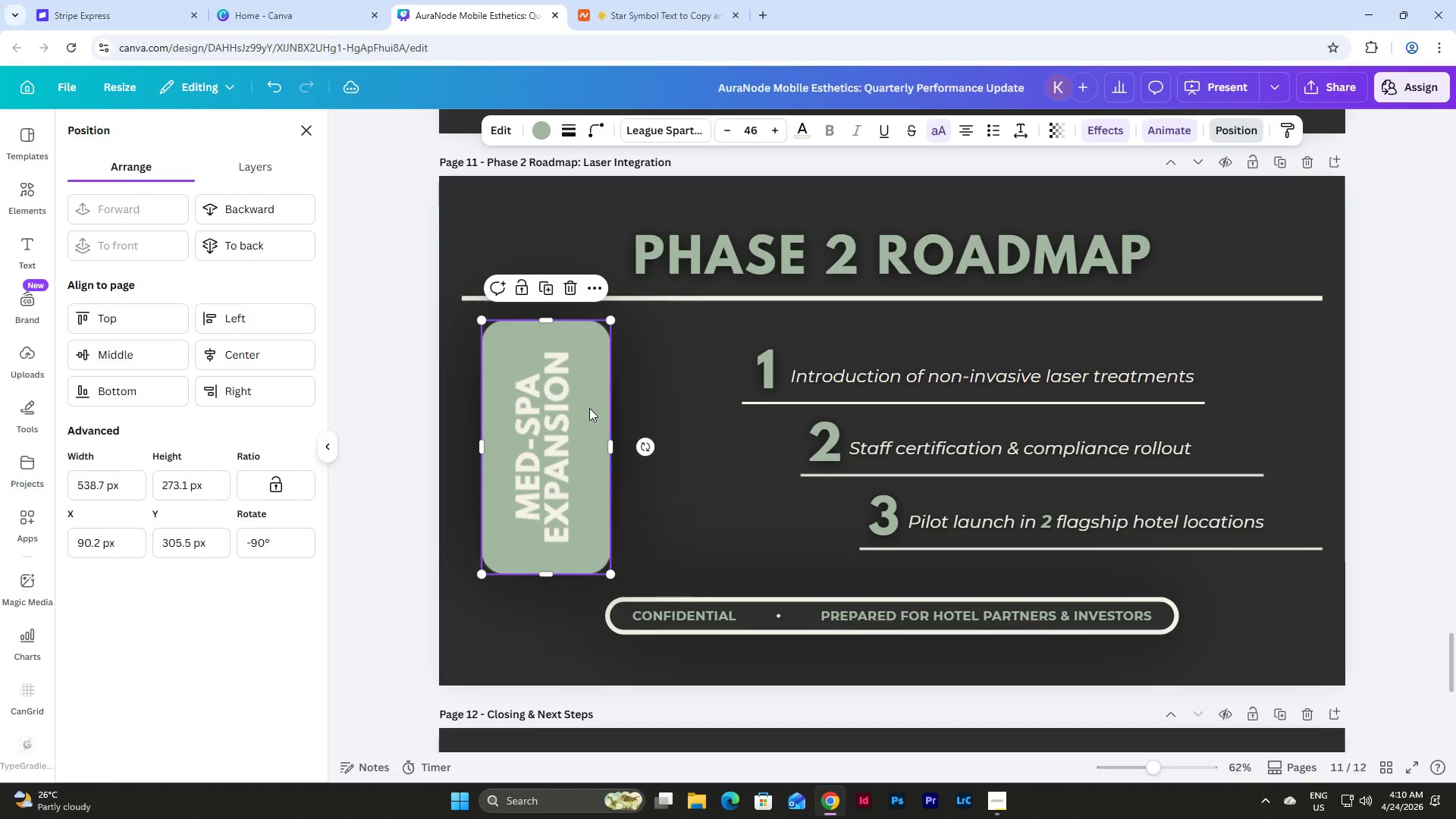 
left_click_drag(start_coordinate=[589, 408], to_coordinate=[570, 409])
 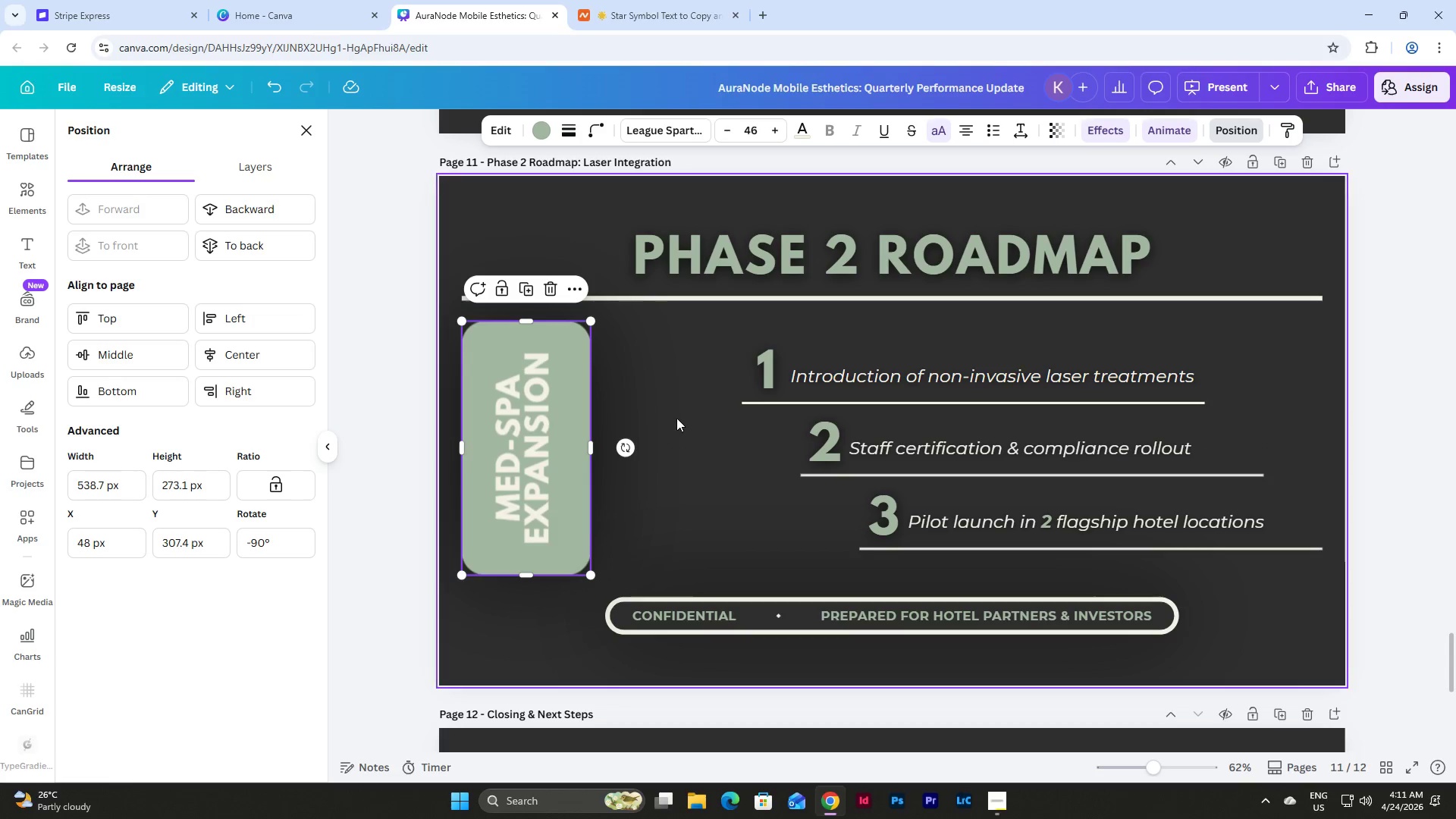 
left_click([676, 418])
 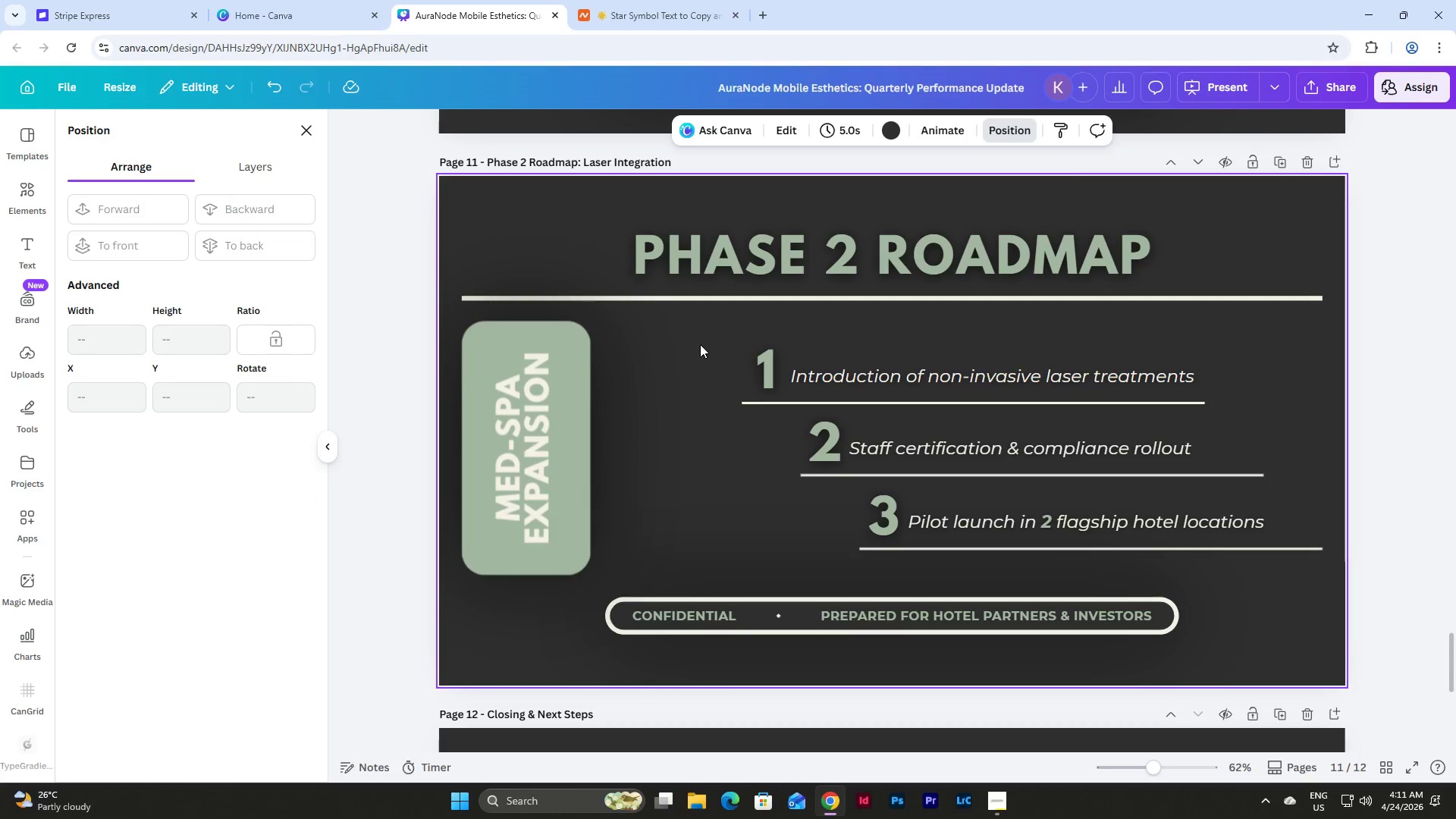 
left_click_drag(start_coordinate=[701, 341], to_coordinate=[1295, 564])
 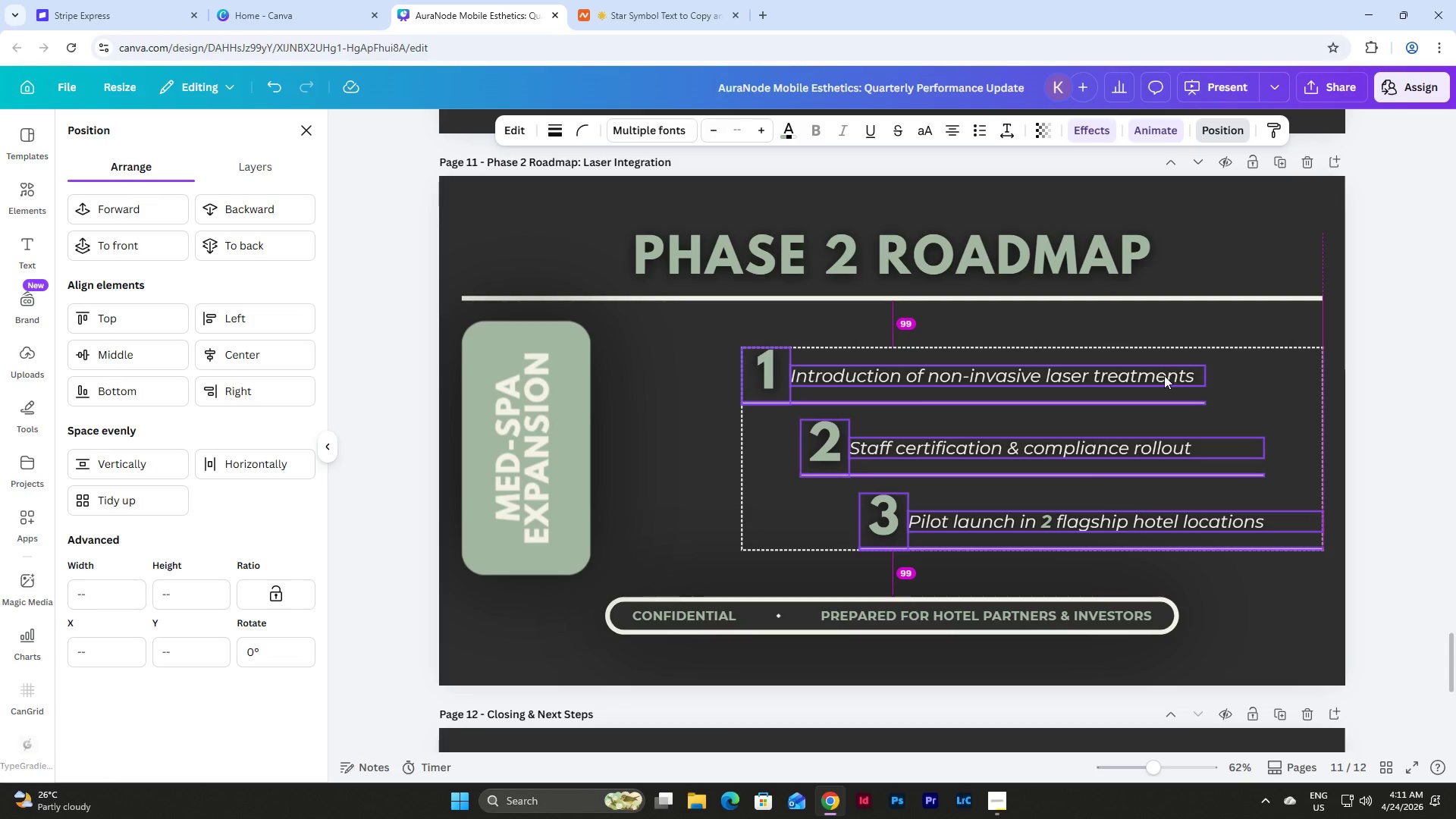 
wait(6.98)
 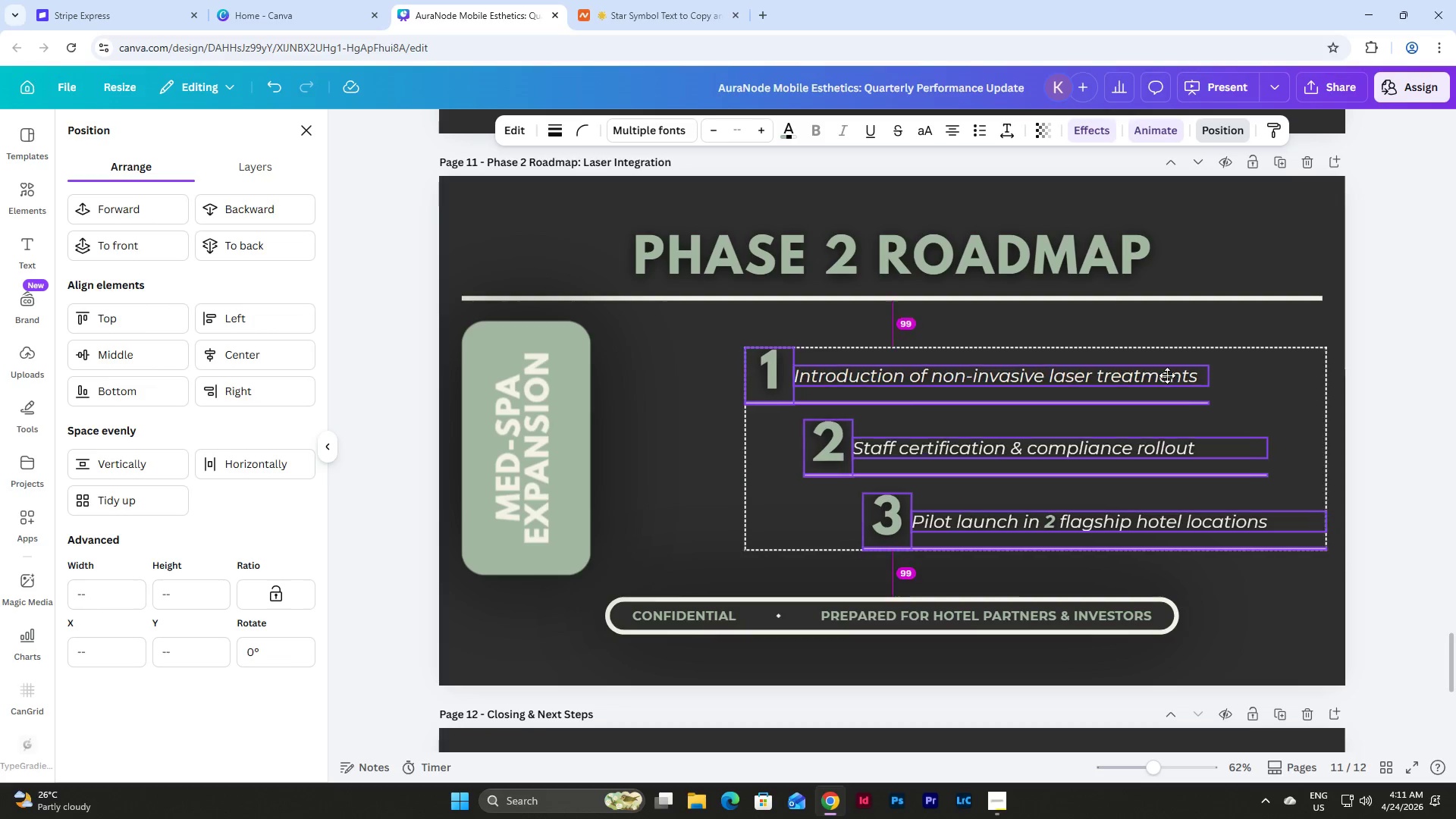 
left_click([675, 479])
 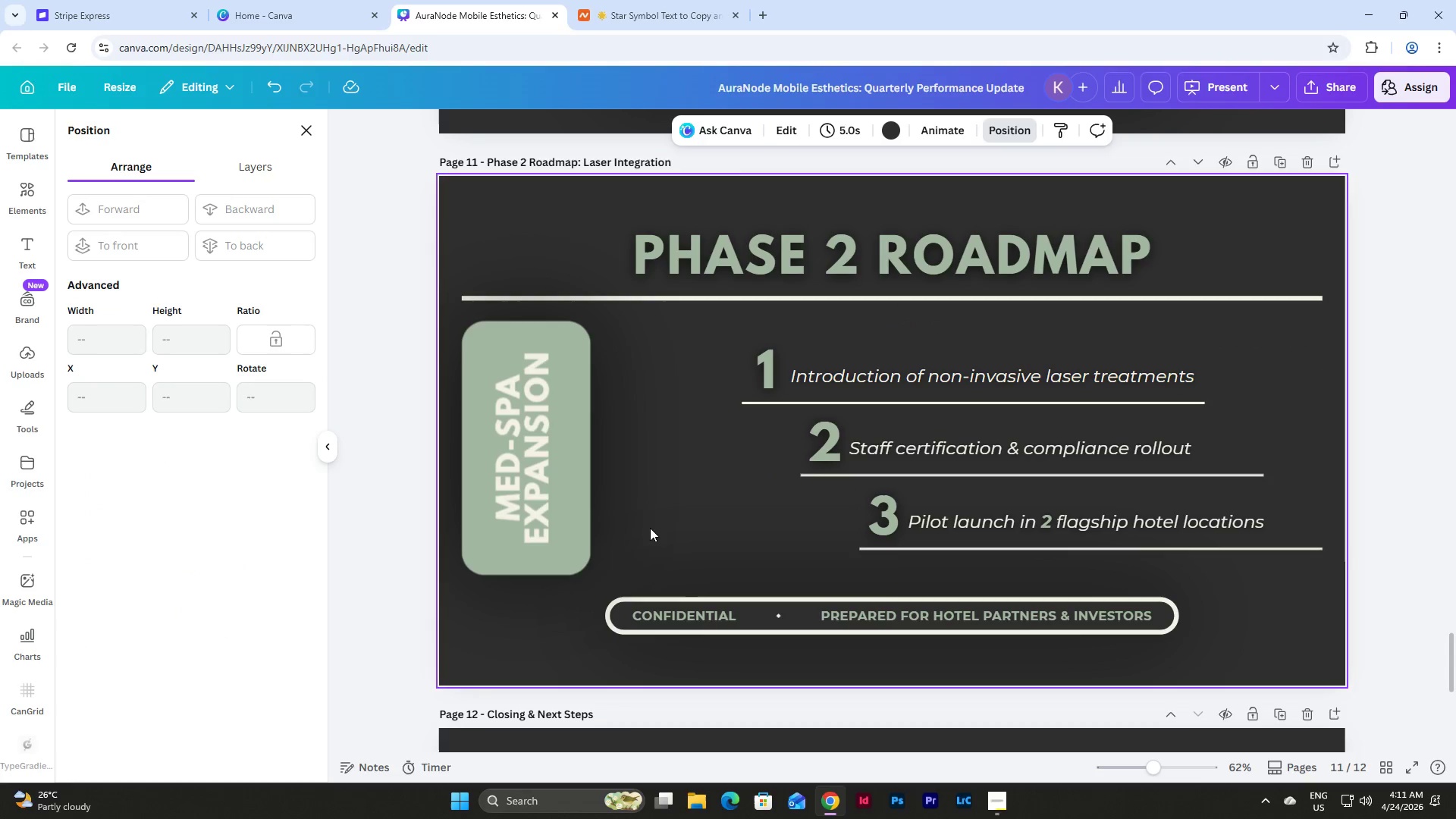 
left_click_drag(start_coordinate=[650, 528], to_coordinate=[451, 398])
 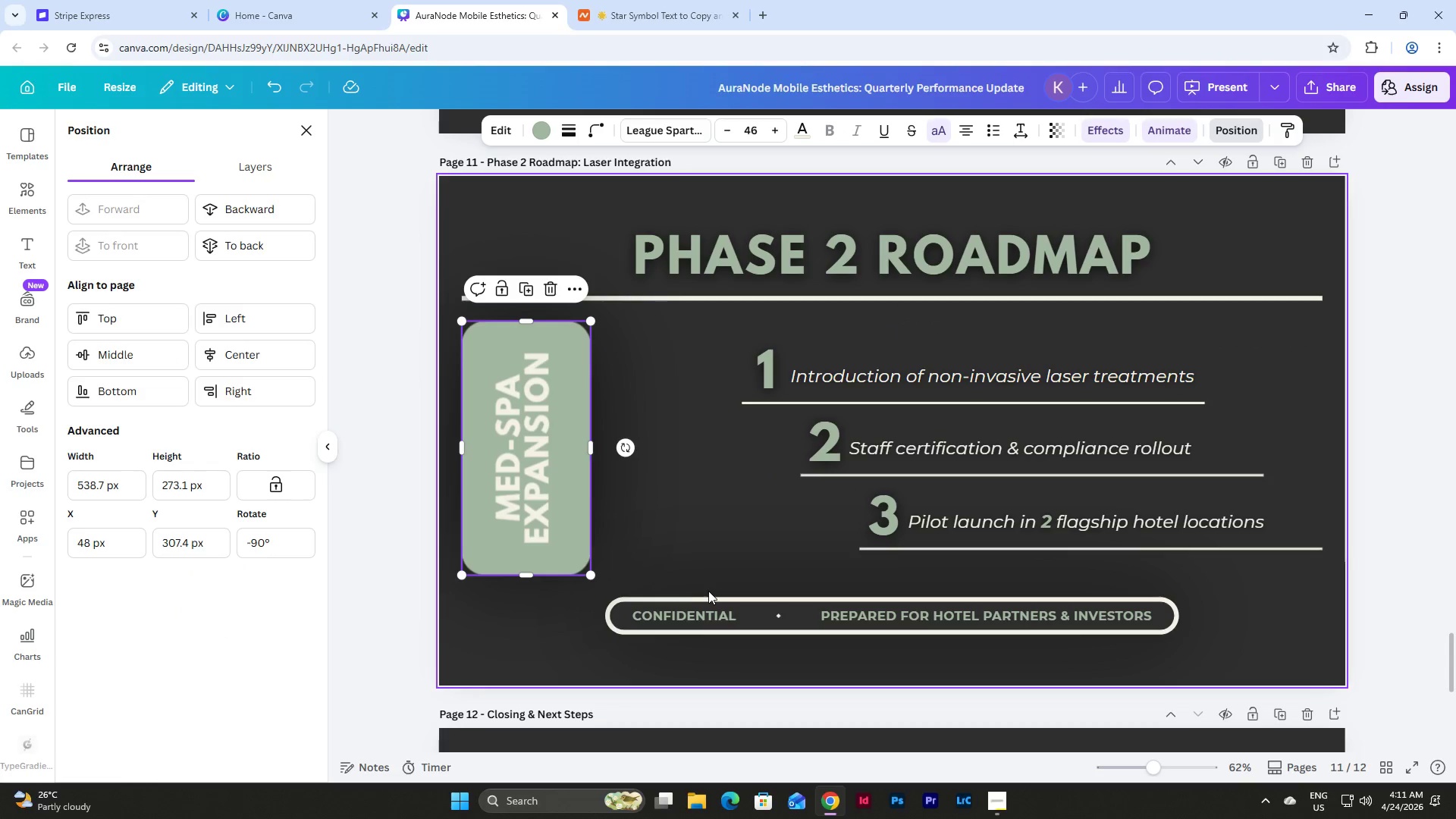 
left_click_drag(start_coordinate=[563, 475], to_coordinate=[667, 472])
 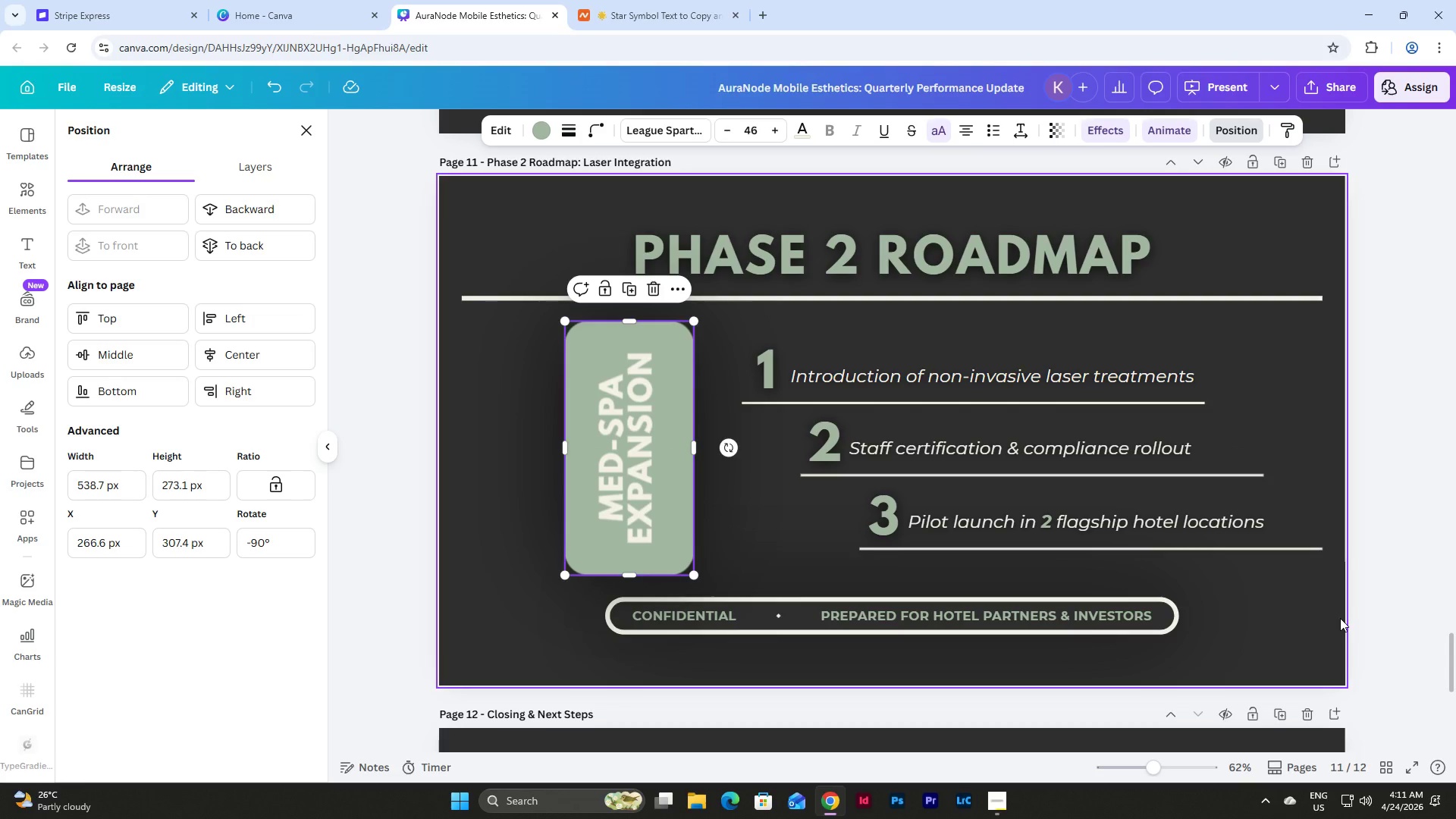 
left_click([1291, 582])
 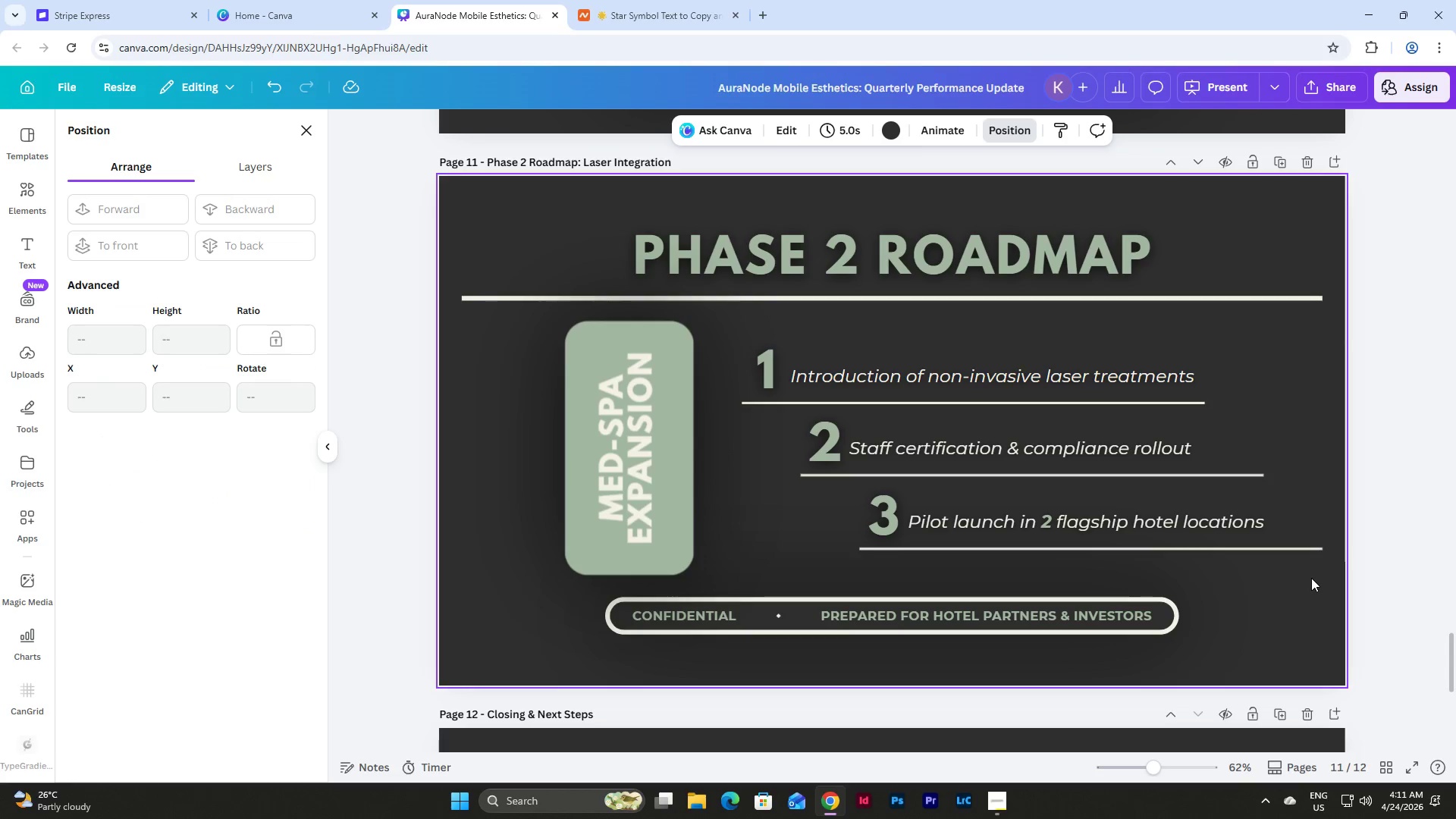 
left_click_drag(start_coordinate=[1311, 578], to_coordinate=[545, 347])
 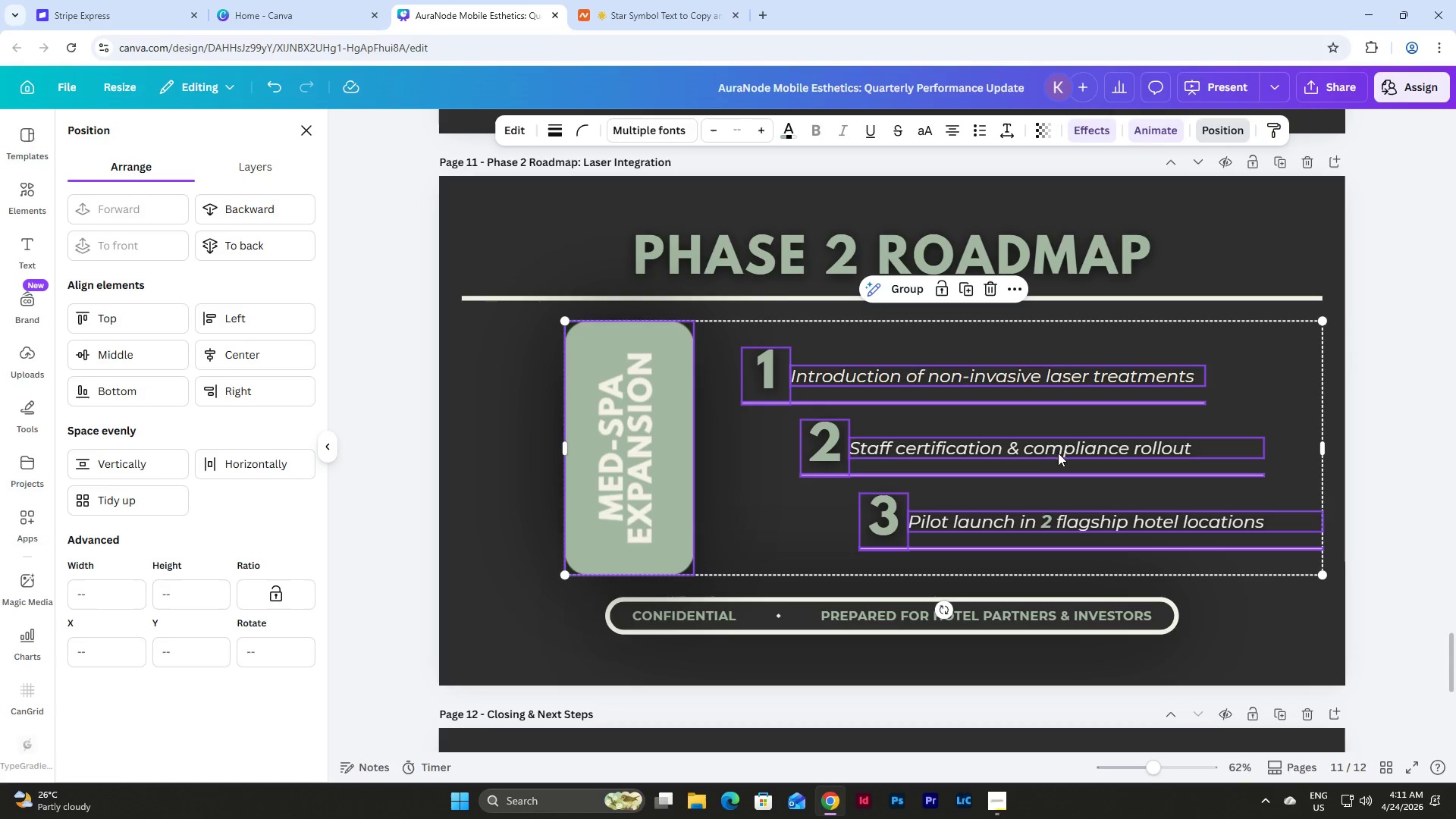 
left_click_drag(start_coordinate=[1036, 448], to_coordinate=[981, 448])
 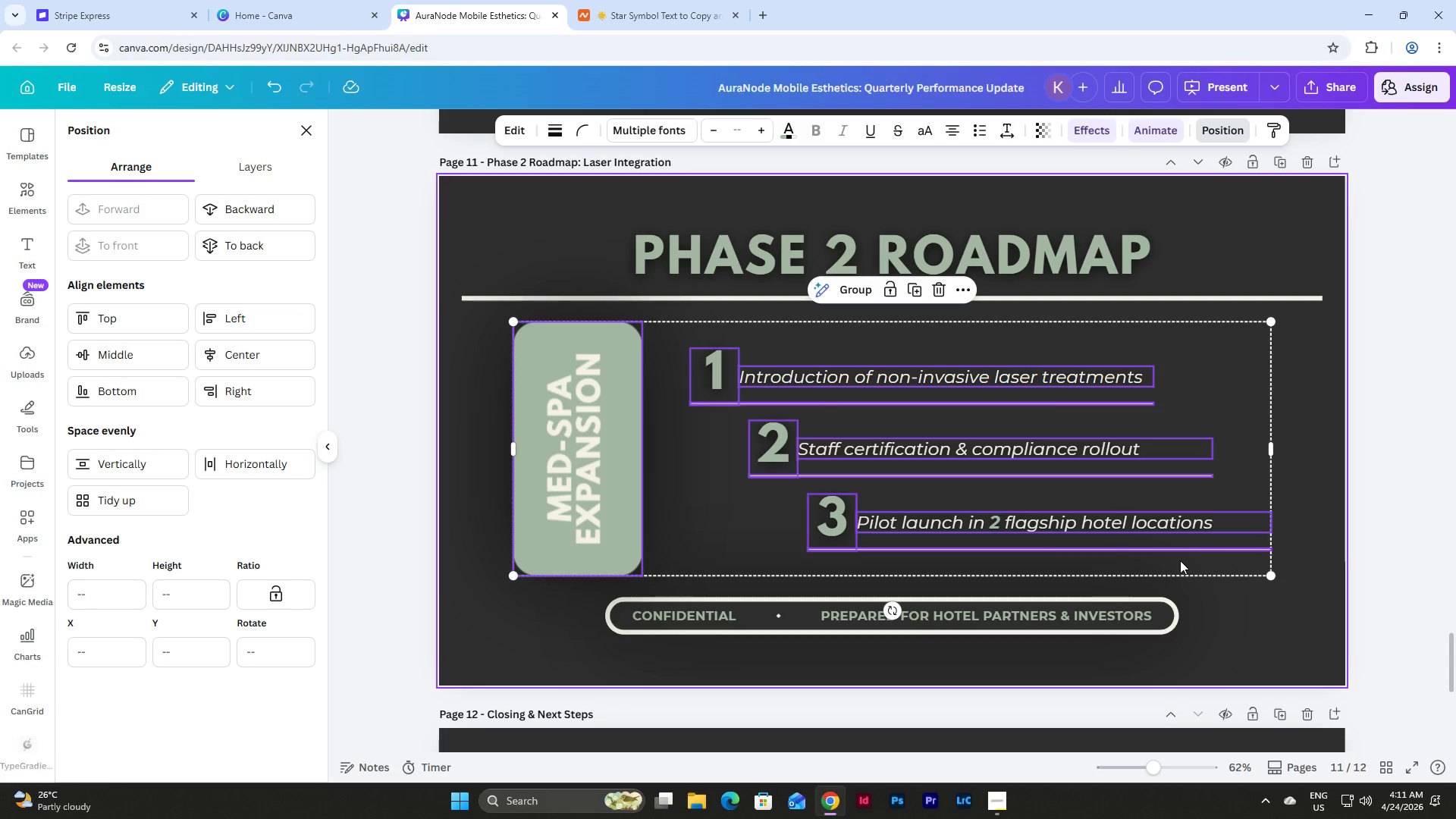 
left_click([1313, 416])
 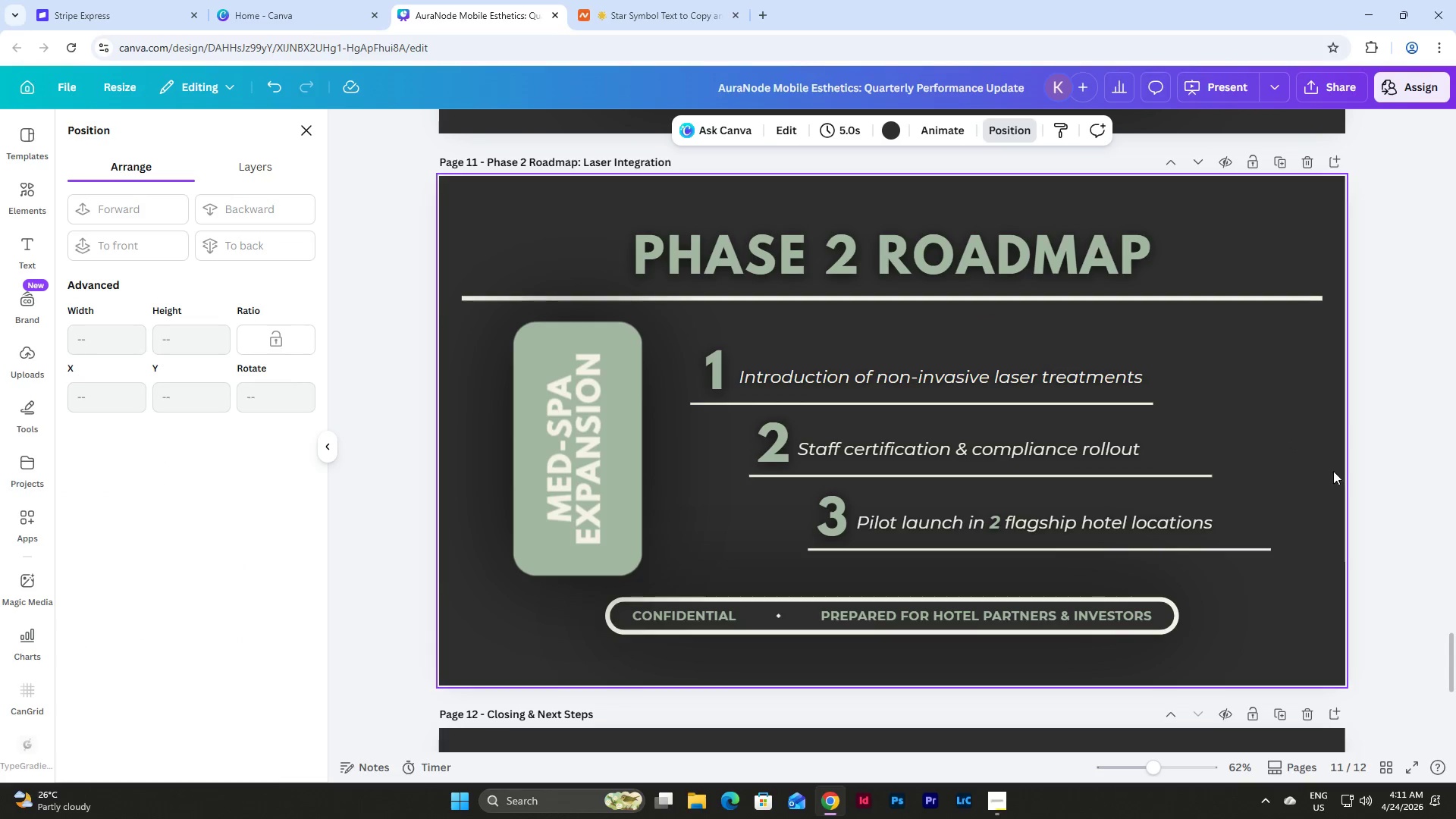 
scroll: coordinate [1338, 521], scroll_direction: up, amount: 4.0
 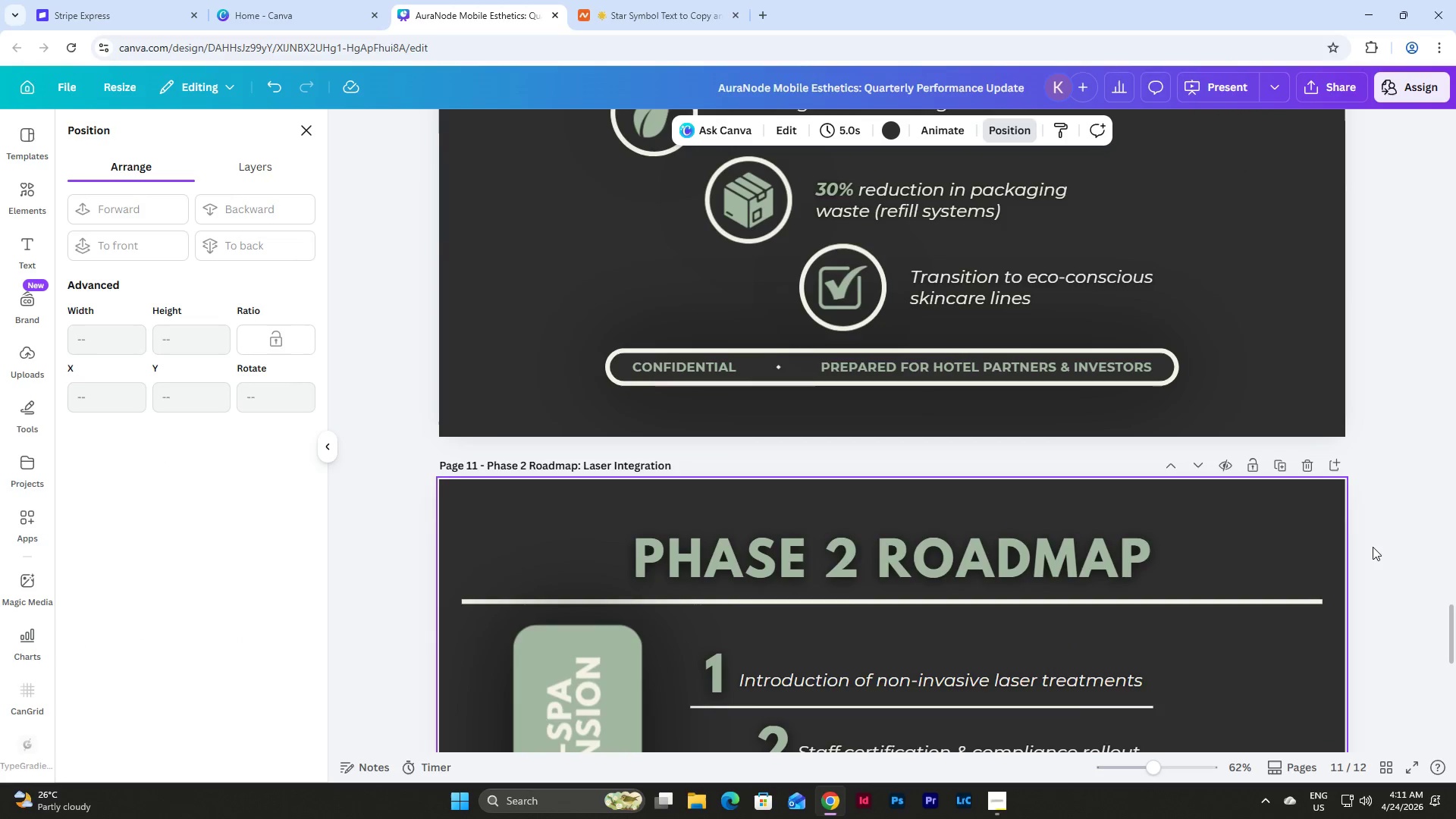 
scroll: coordinate [1377, 548], scroll_direction: down, amount: 4.0
 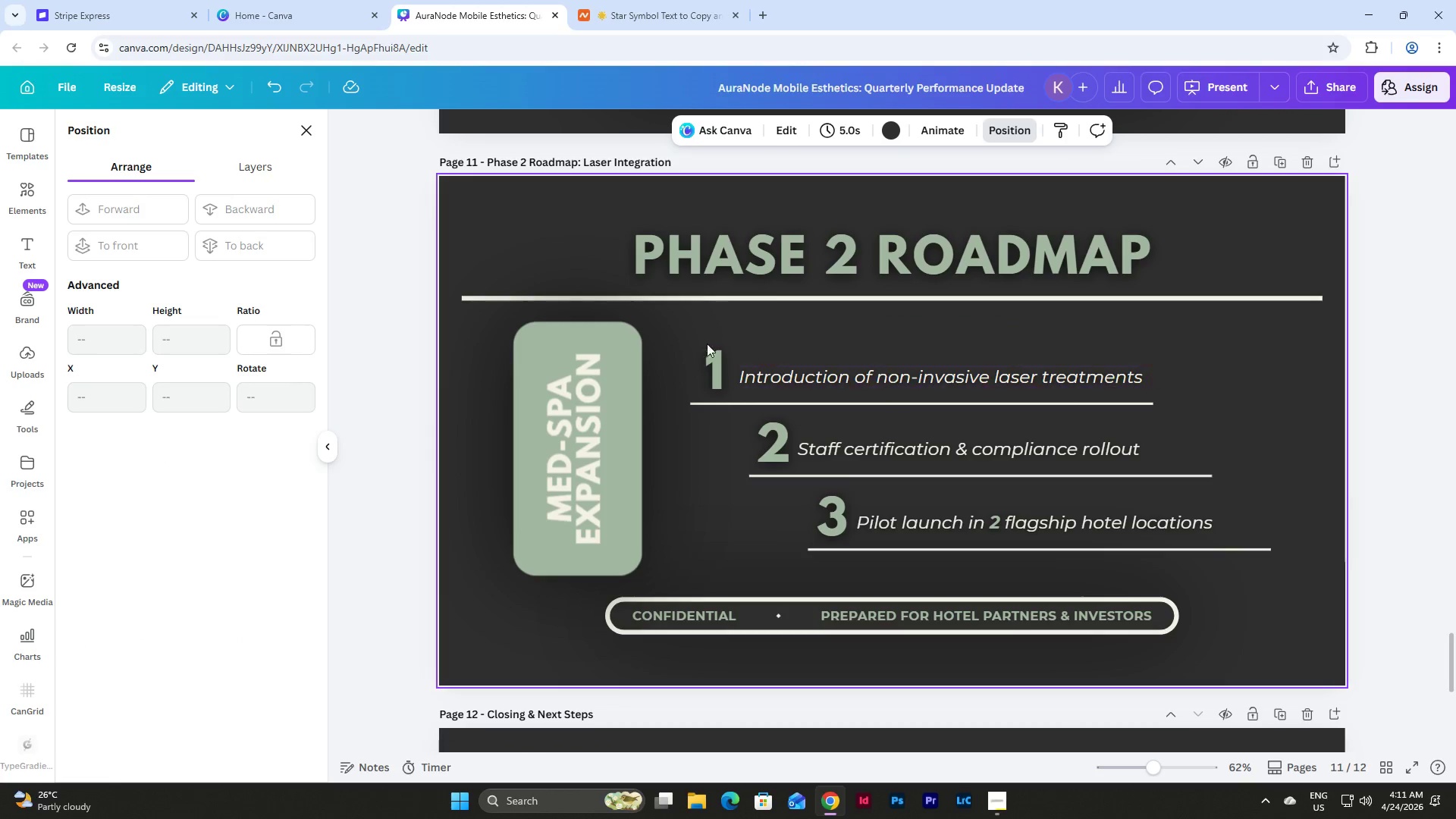 
left_click([613, 368])
 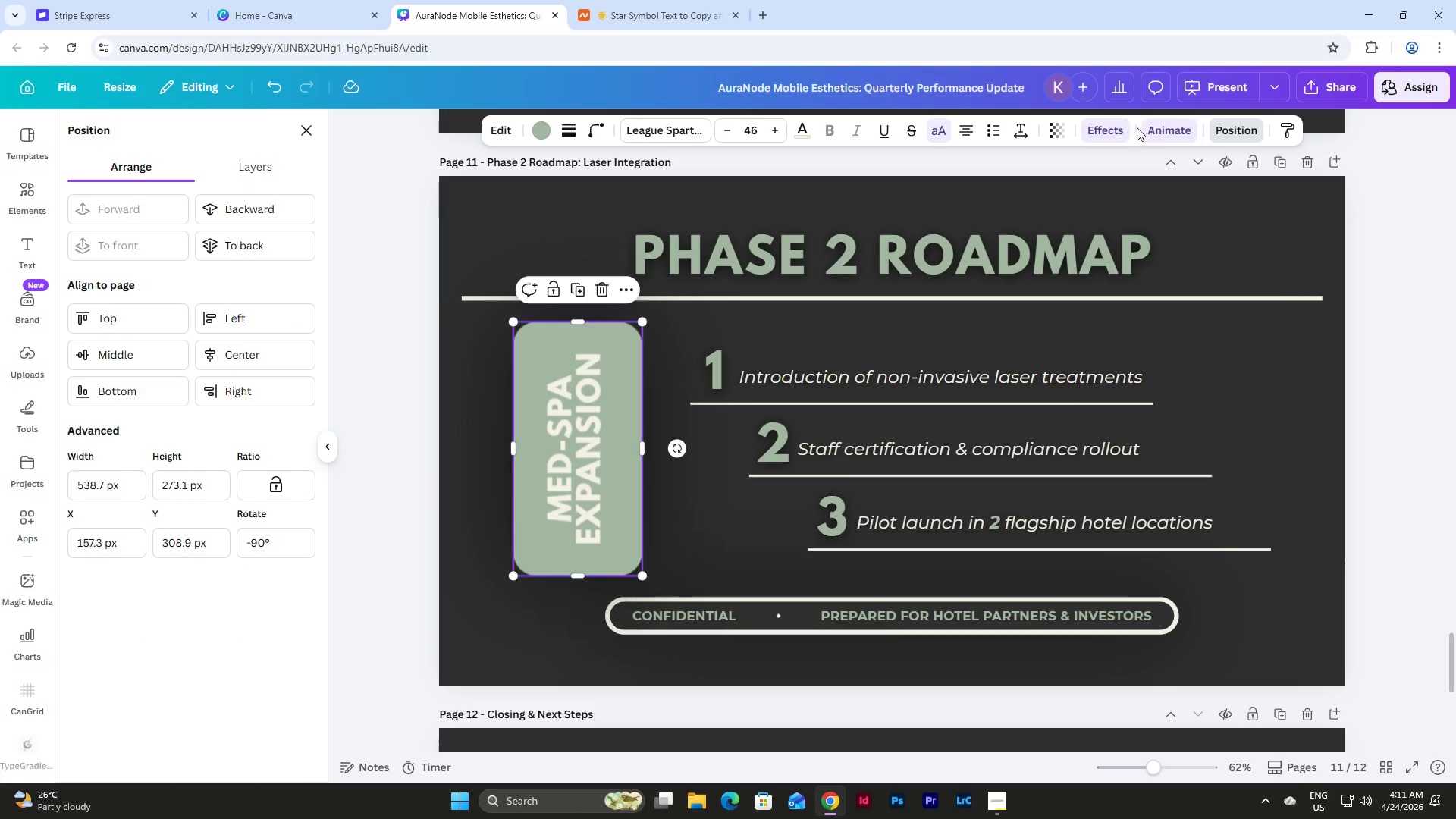 
left_click([1121, 129])
 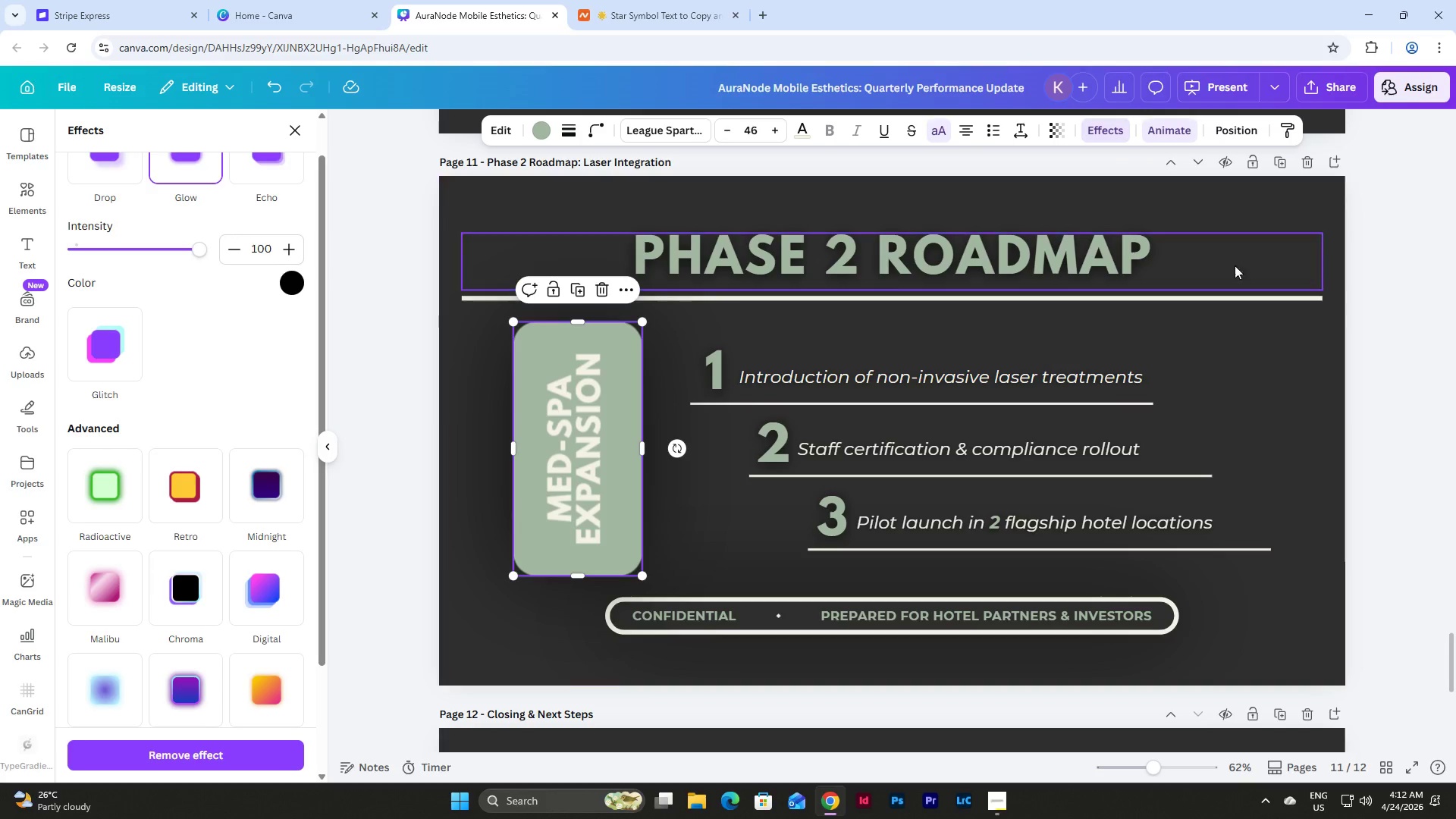 
left_click([1318, 394])
 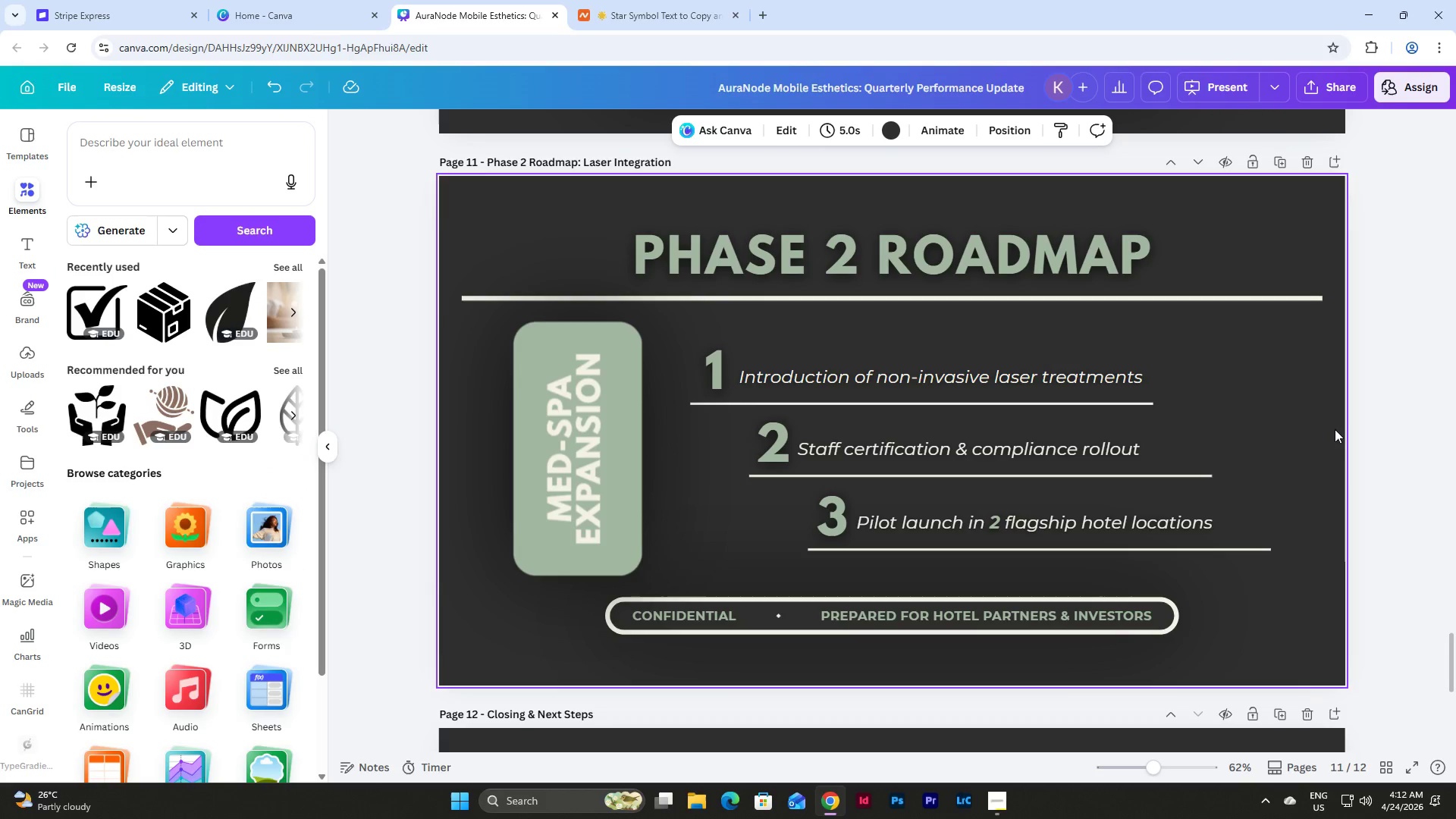 
scroll: coordinate [1337, 462], scroll_direction: up, amount: 5.0
 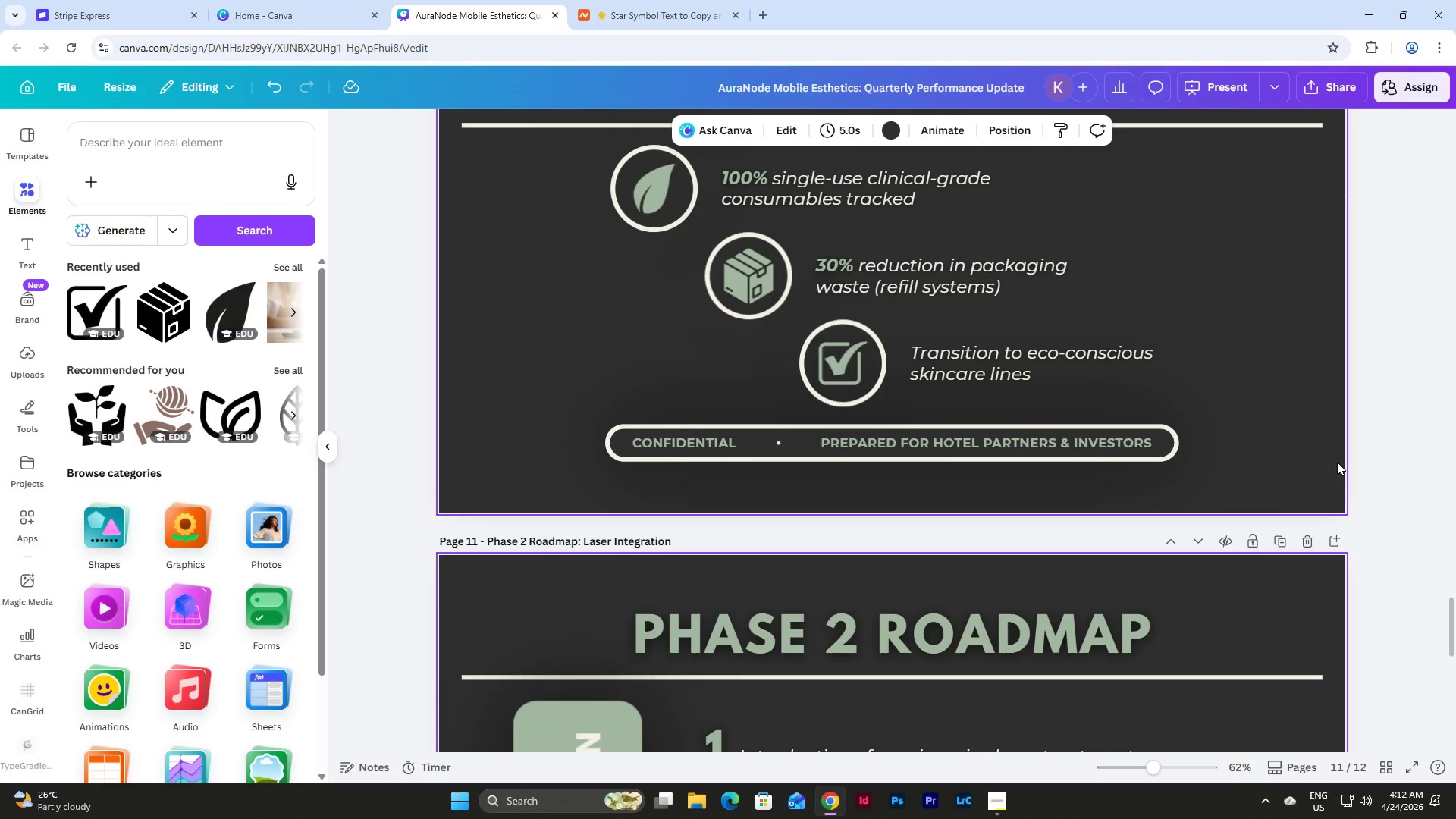 
scroll: coordinate [1337, 462], scroll_direction: down, amount: 4.0
 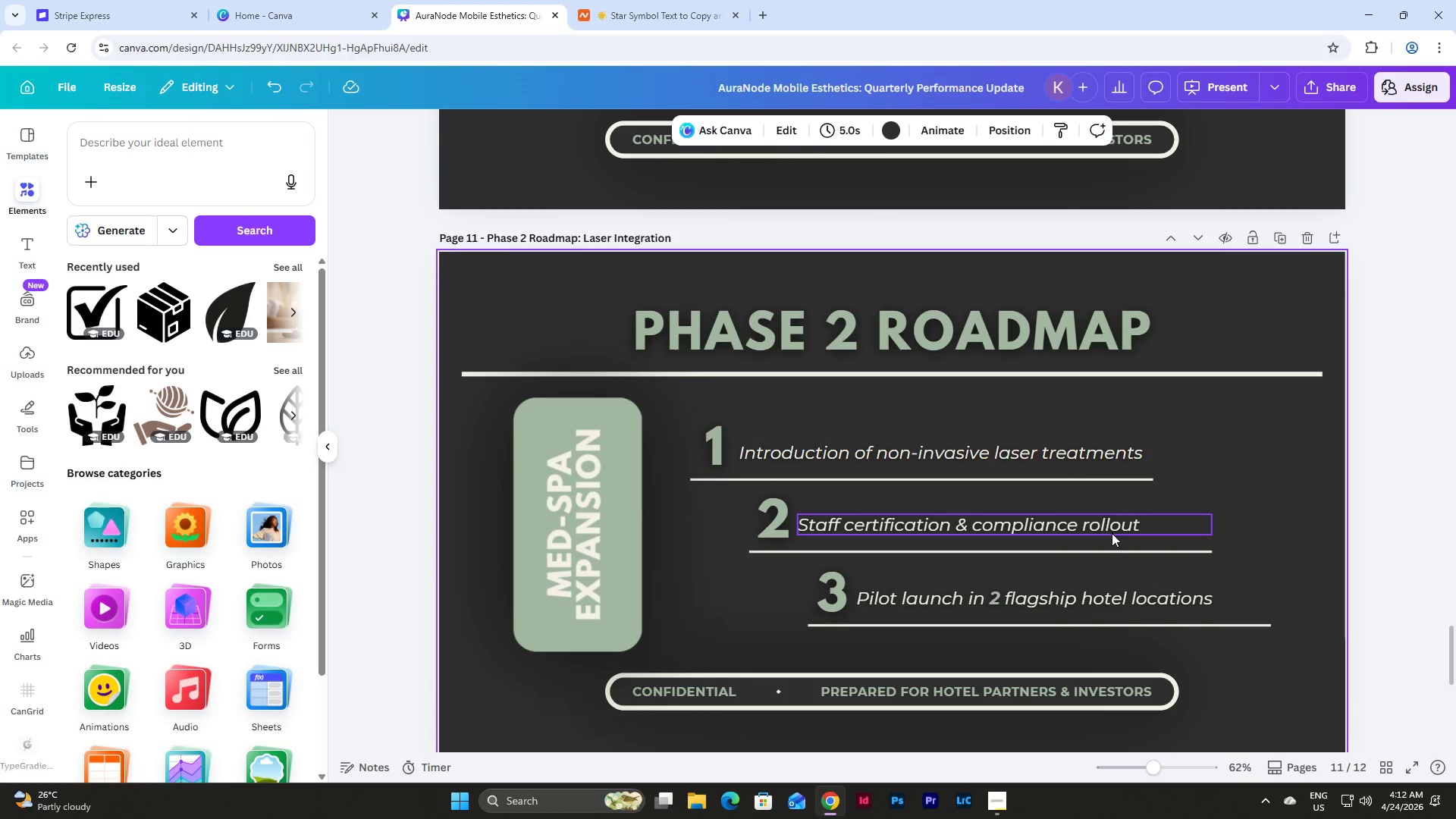 
wait(6.26)
 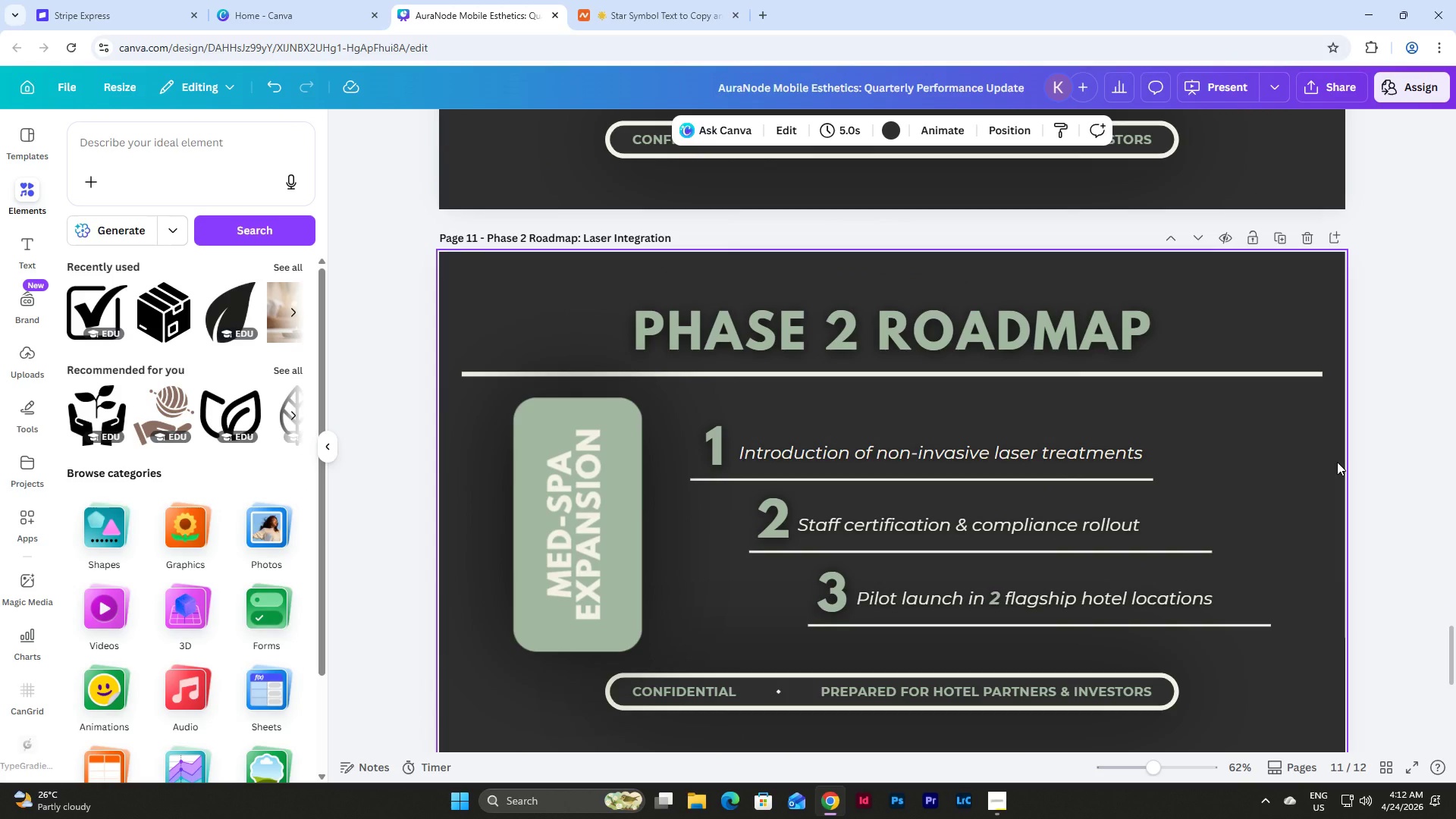 
left_click([1382, 768])
 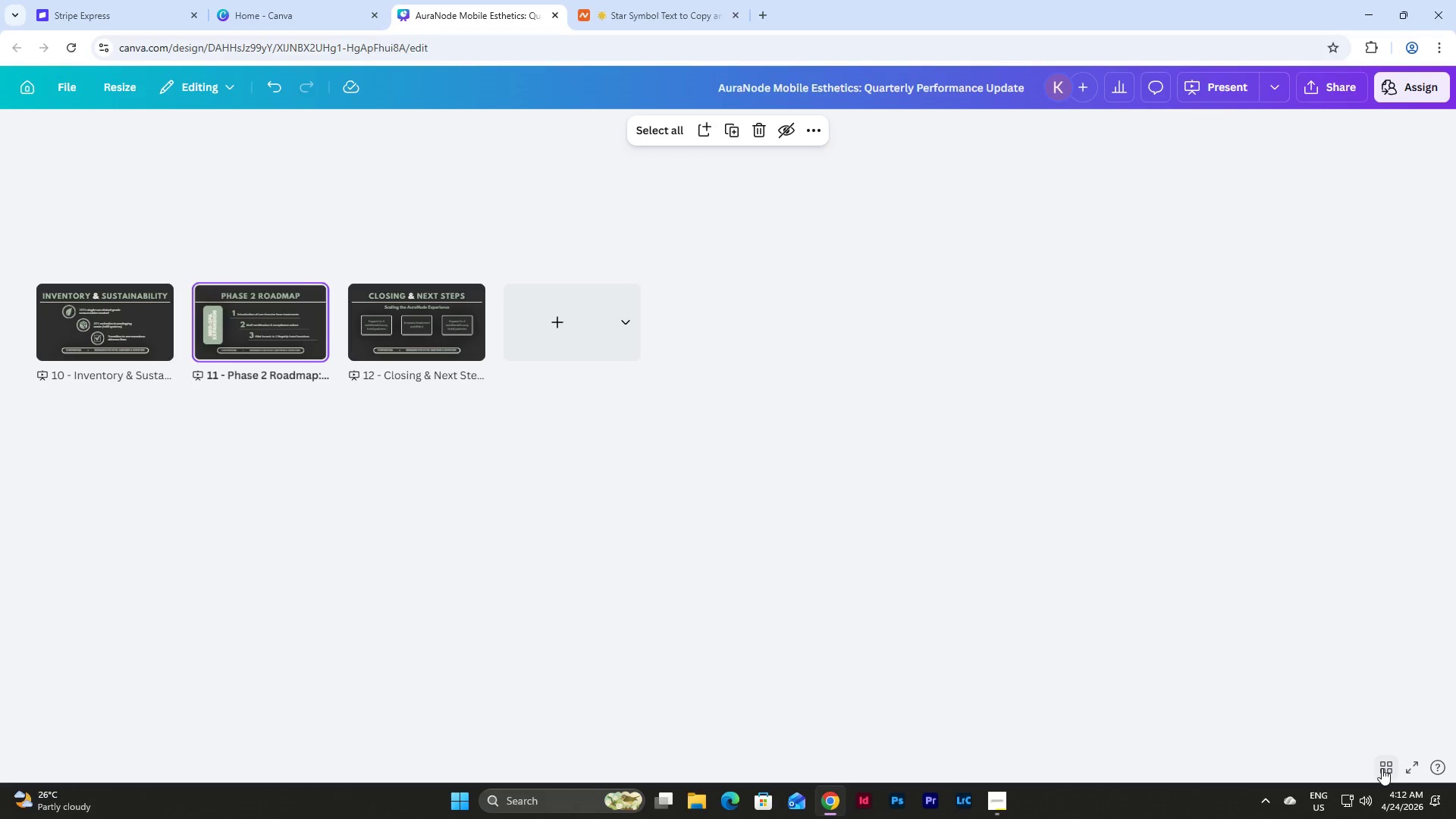 
left_click([1382, 768])
 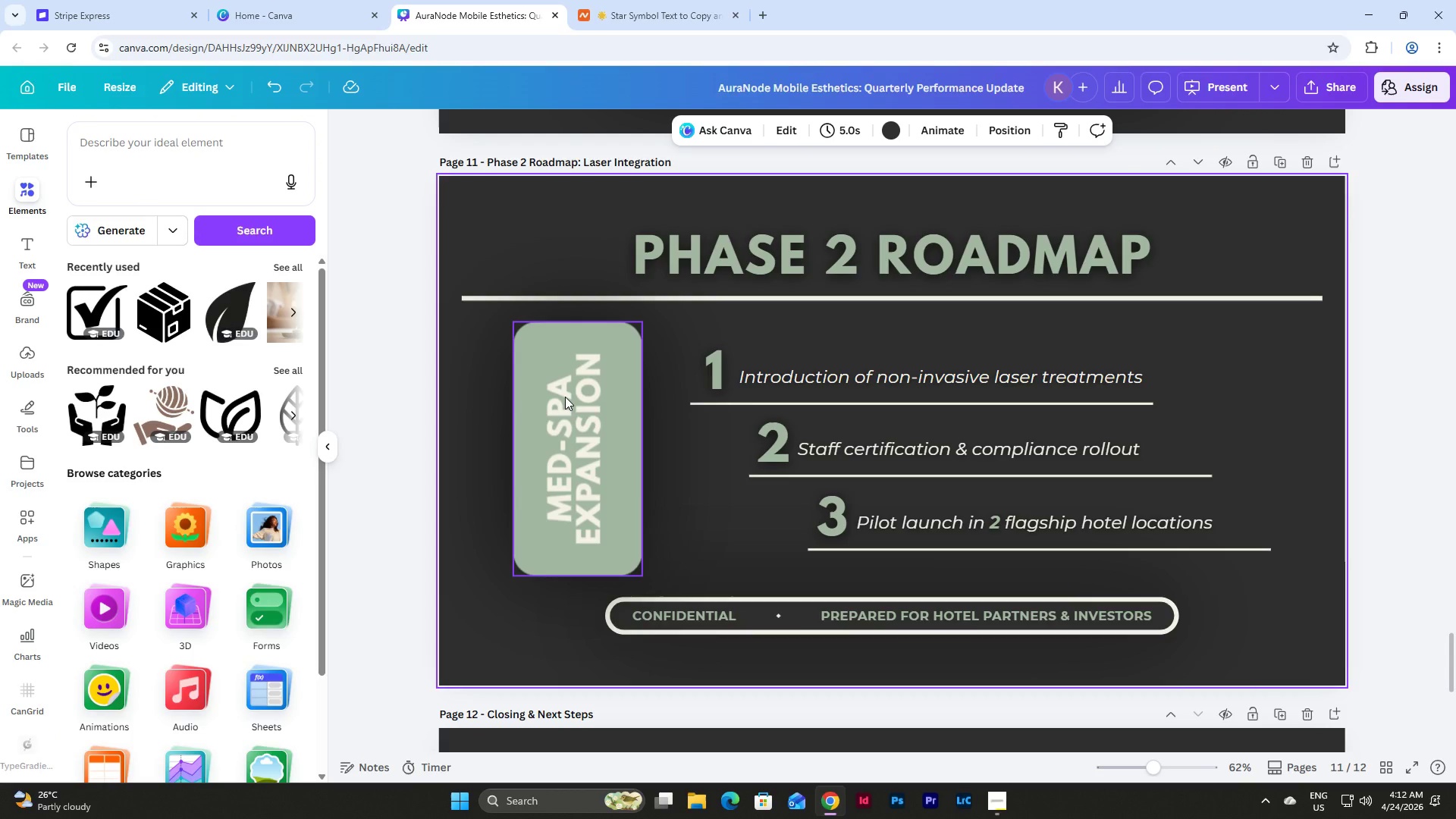 
wait(7.3)
 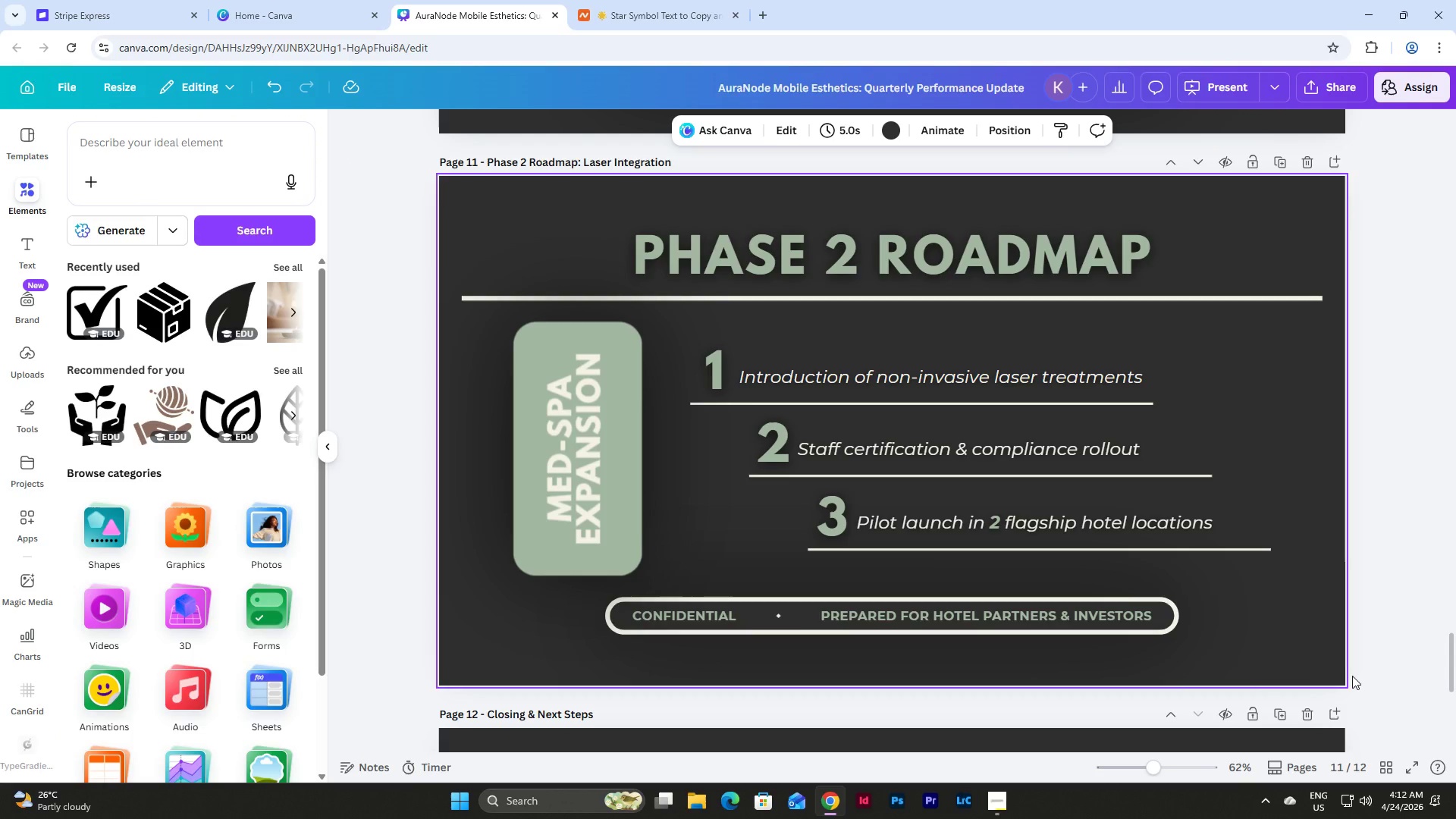 
left_click([565, 397])
 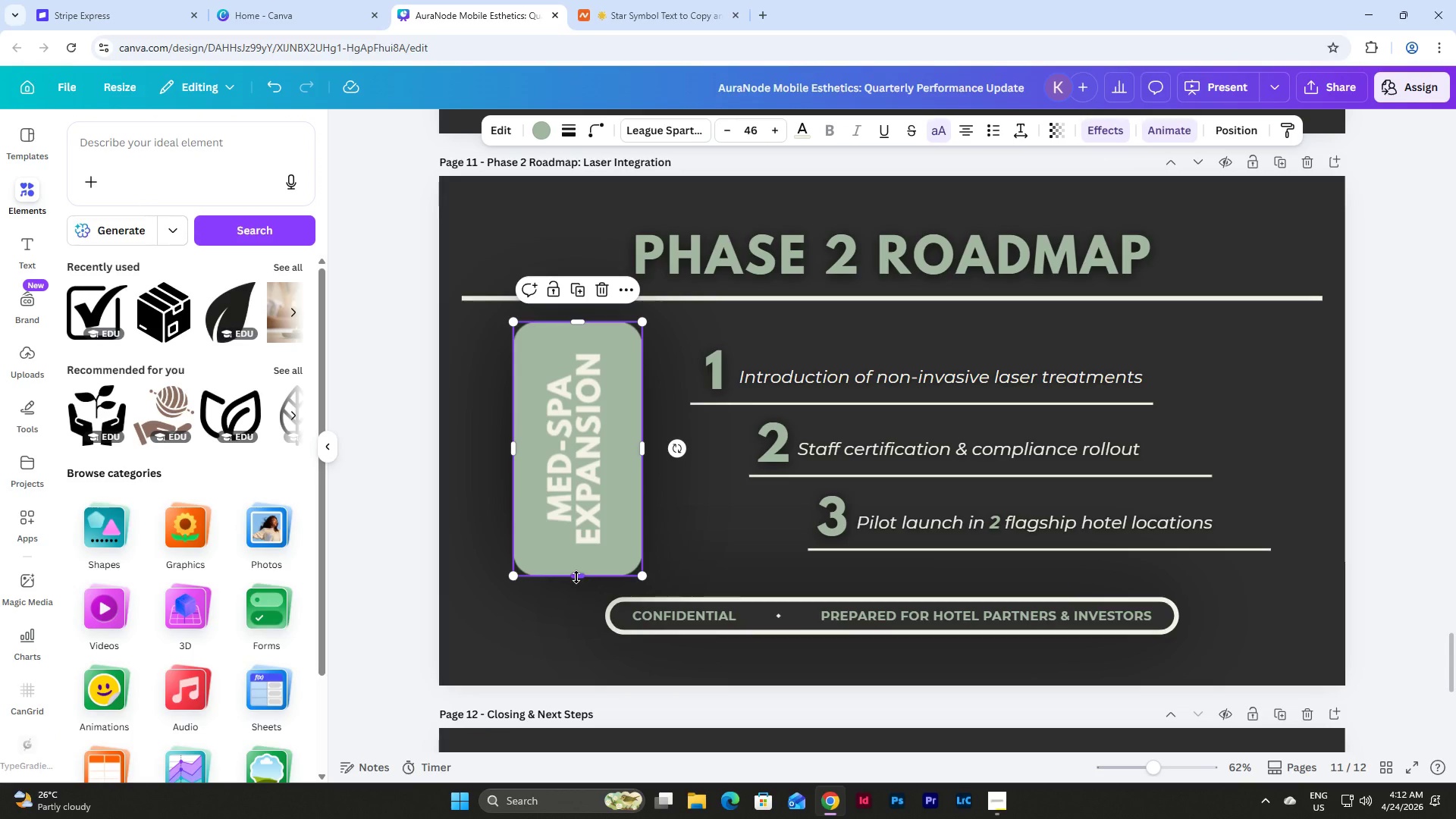 
left_click([576, 577])
 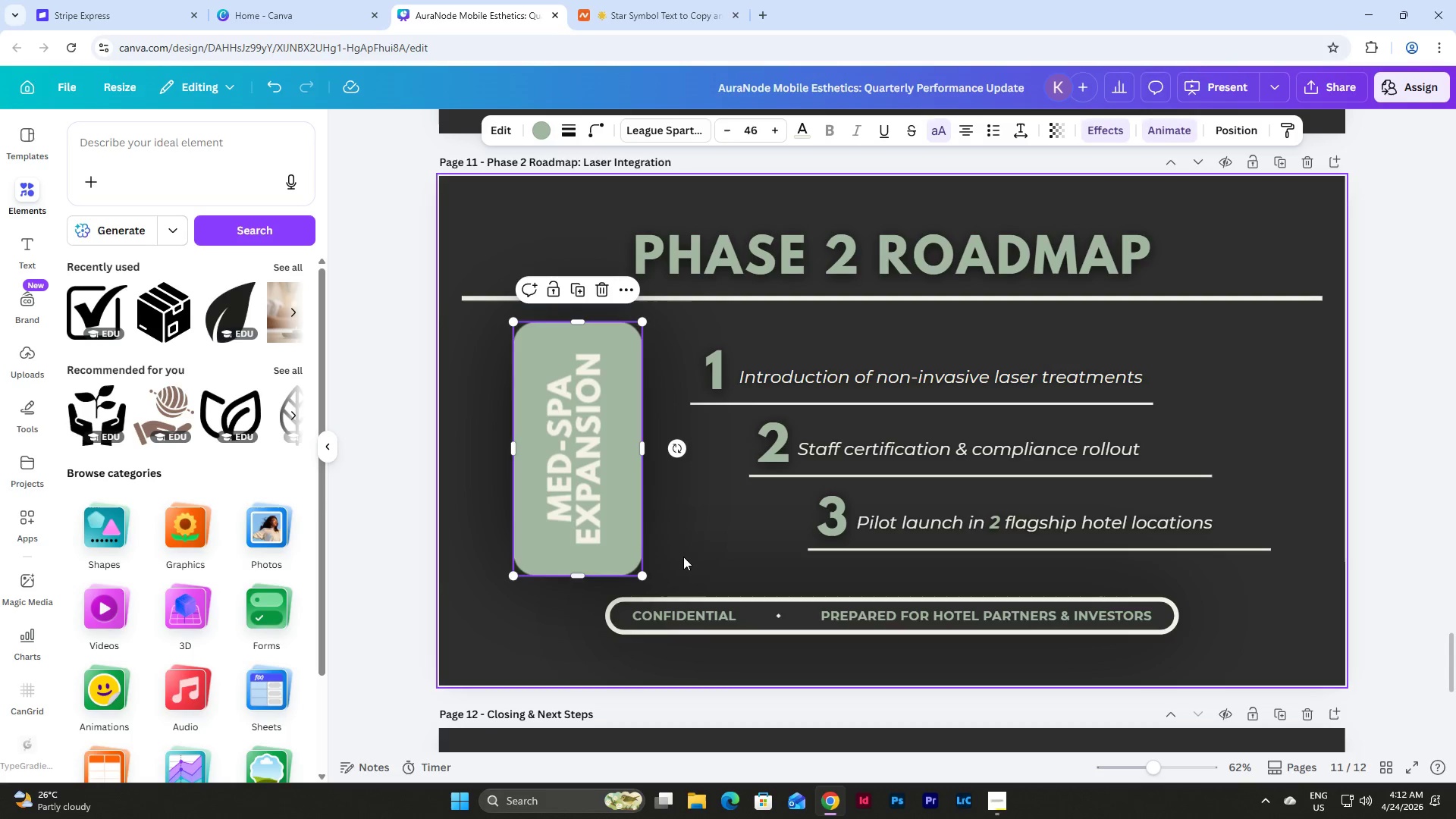 
left_click([683, 557])
 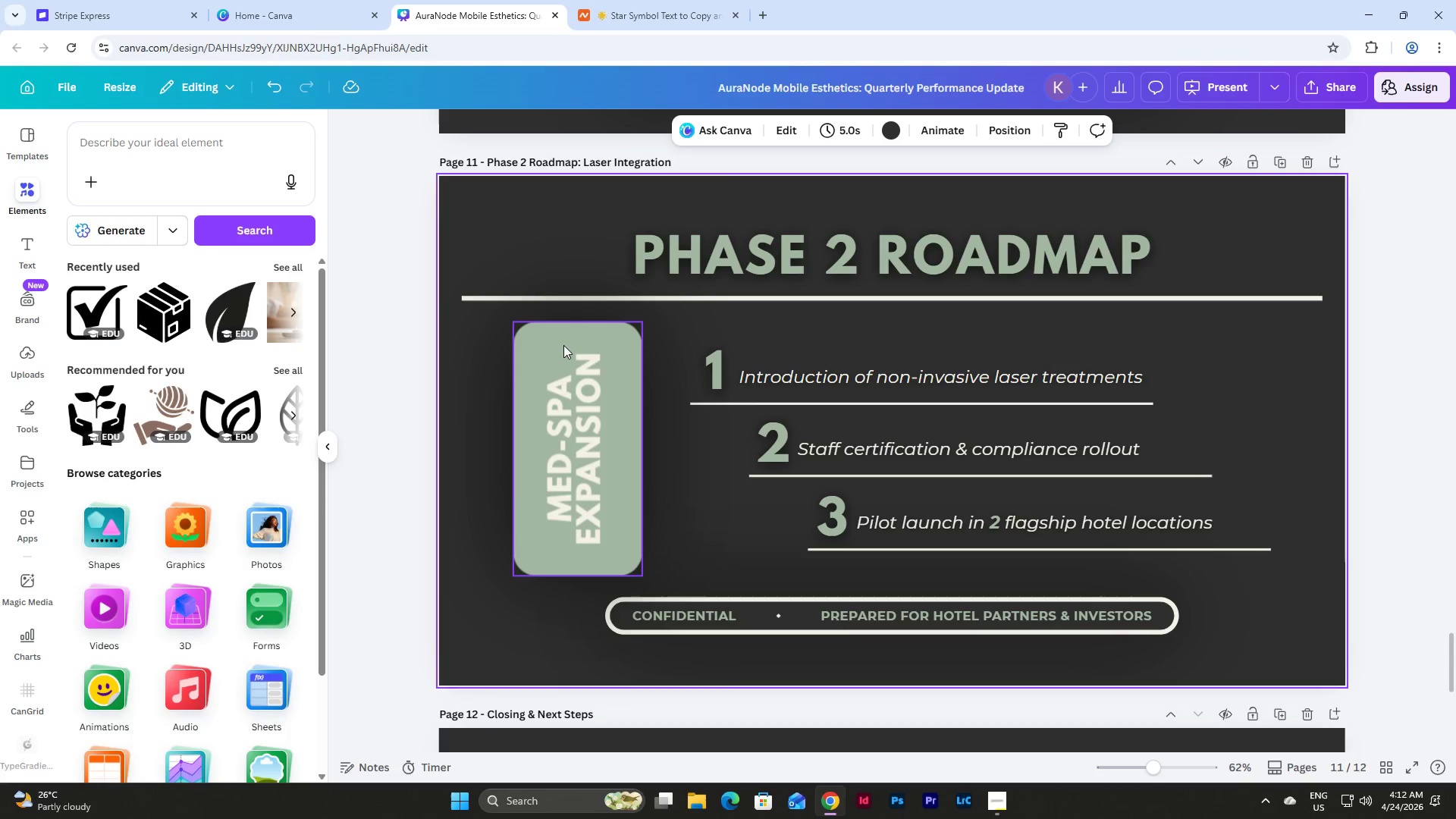 
left_click([582, 325])
 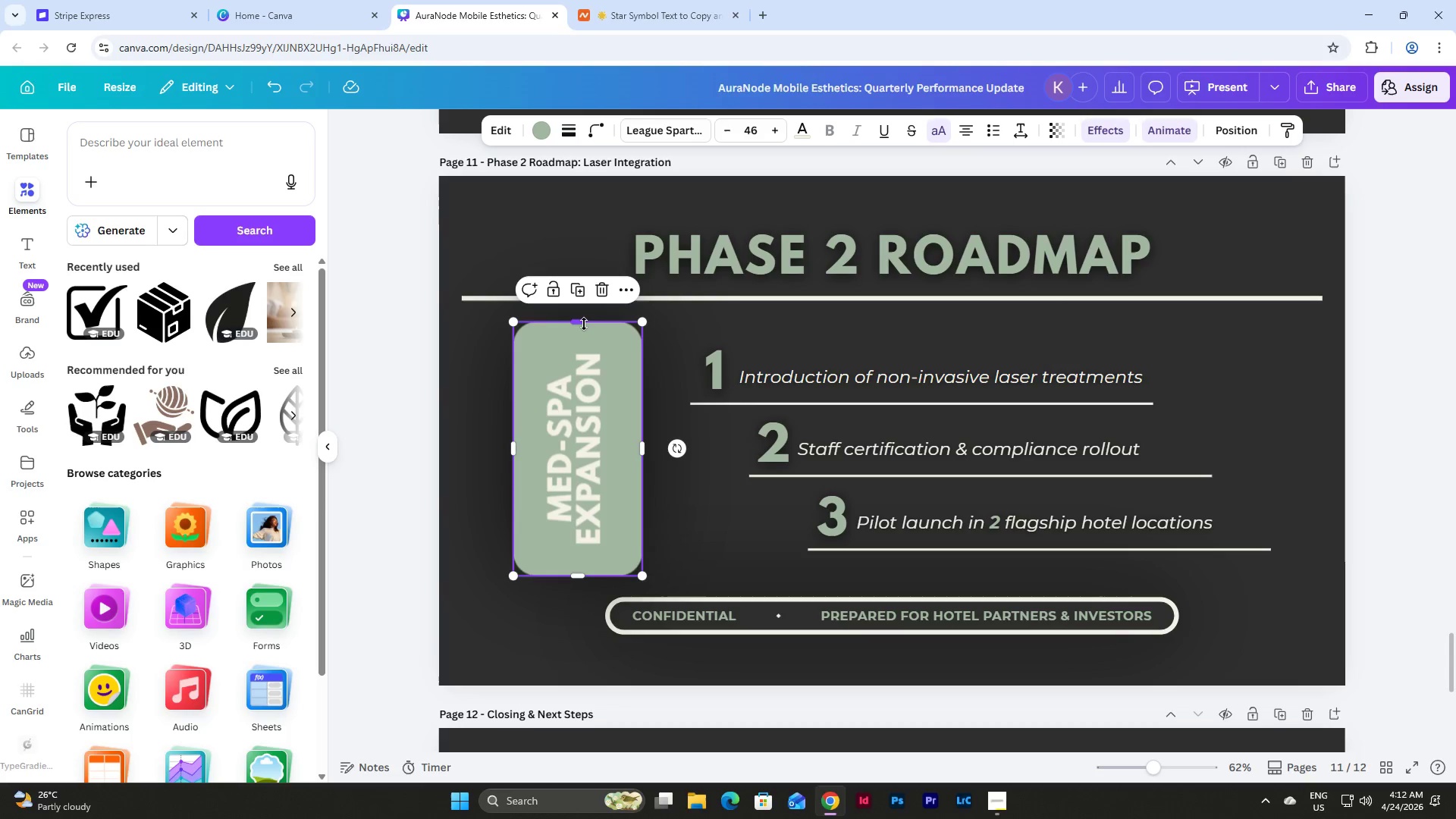 
left_click_drag(start_coordinate=[583, 324], to_coordinate=[583, 350])
 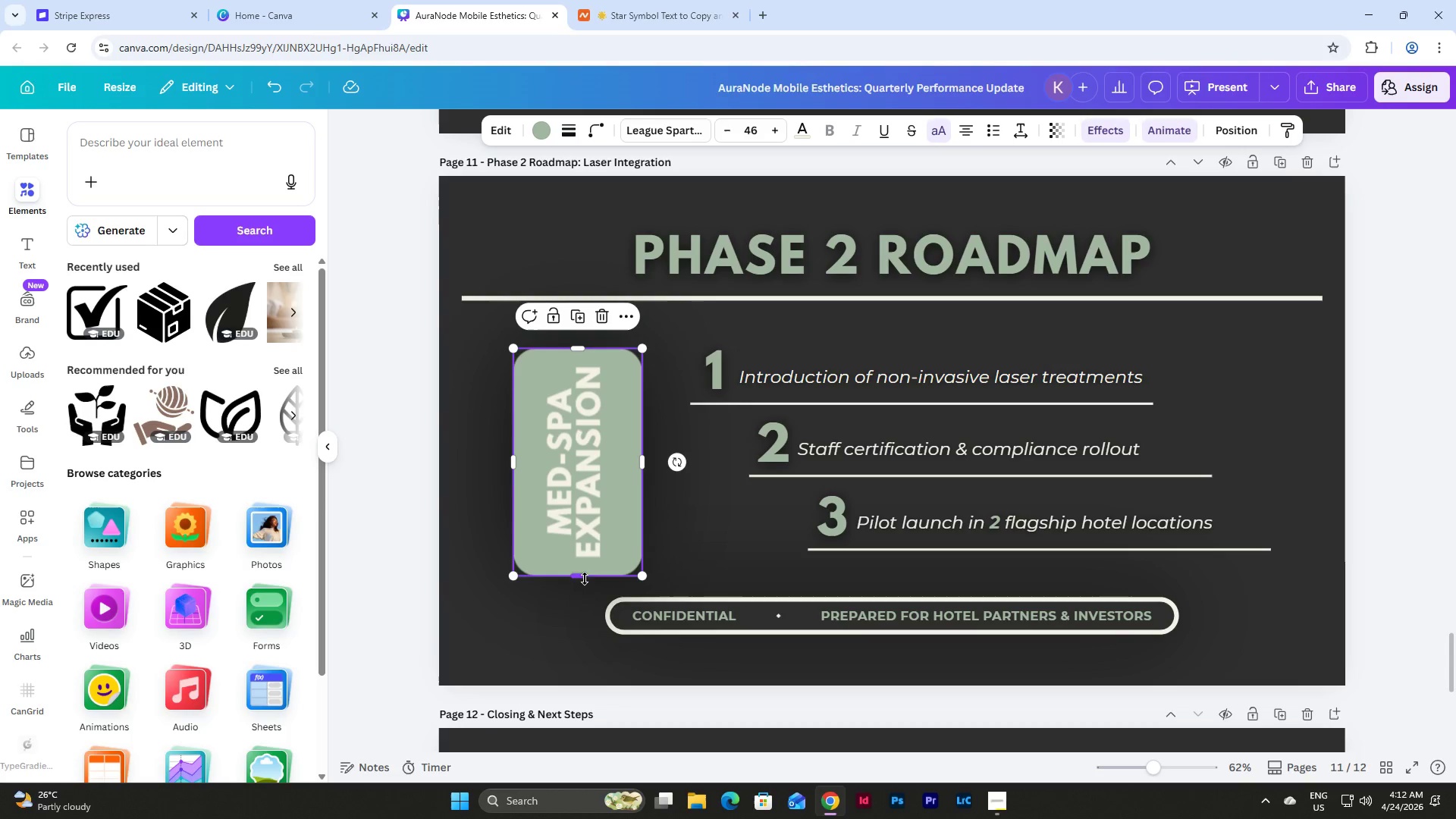 
left_click_drag(start_coordinate=[582, 578], to_coordinate=[582, 553])
 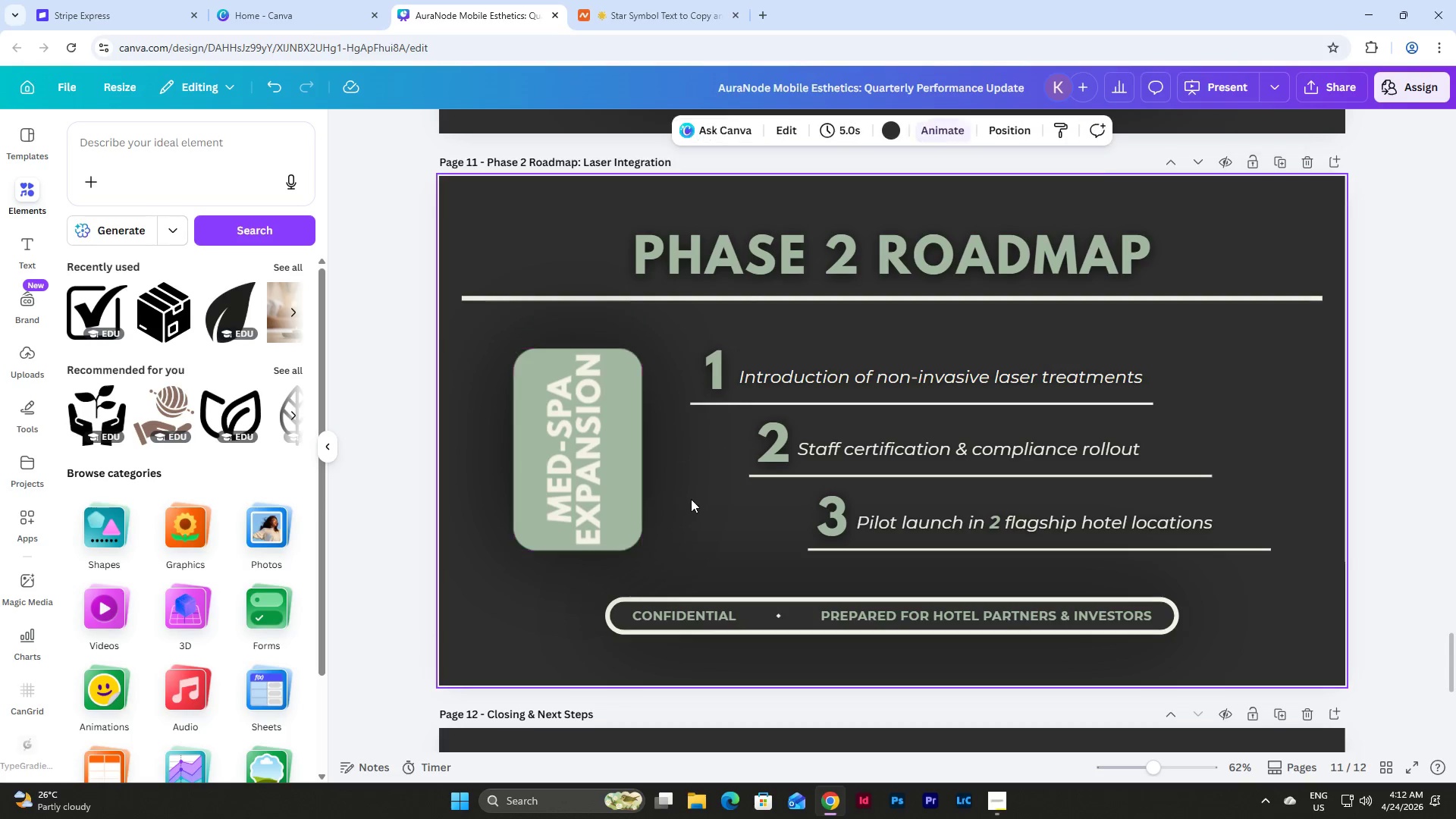 
double_click([586, 438])
 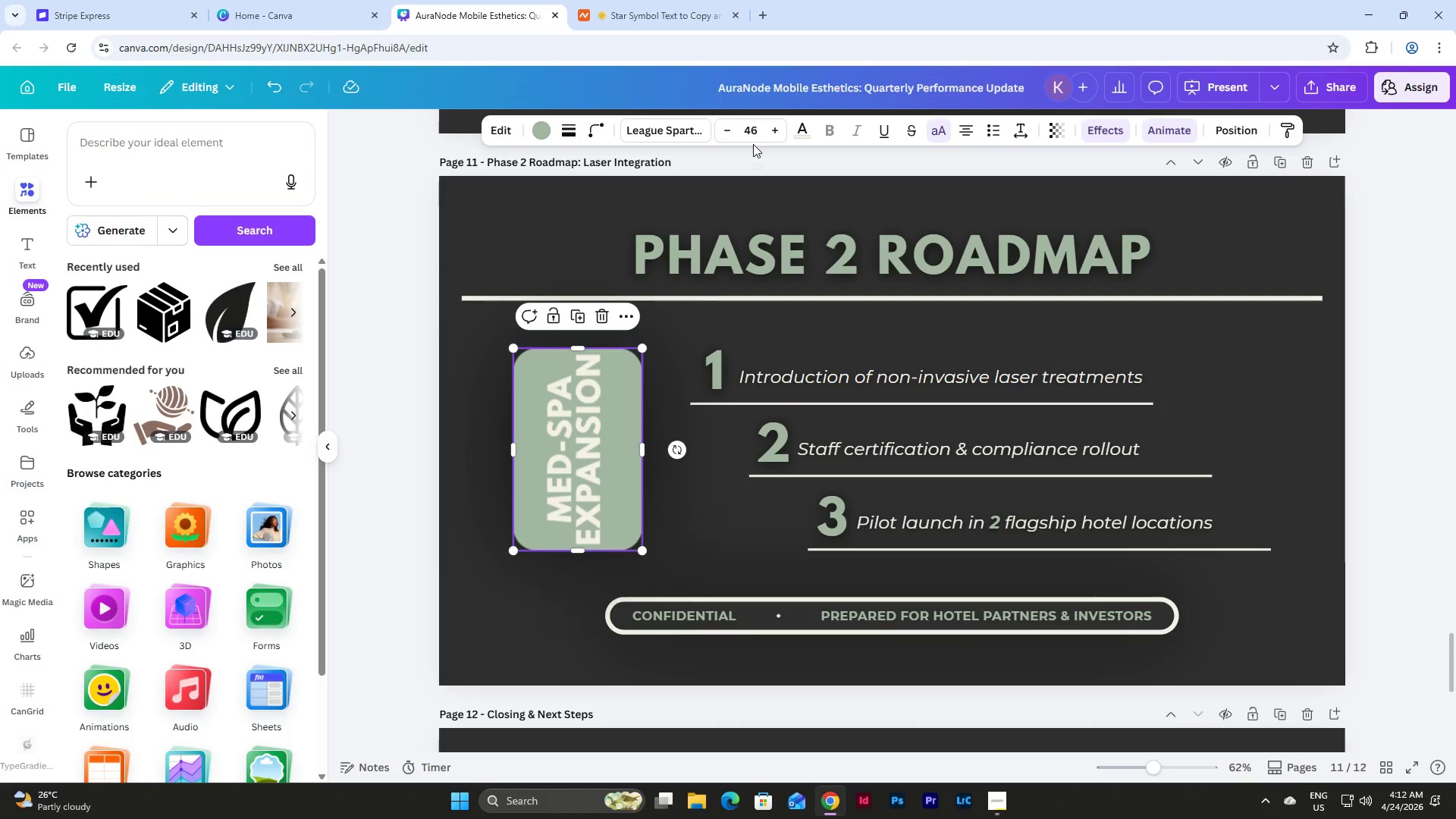 
left_click([752, 134])
 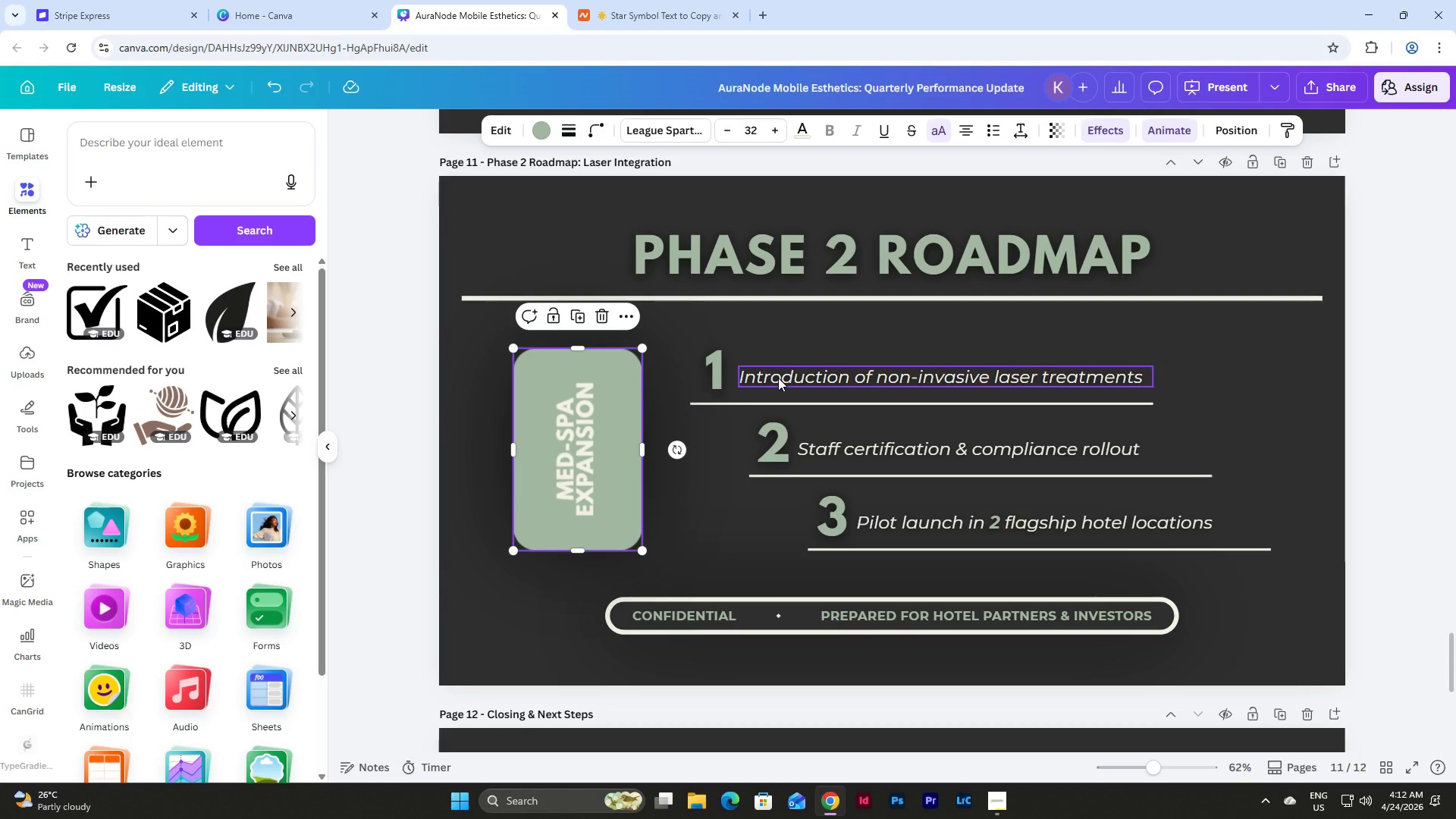 
wait(5.94)
 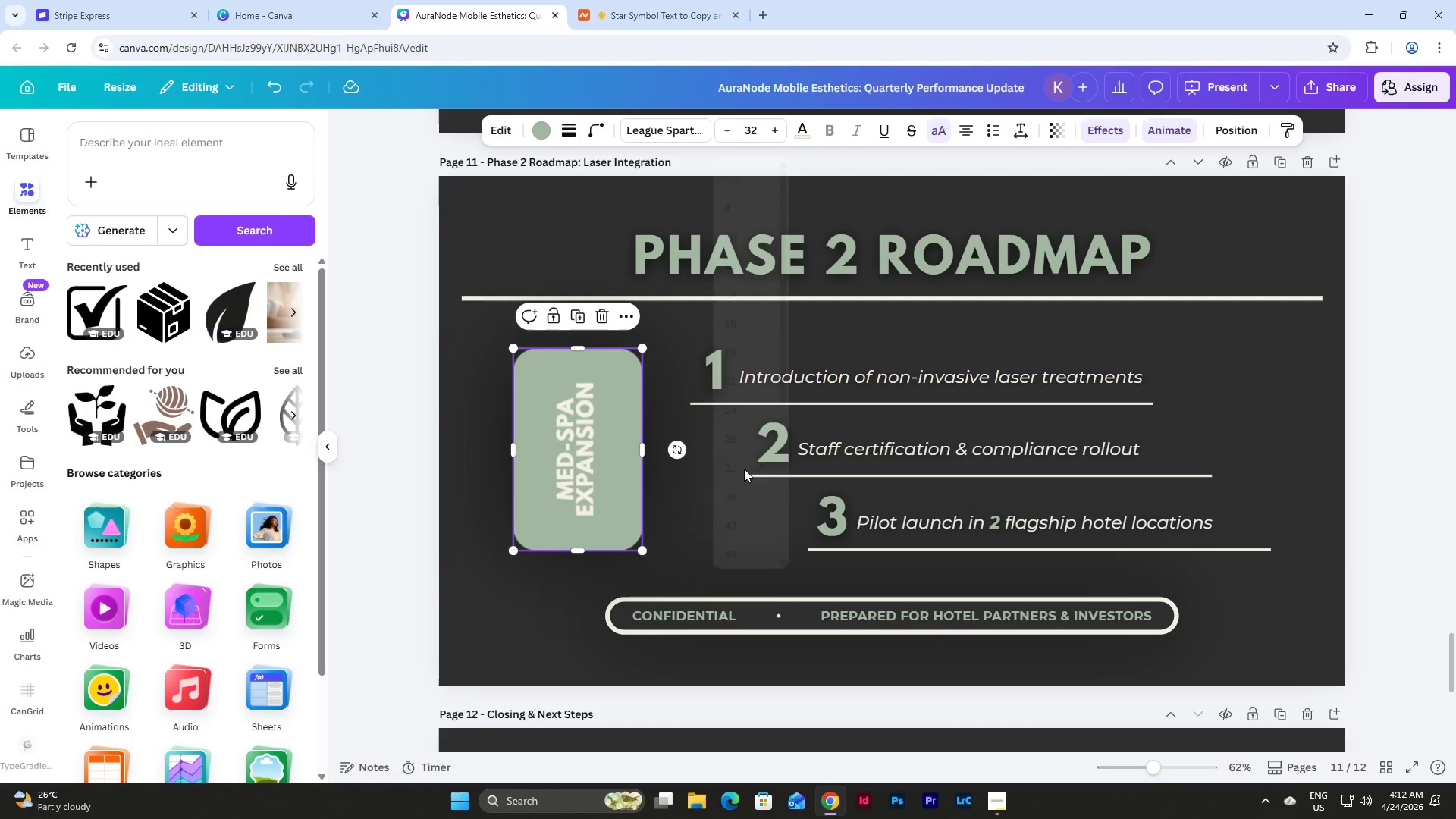 
left_click([704, 485])
 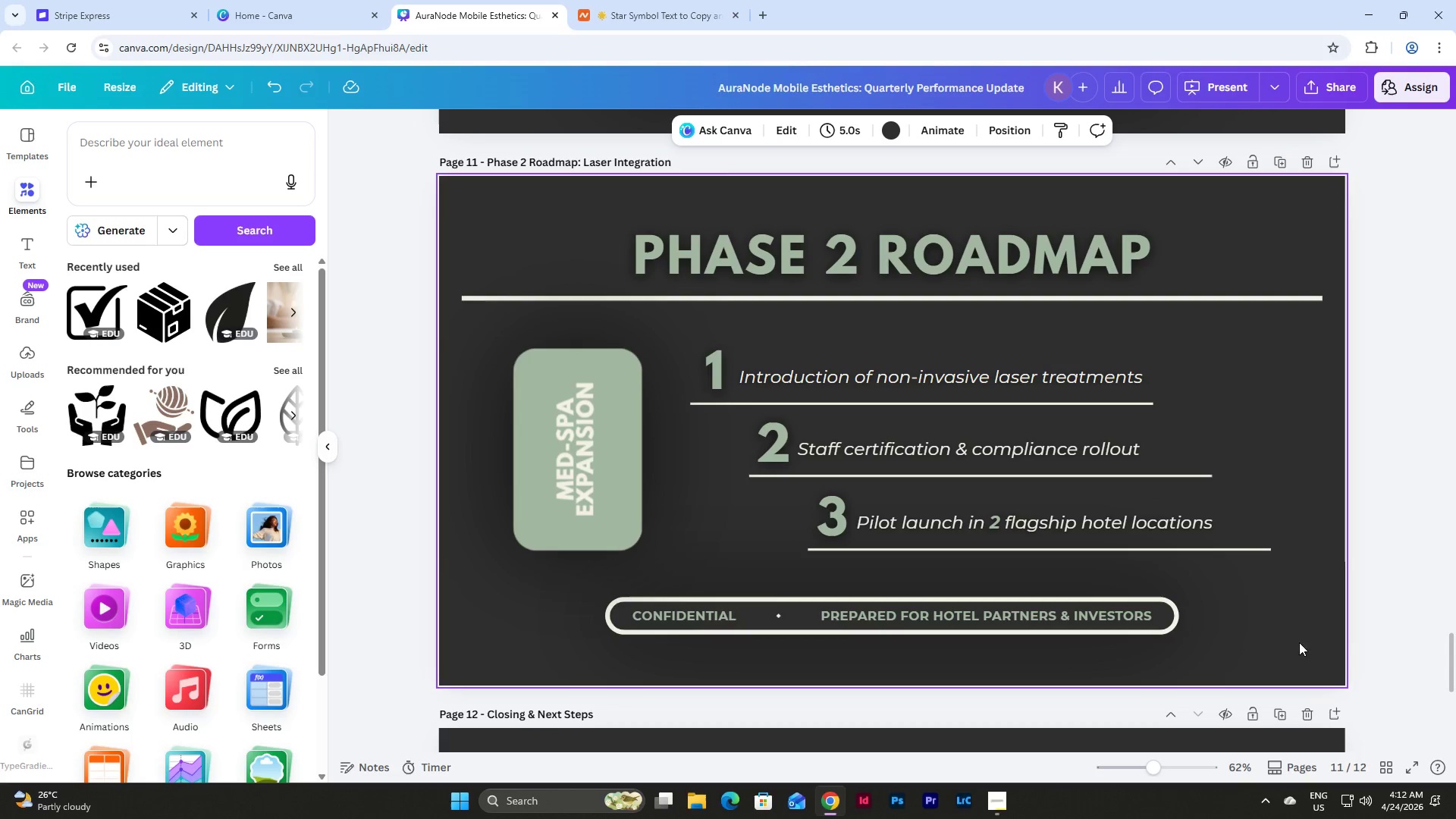 
left_click([1390, 766])
 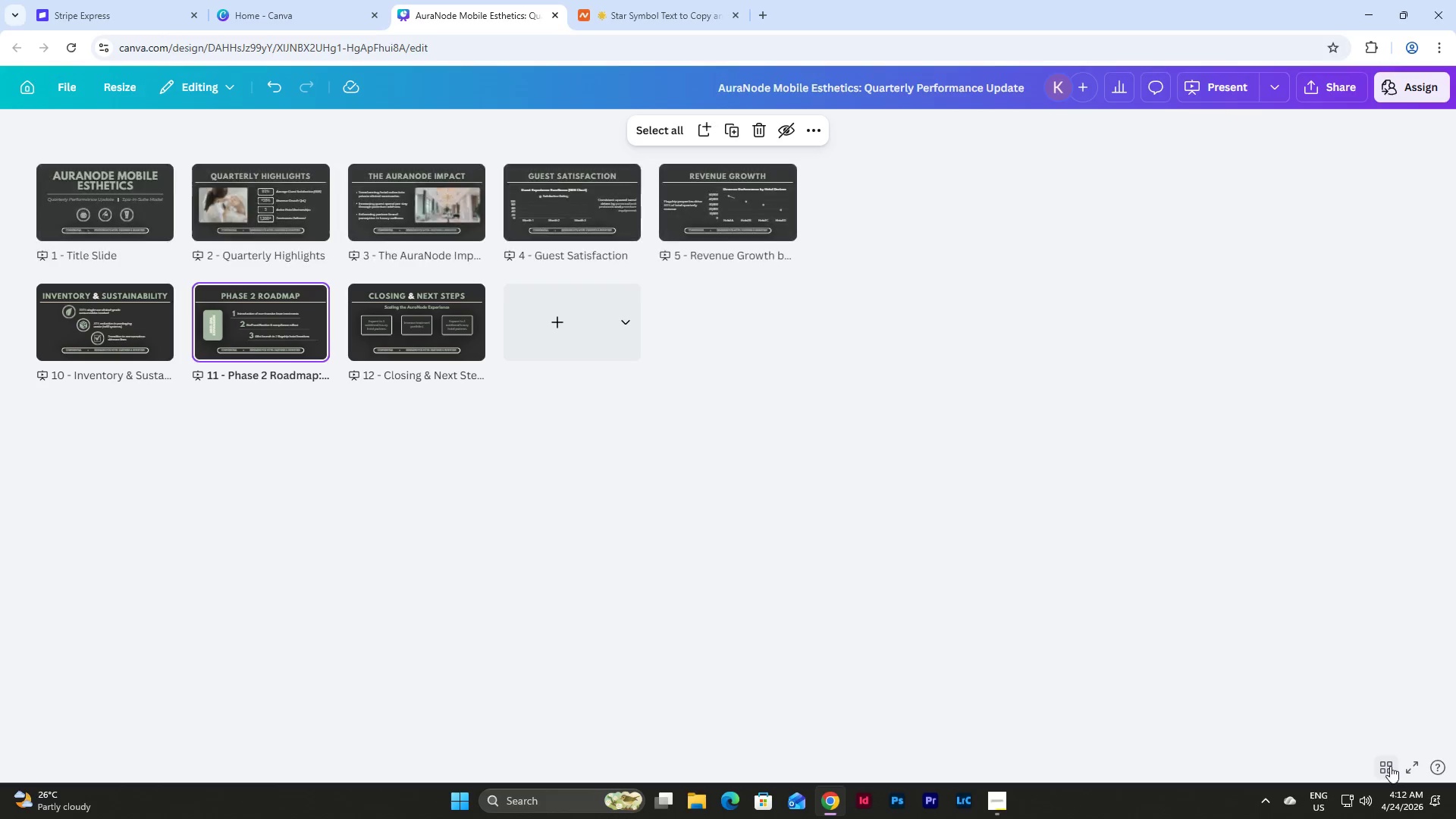 
left_click([1390, 766])
 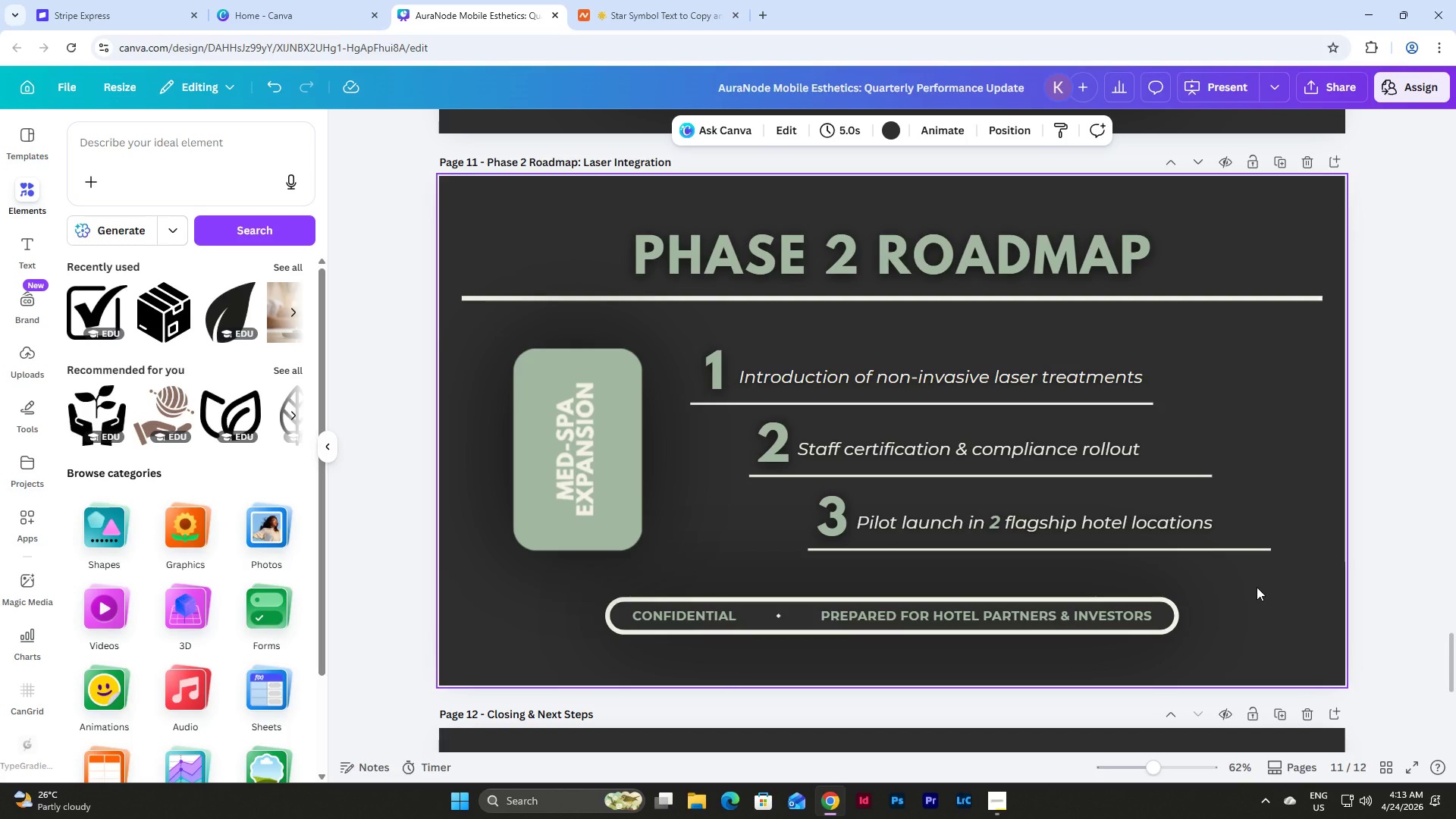 
wait(51.8)
 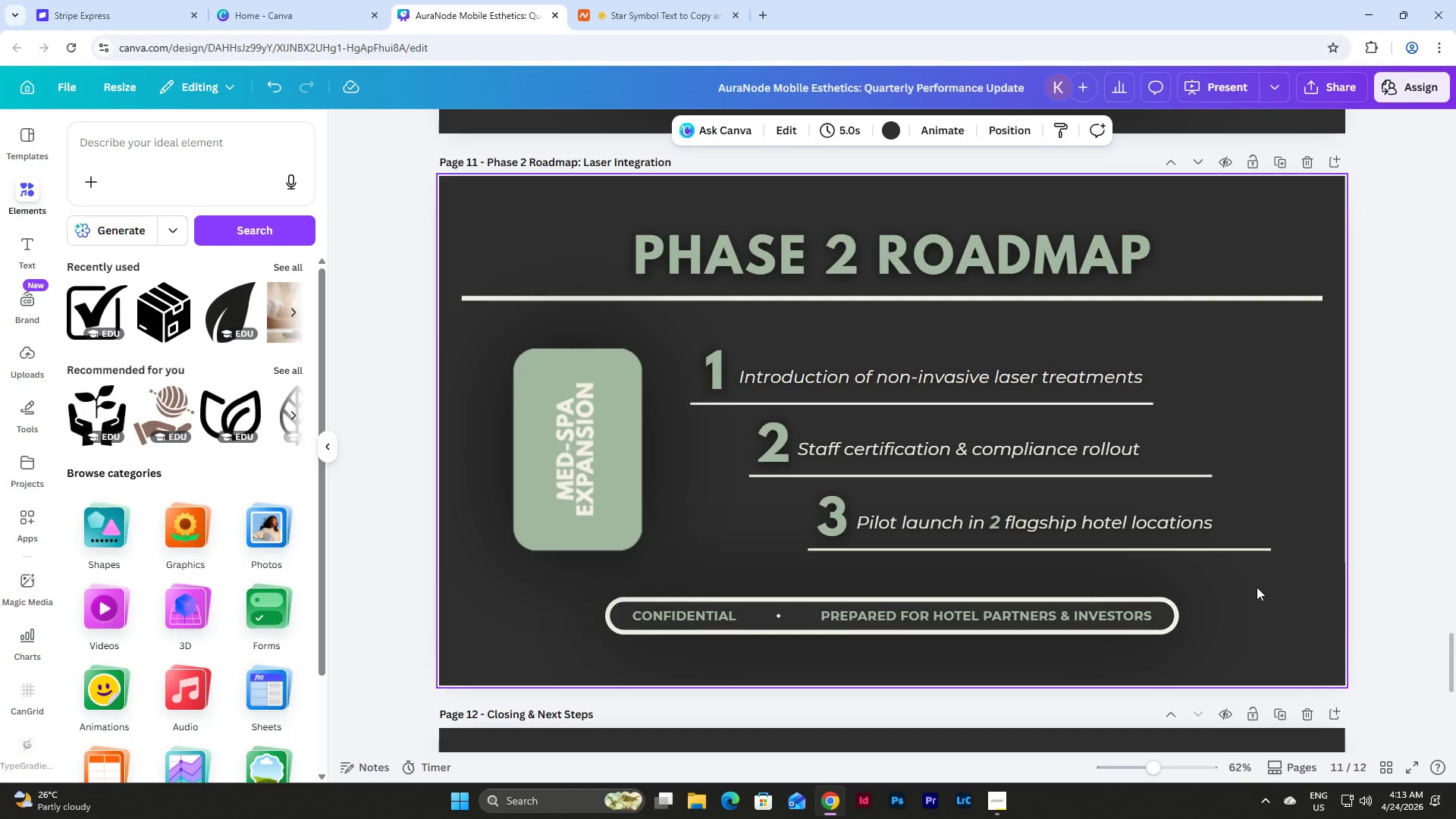 
scroll: coordinate [1257, 587], scroll_direction: up, amount: 3.0
 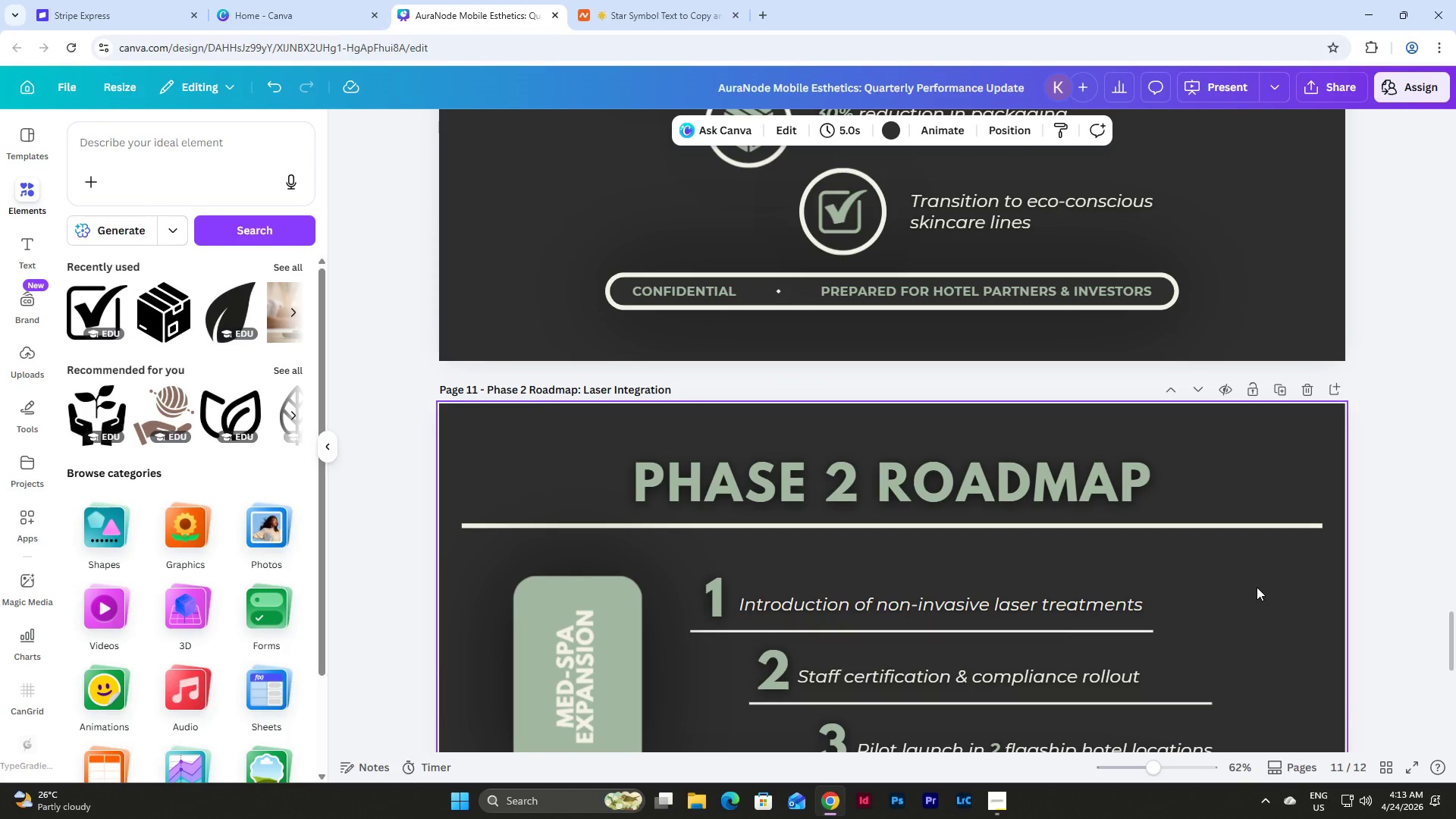 
scroll: coordinate [1257, 587], scroll_direction: down, amount: 2.0
 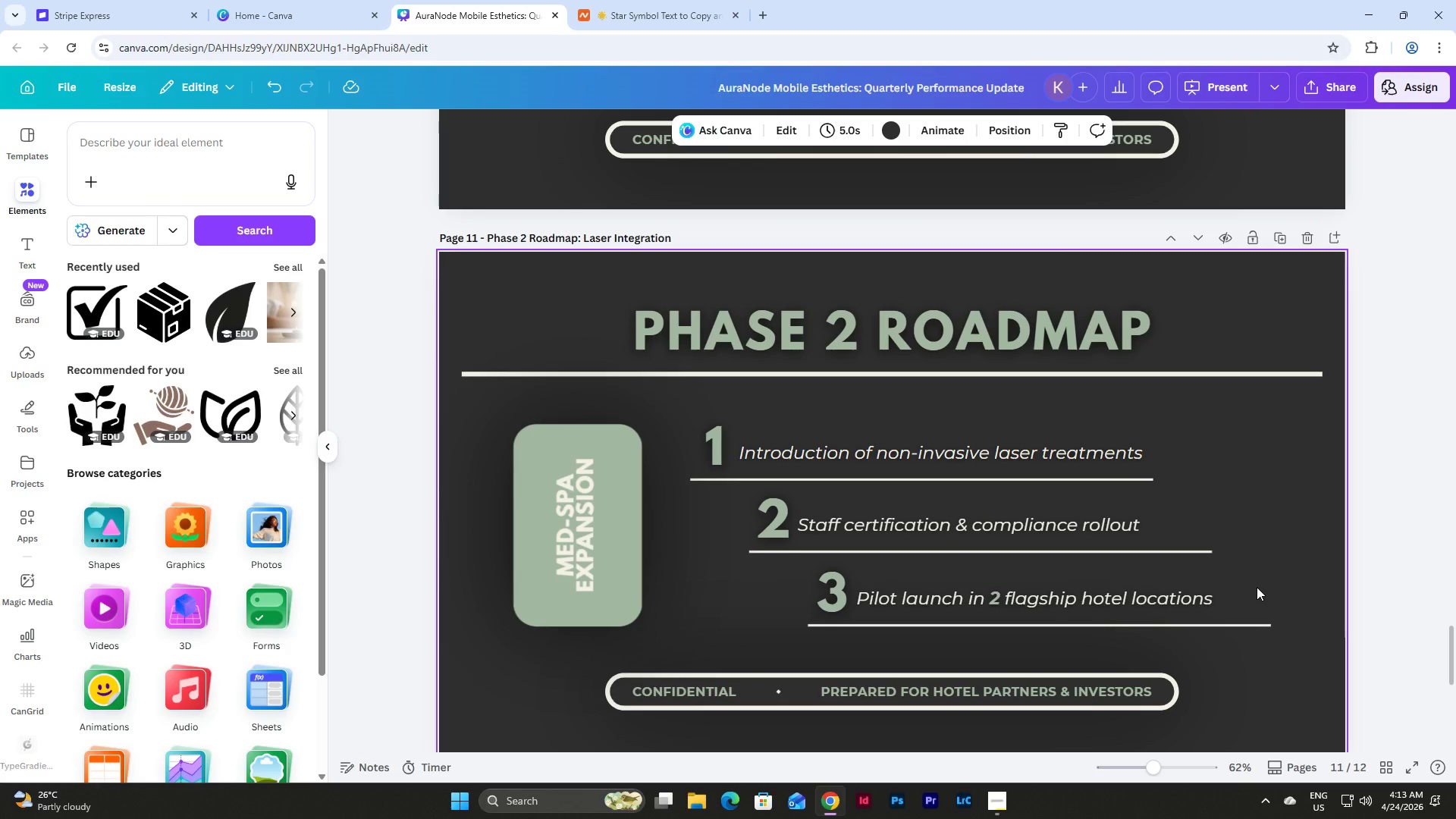 
wait(8.15)
 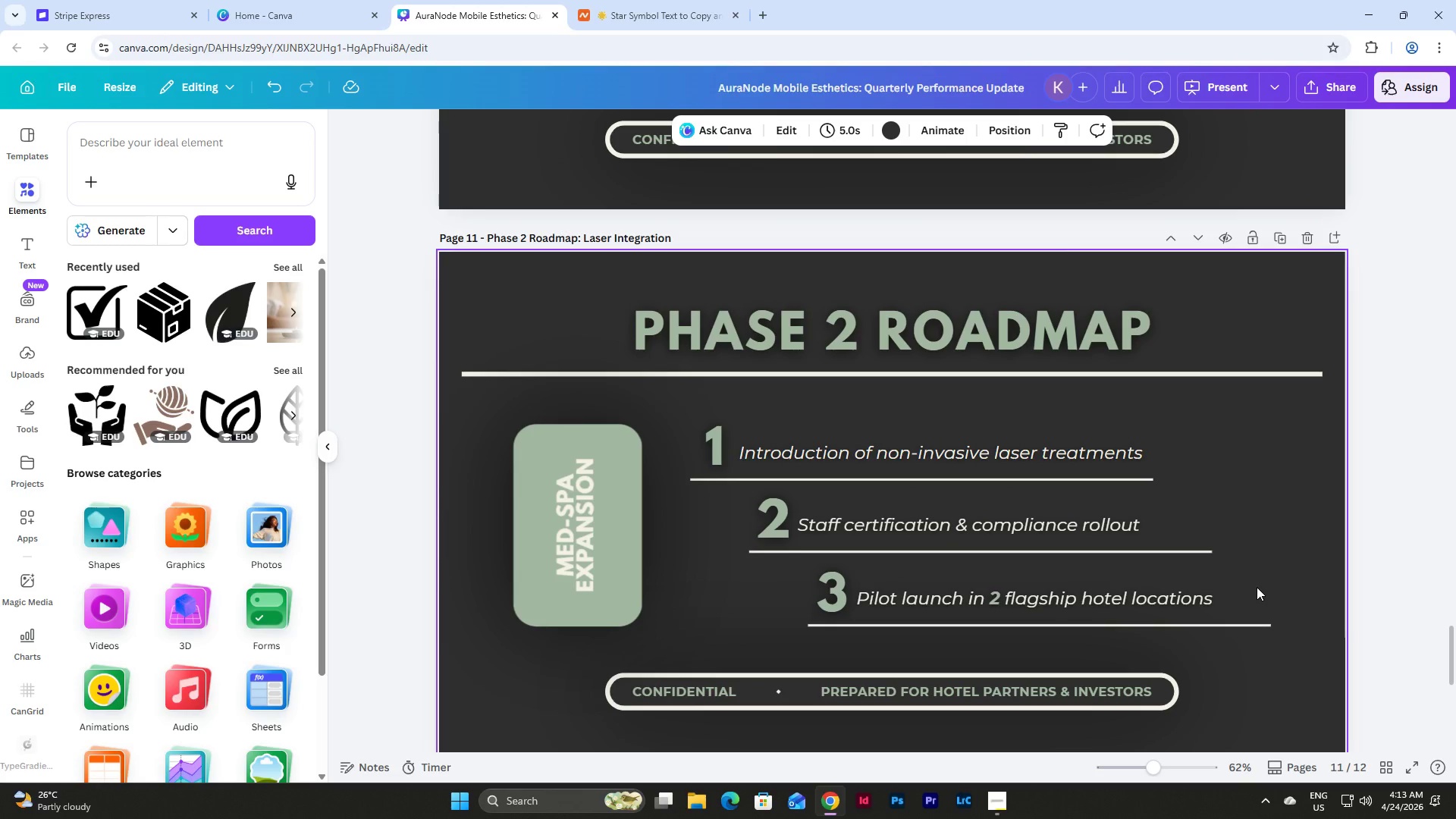 
scroll: coordinate [1276, 530], scroll_direction: up, amount: 1.0
 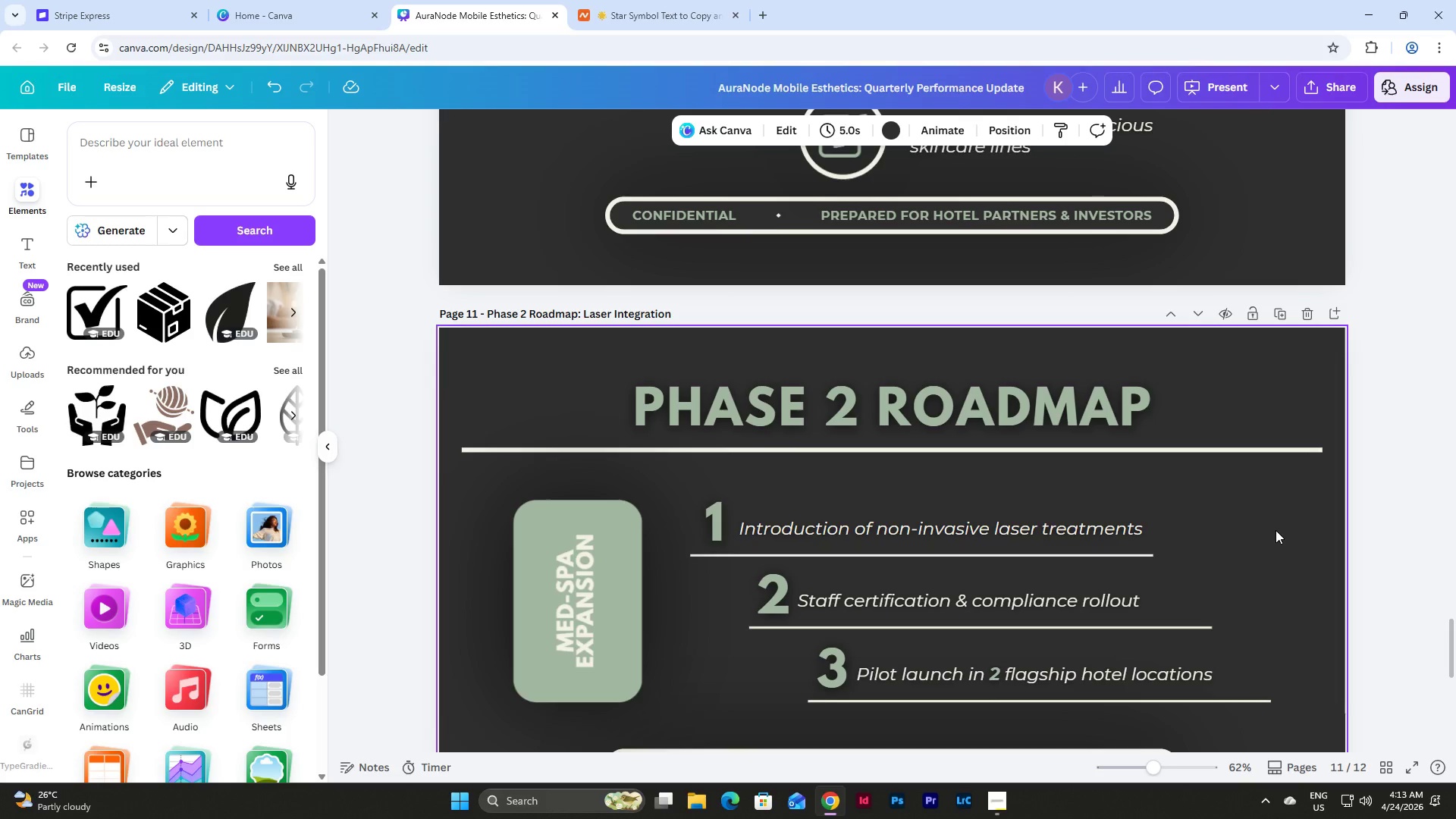 
scroll: coordinate [1276, 530], scroll_direction: down, amount: 2.0
 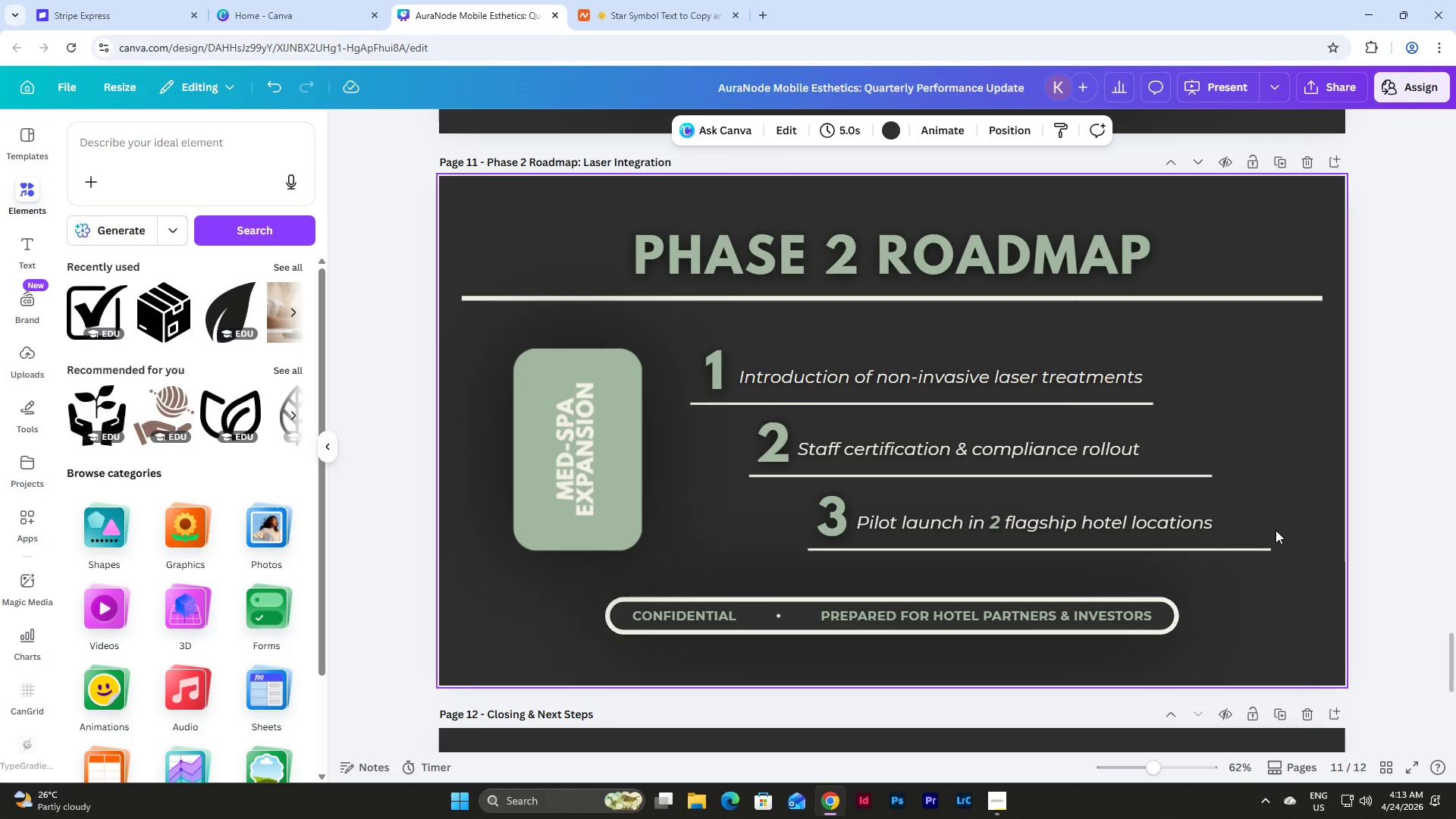 
left_click([1175, 475])
 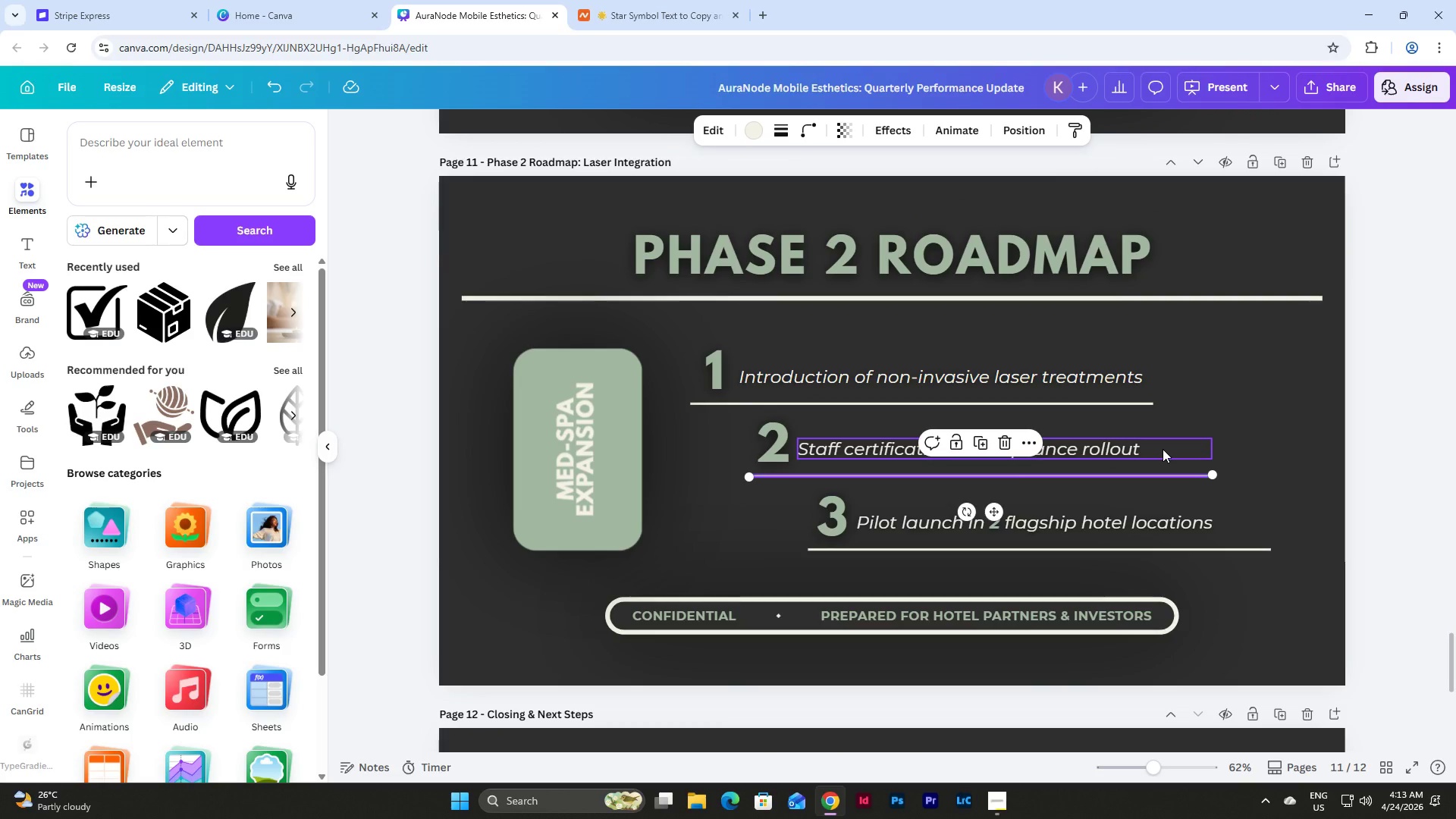 
left_click([1163, 449])
 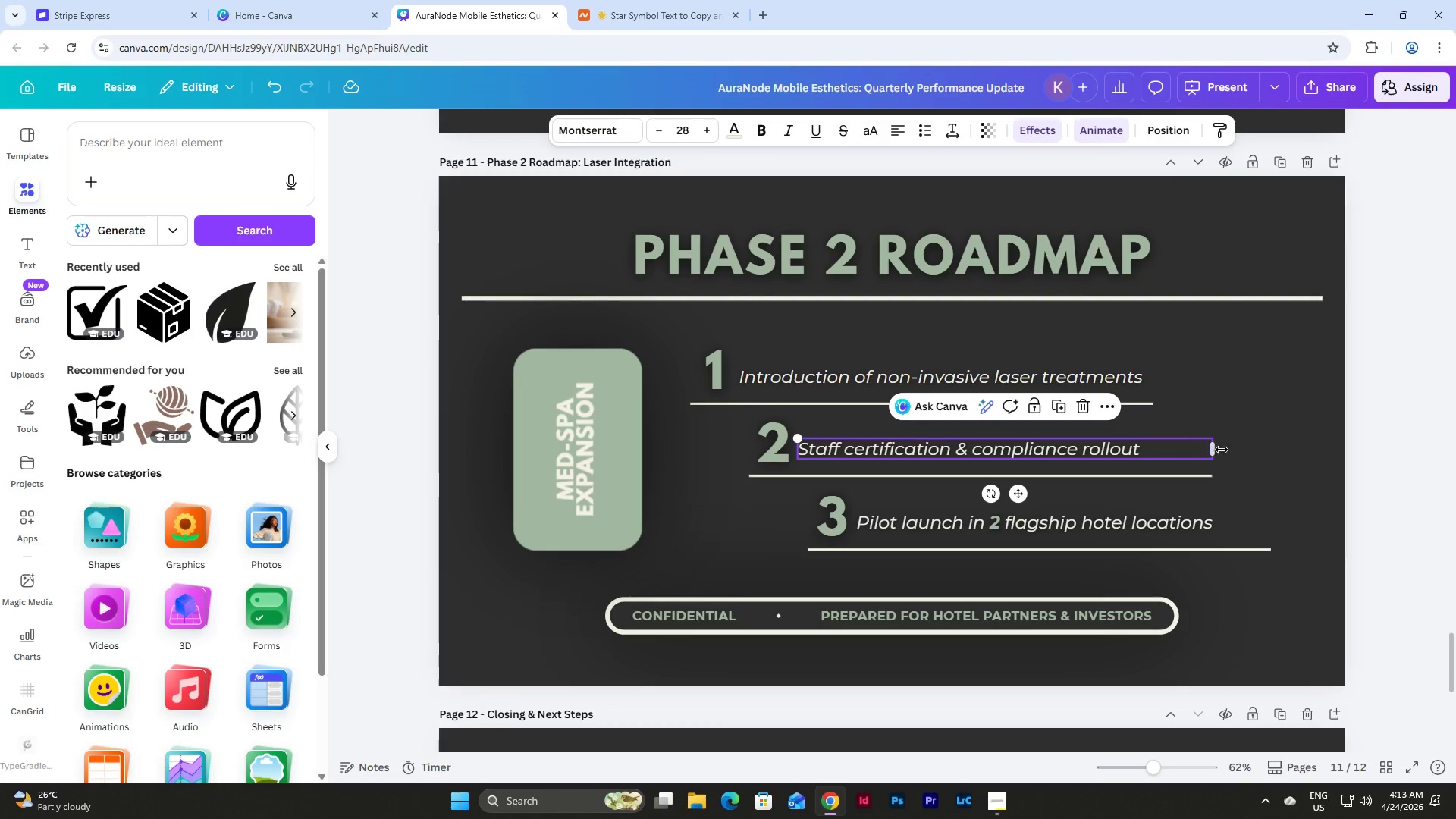 
left_click_drag(start_coordinate=[1219, 449], to_coordinate=[1162, 454])
 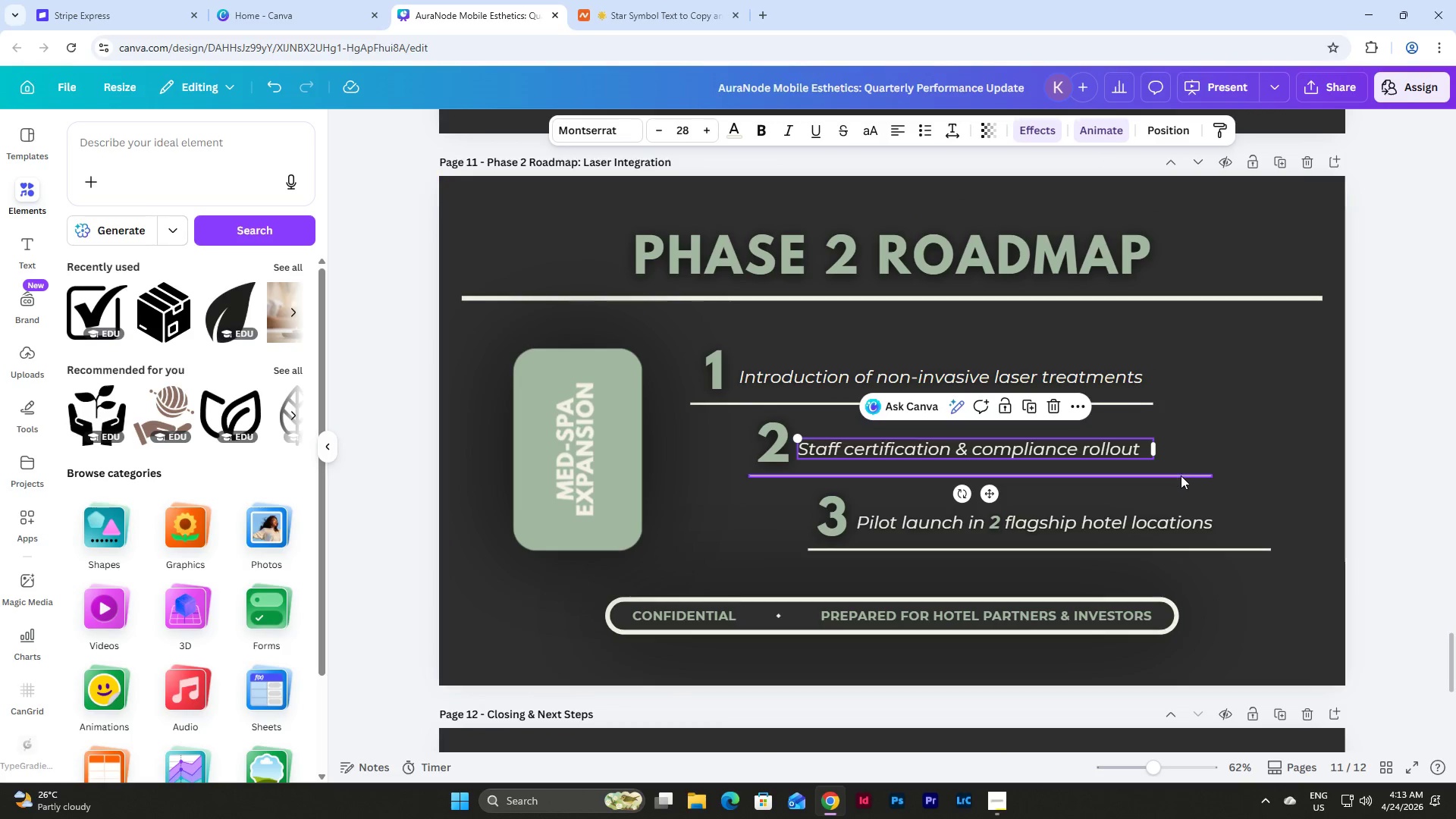 
left_click([1181, 475])
 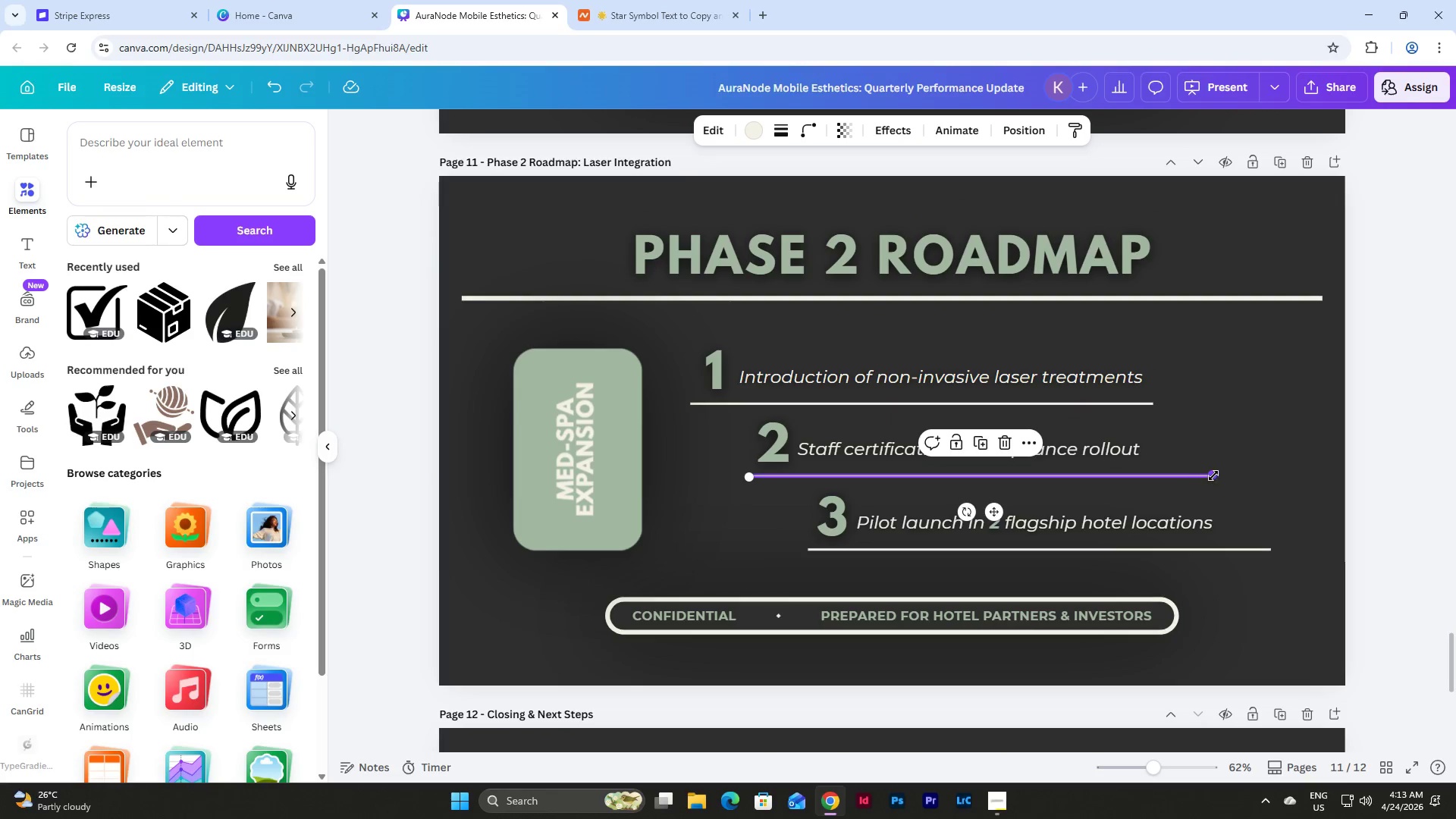 
left_click_drag(start_coordinate=[1214, 475], to_coordinate=[1177, 479])
 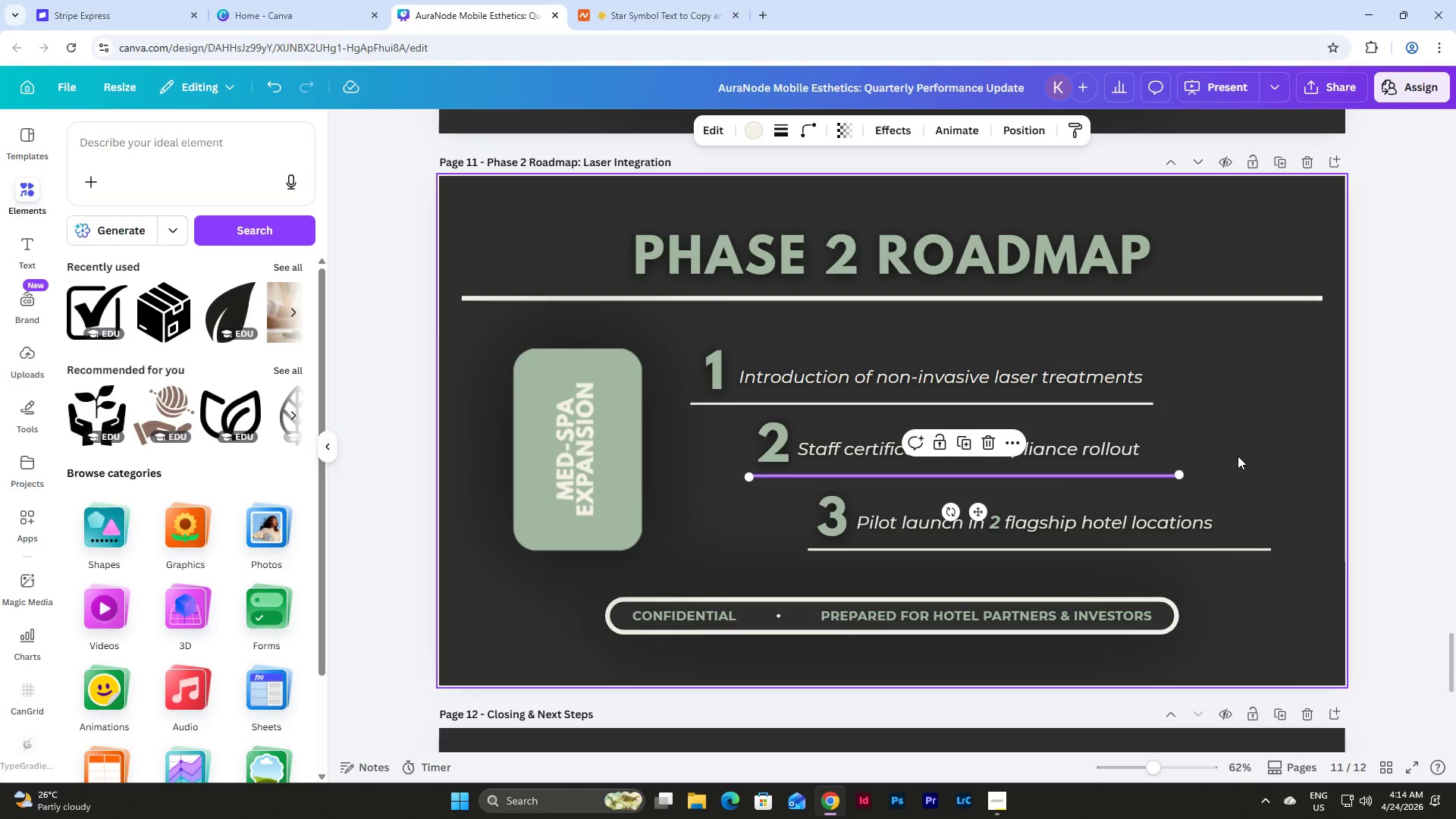 
key(Control+Z)
 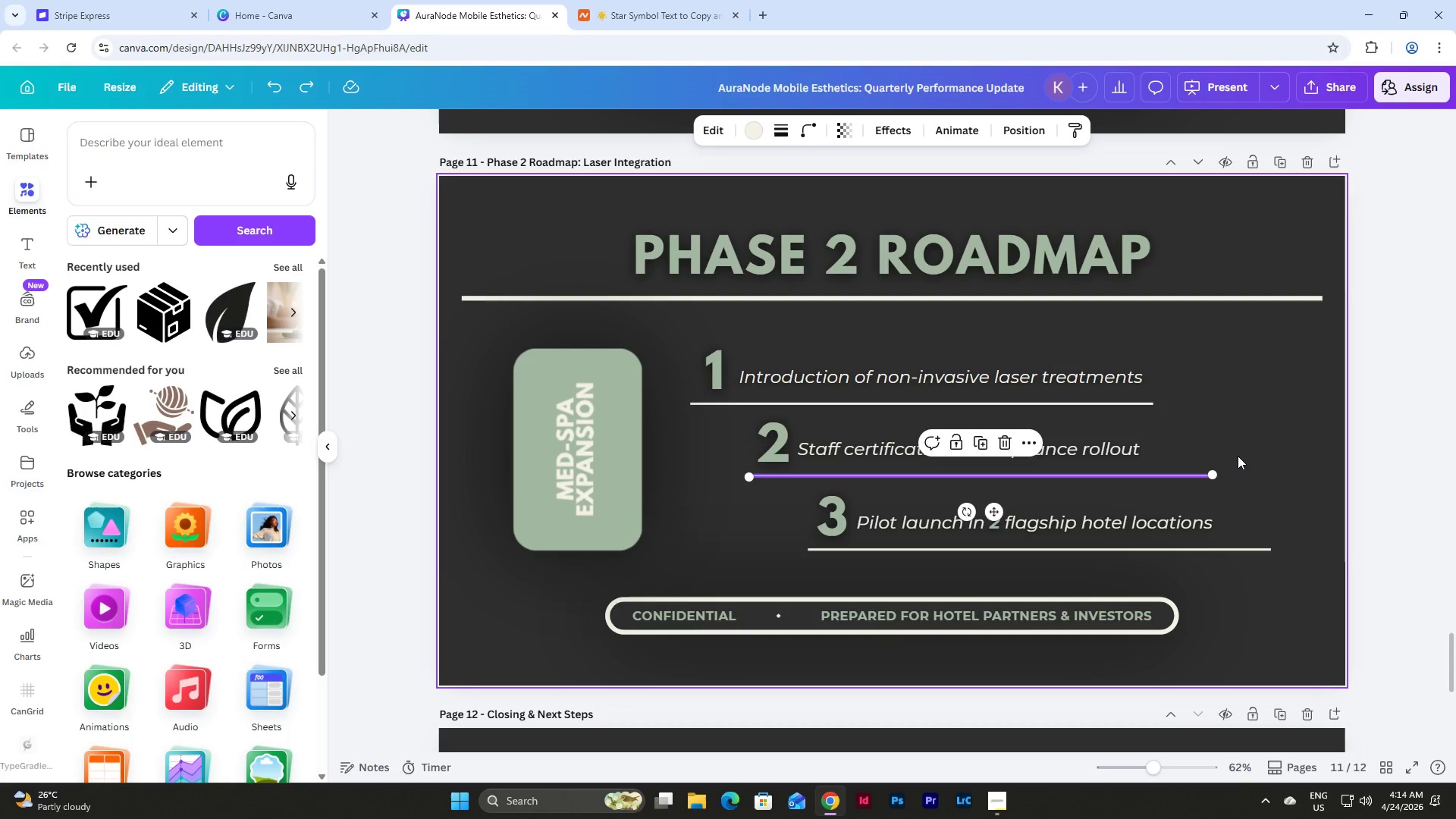 
key(Control+Z)
 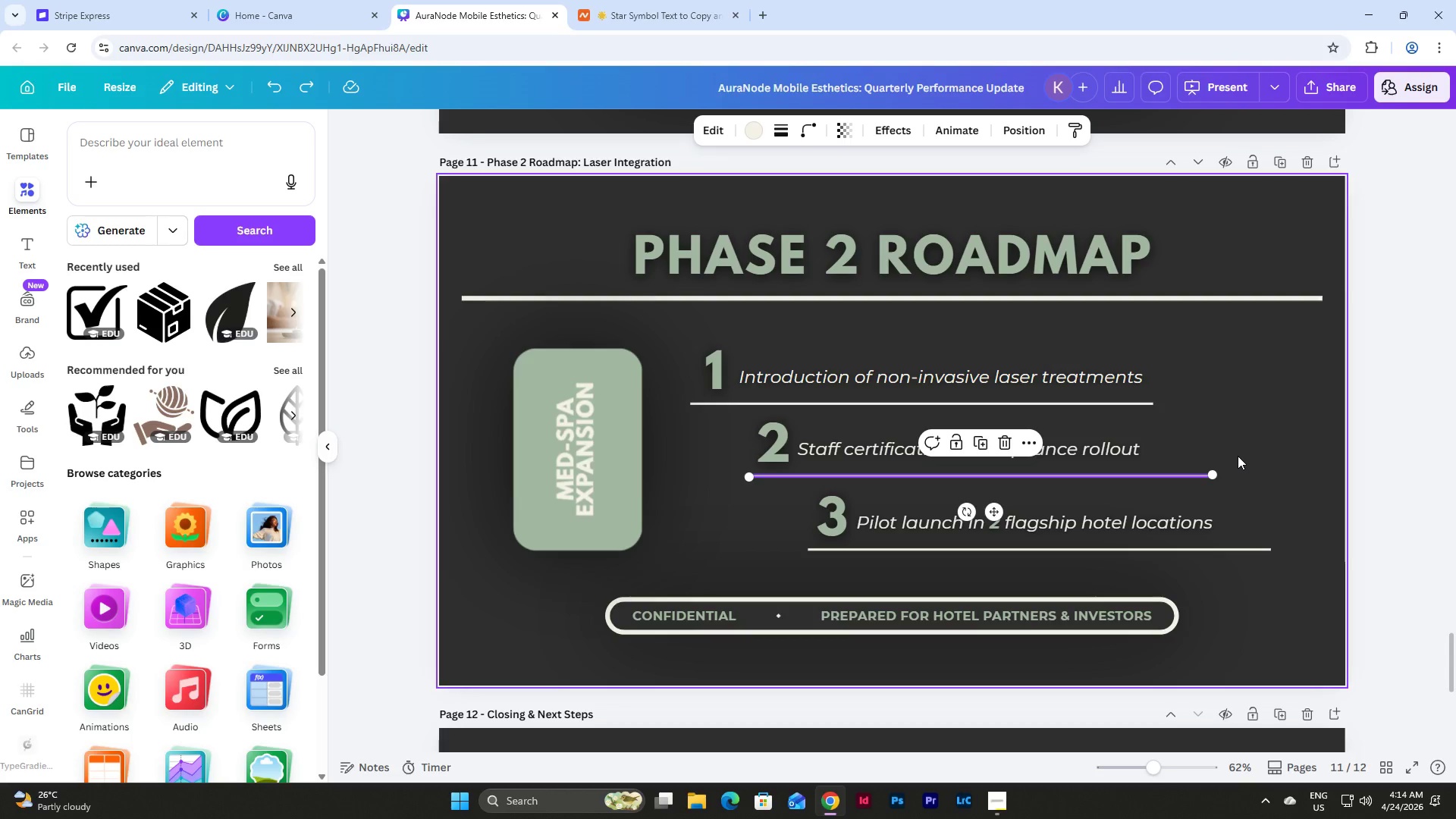 
key(Control+Z)
 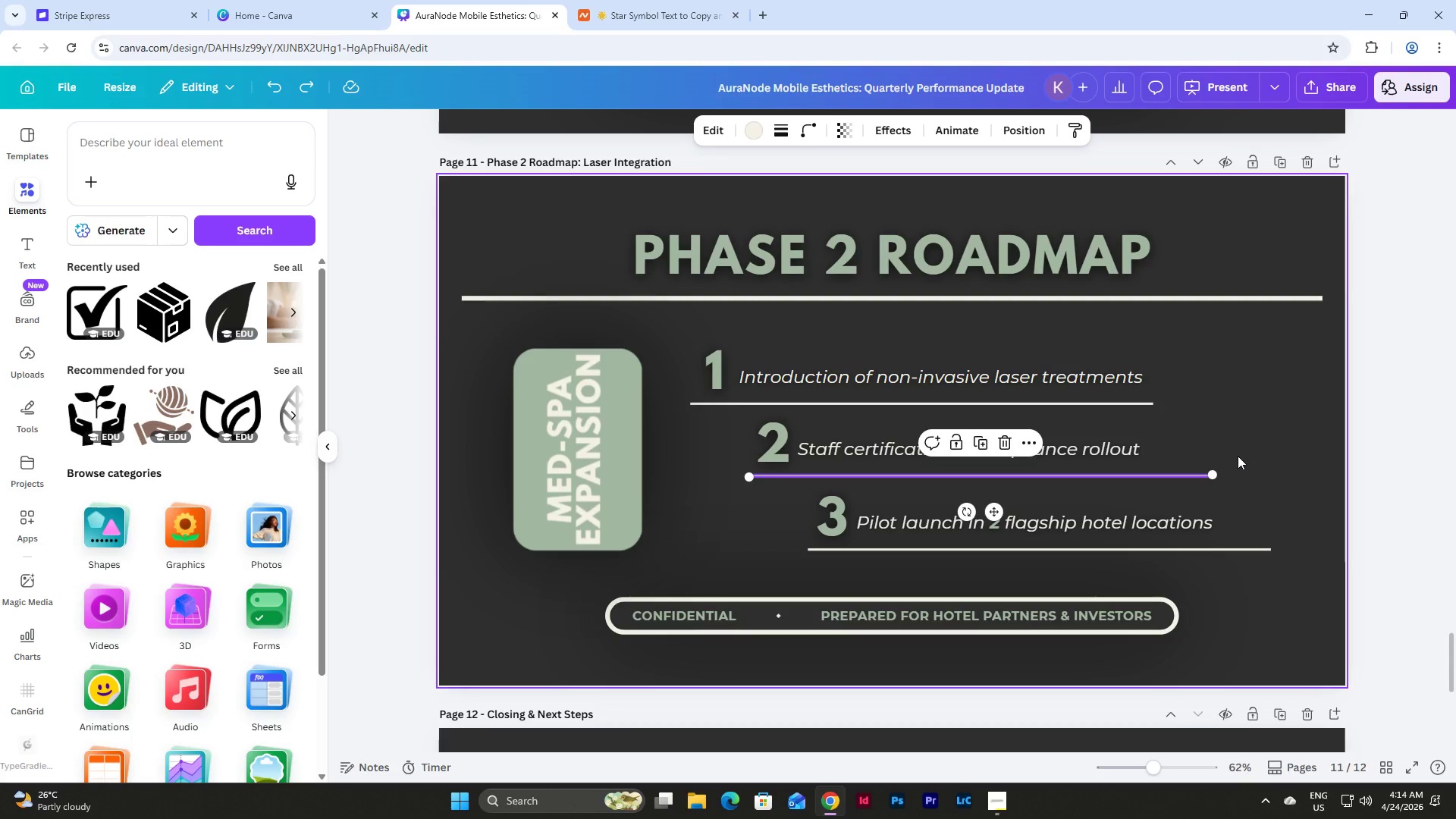 
key(Control+Y)
 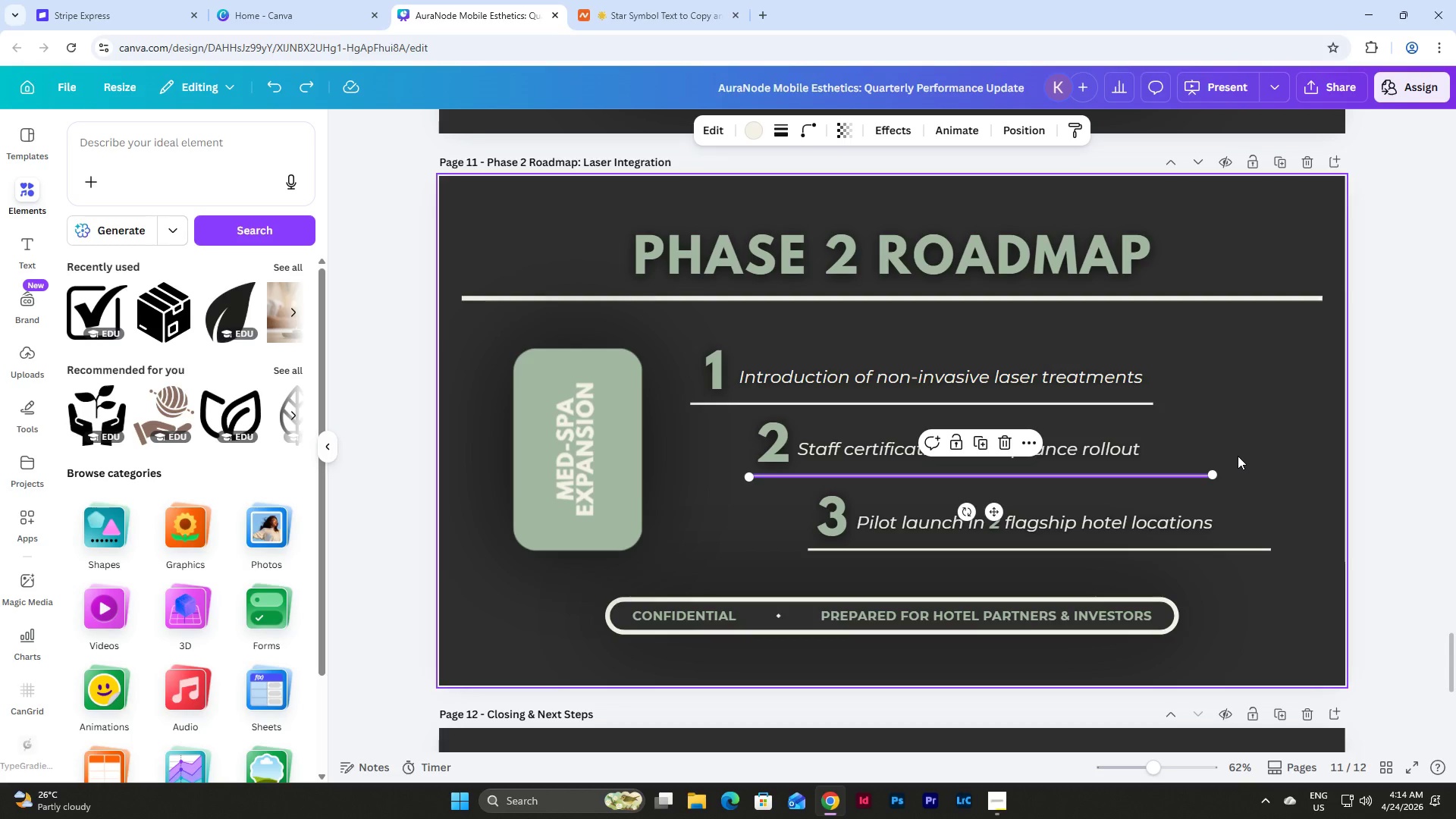 
key(Control+Y)
 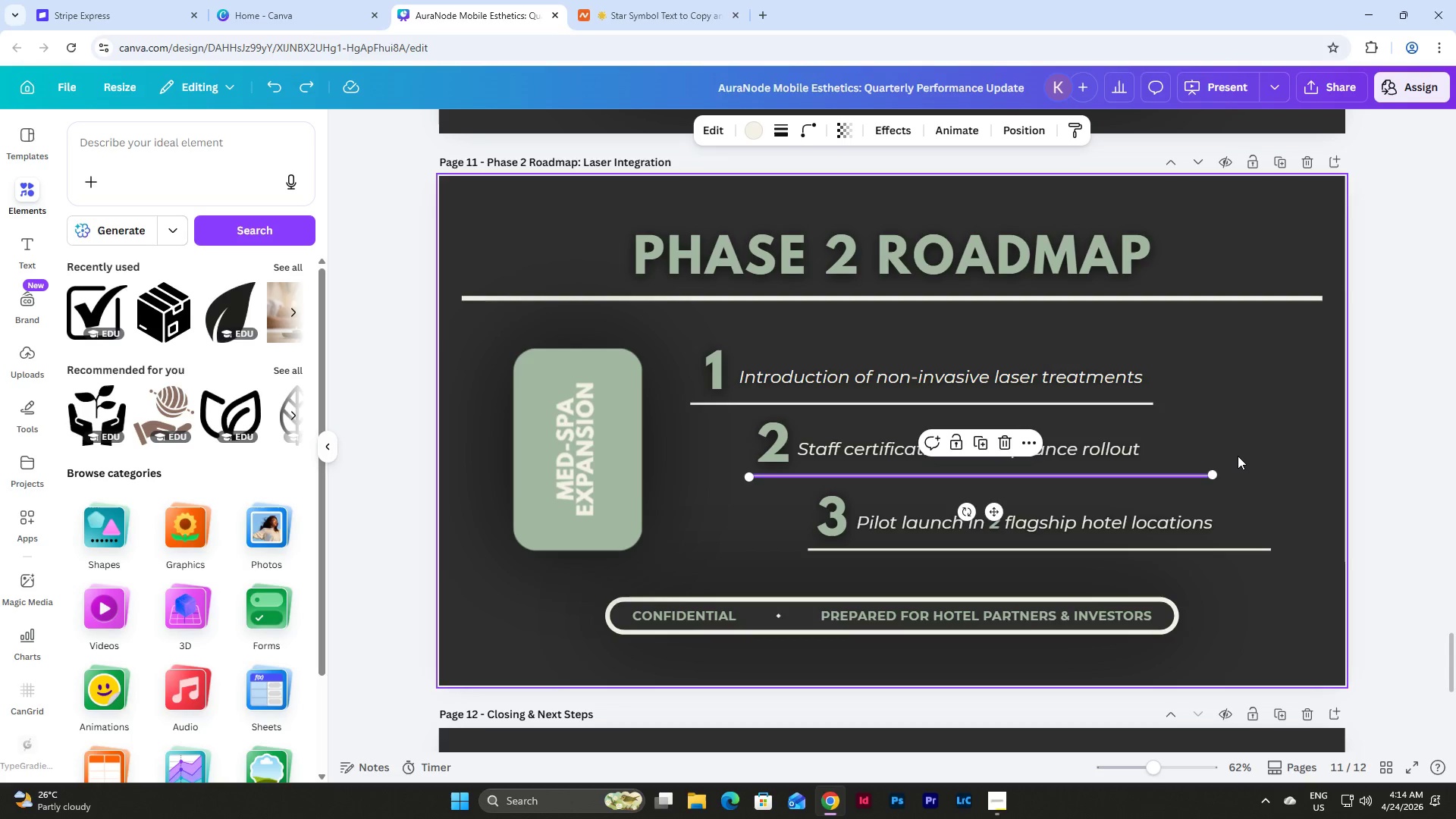 
key(Control+Y)
 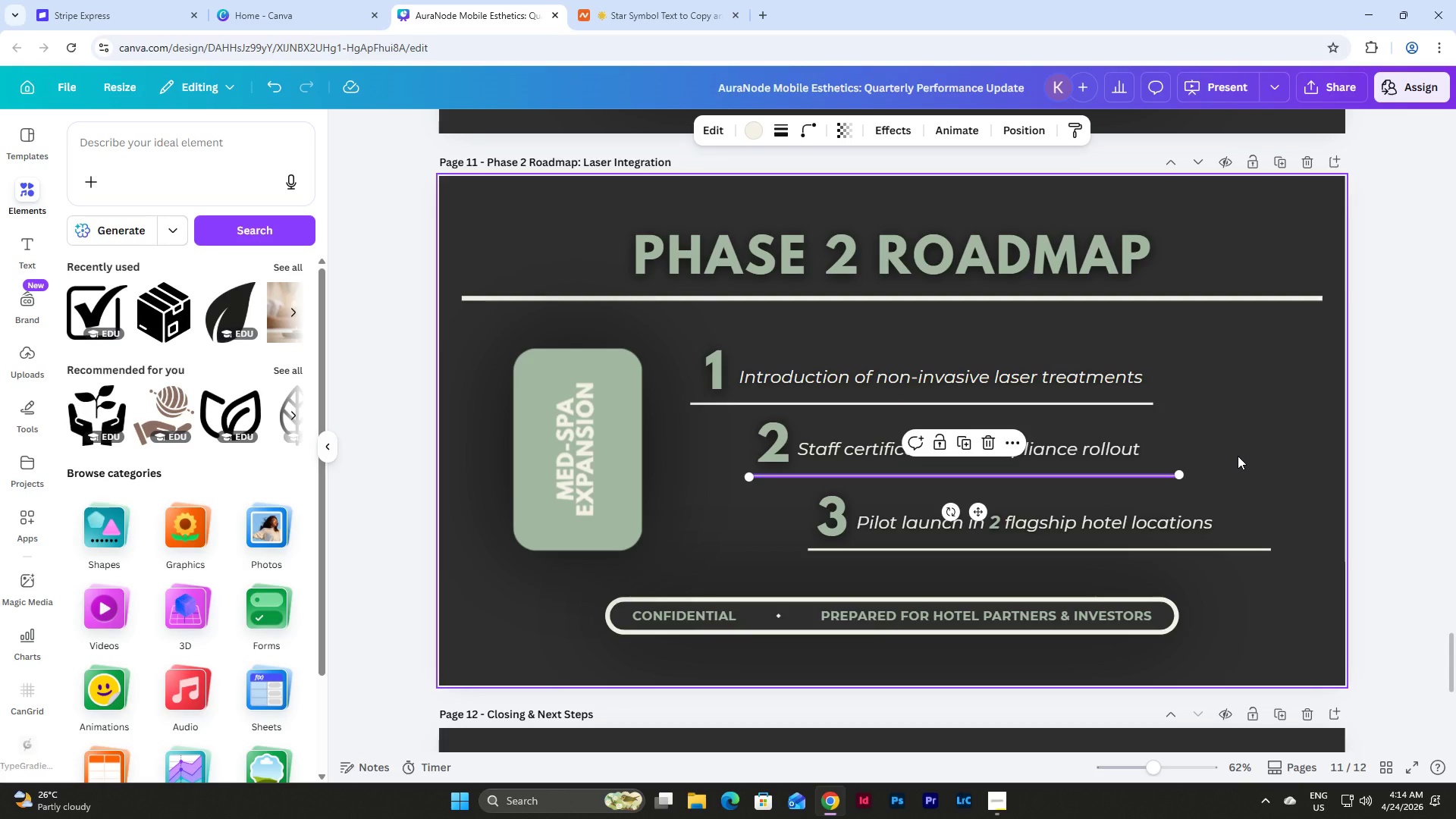 
key(Control+Z)
 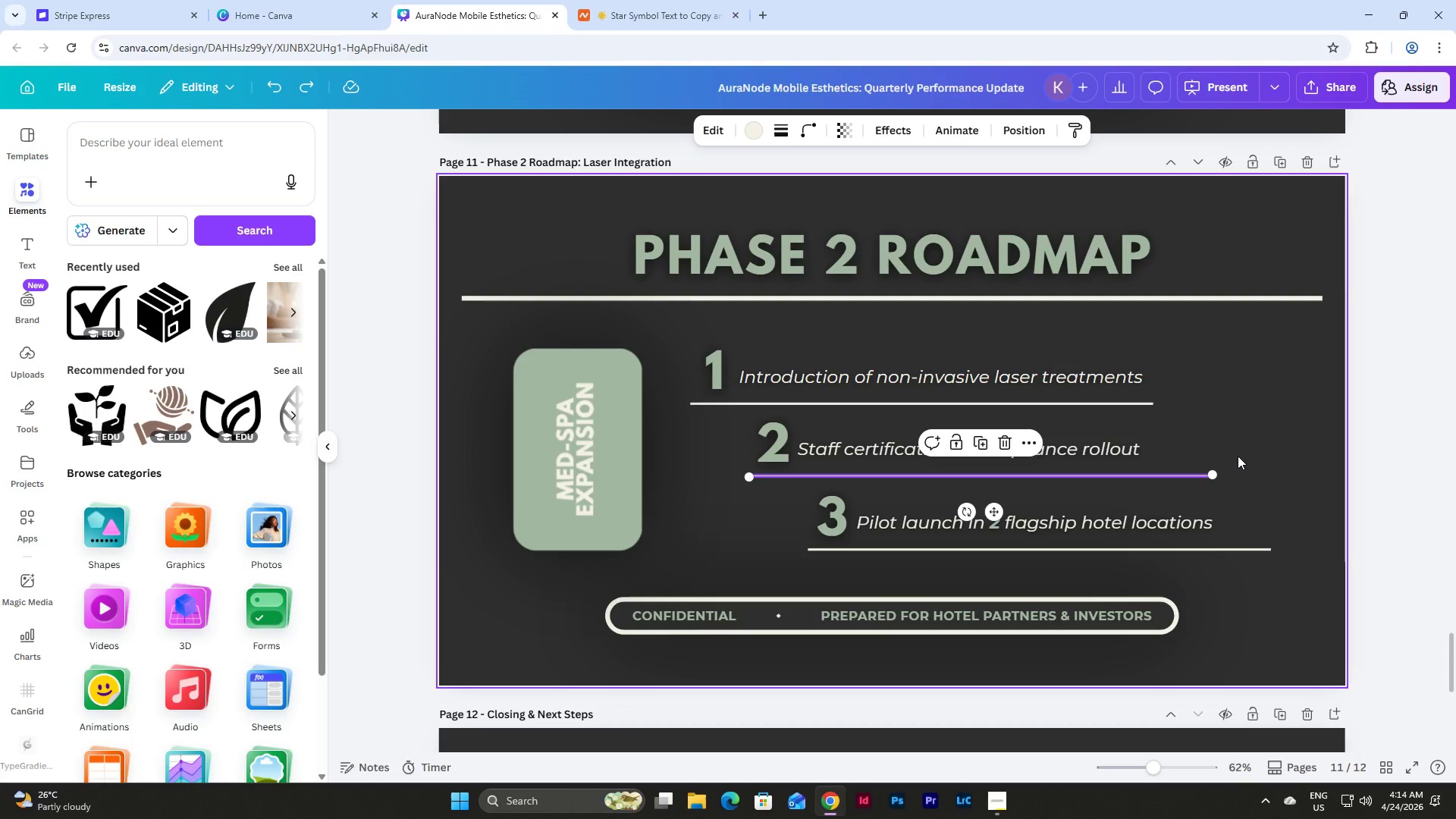 
key(Control+Z)
 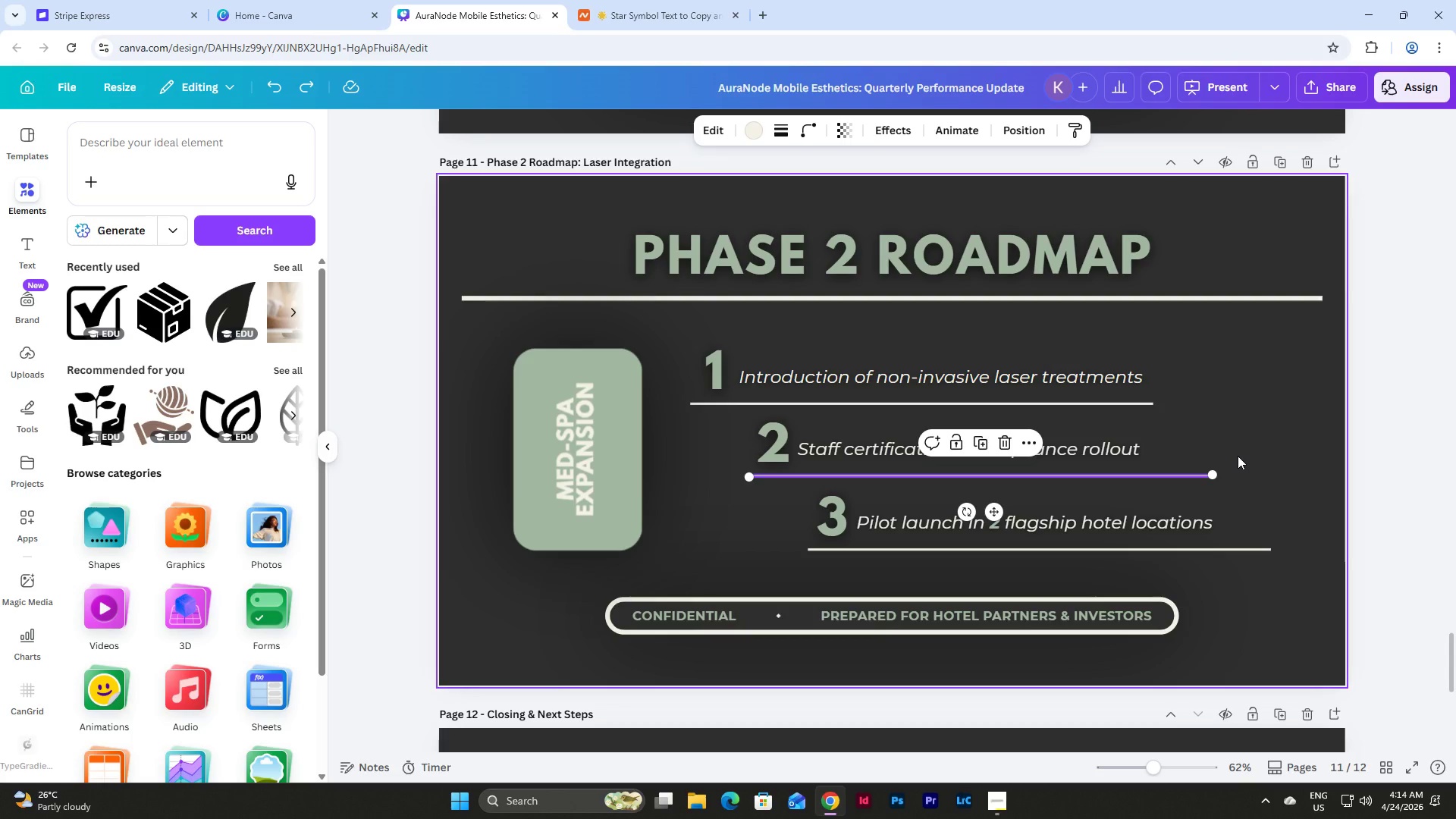 
key(Control+Z)
 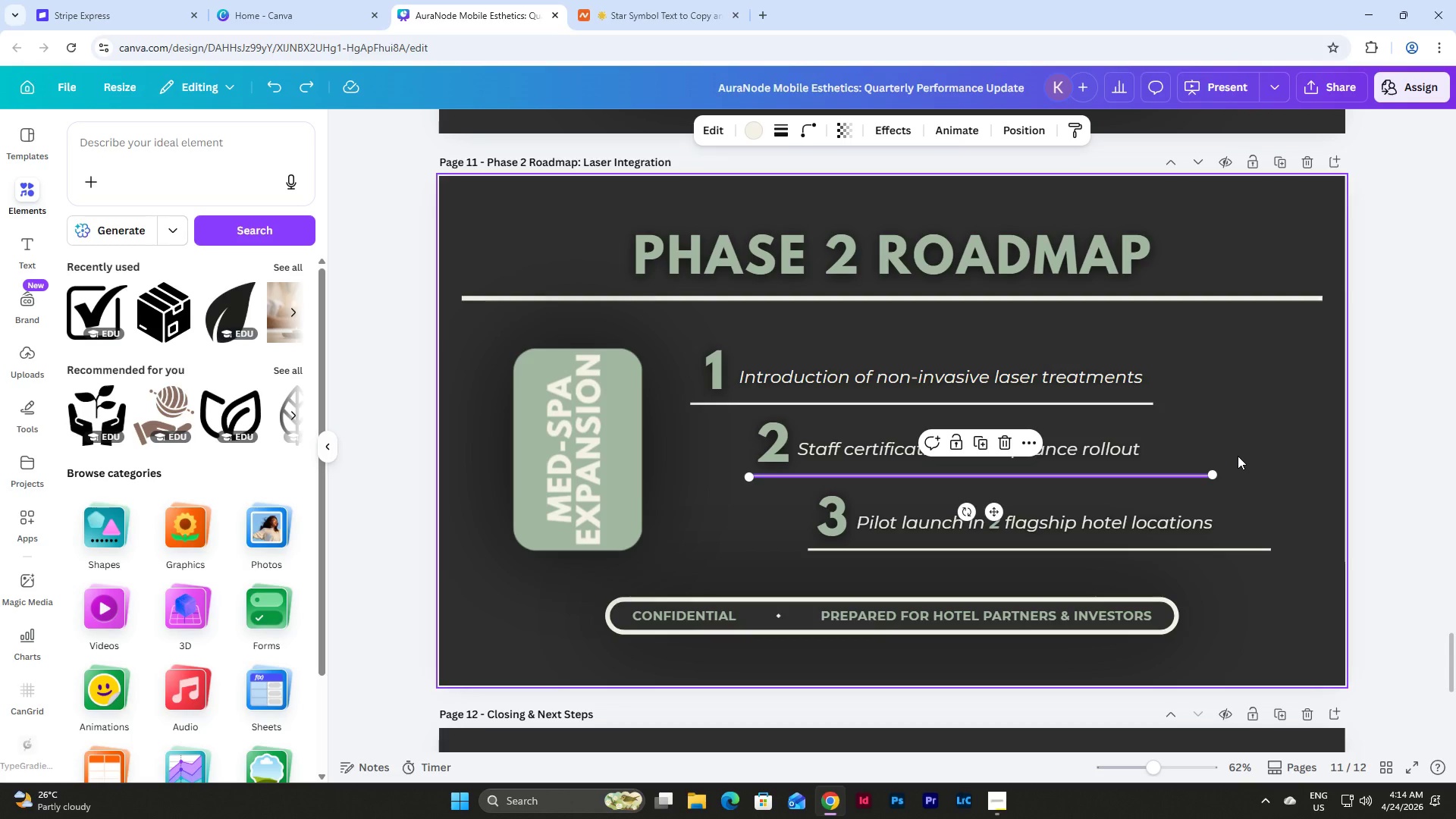 
key(Control+Y)
 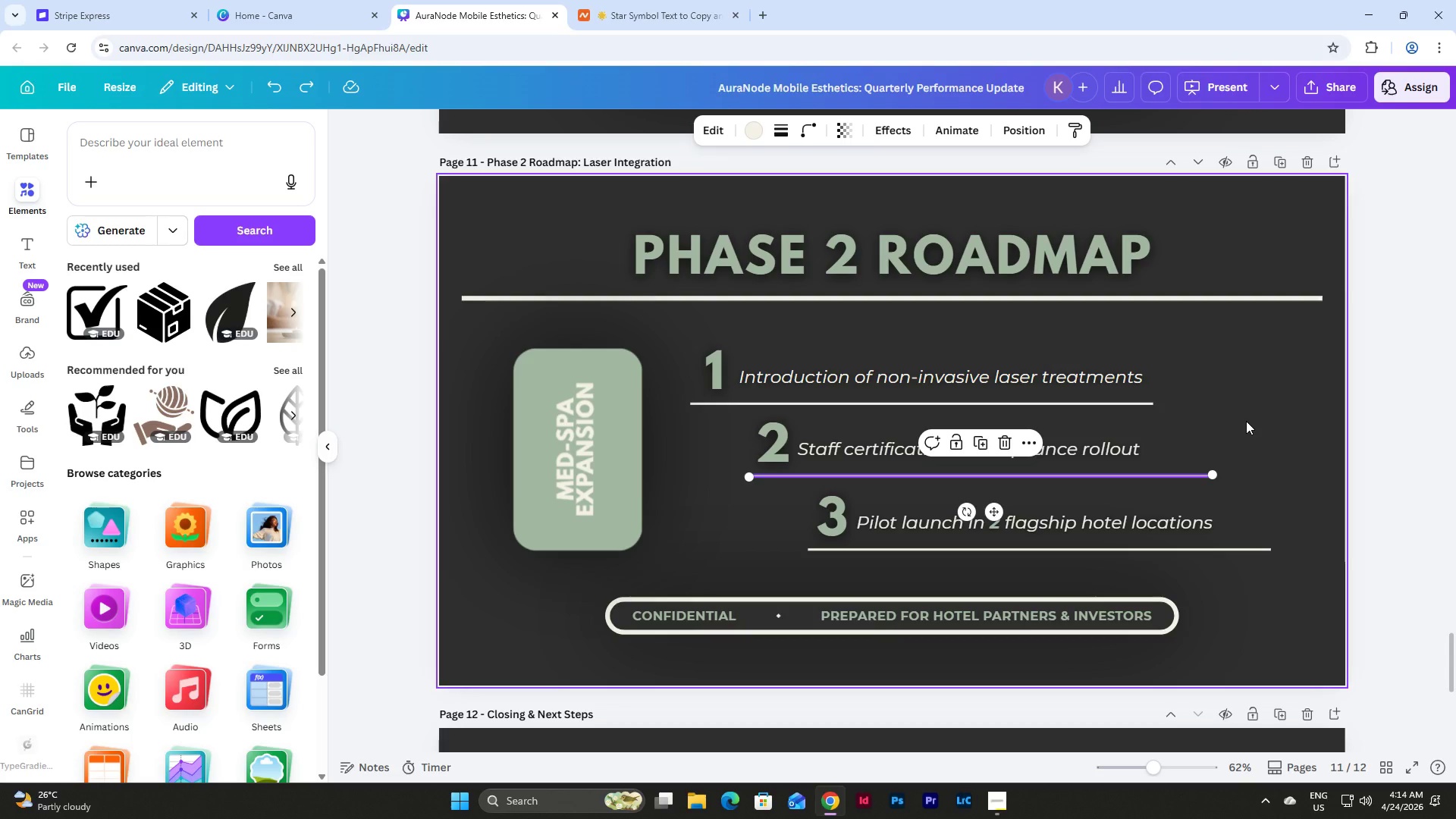 
left_click([1246, 421])
 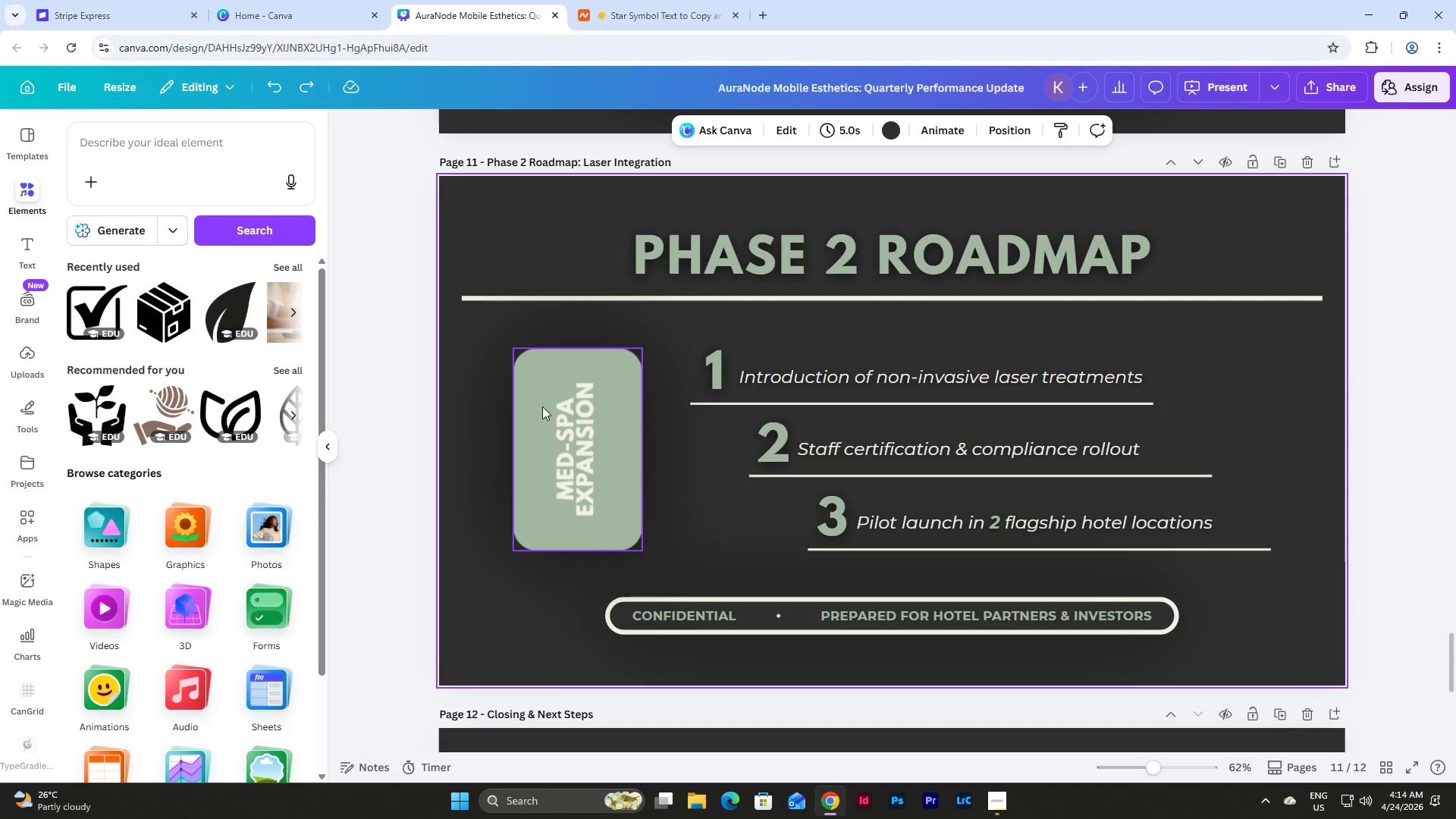 
left_click([548, 403])
 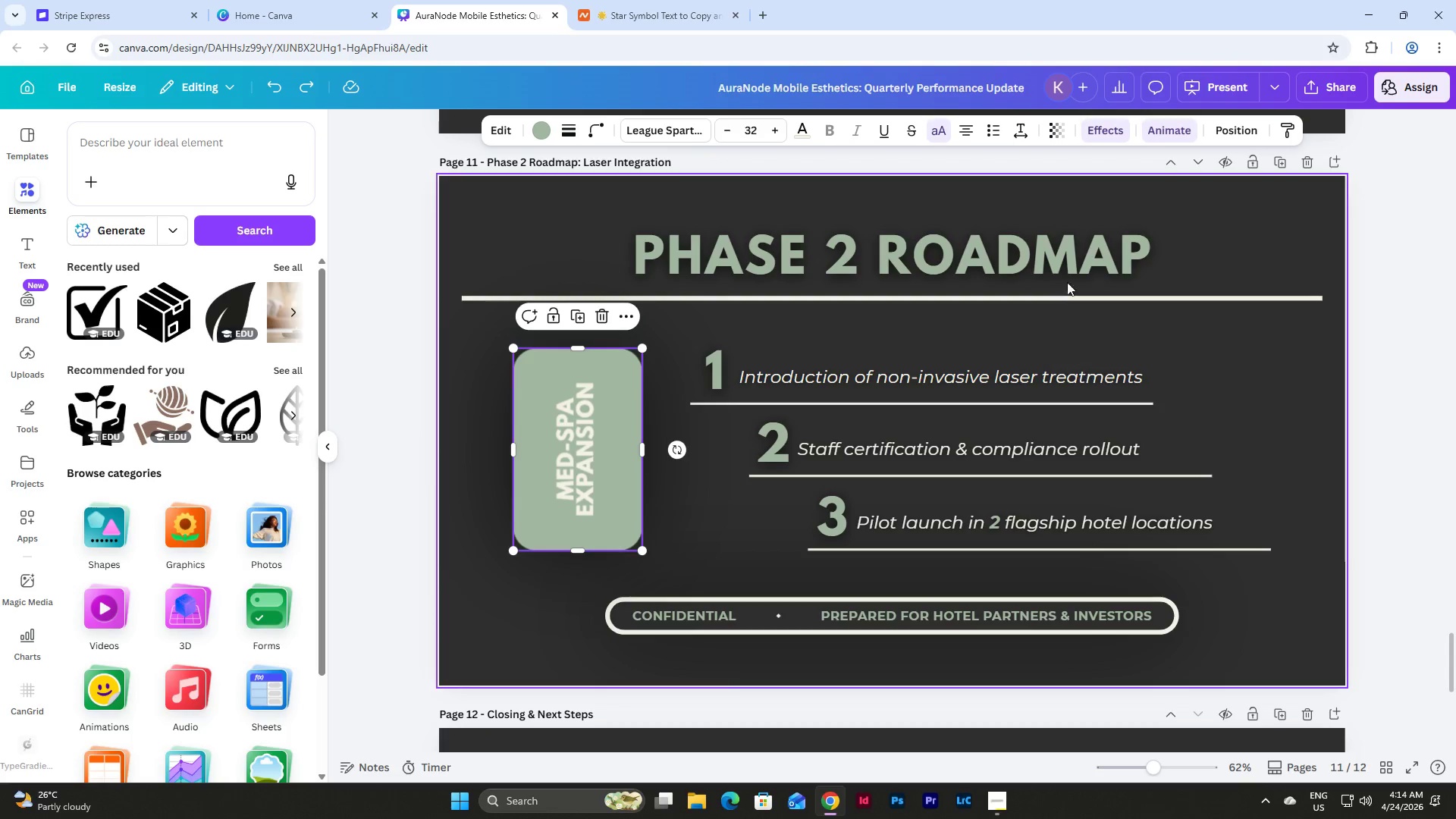 
left_click([1018, 130])
 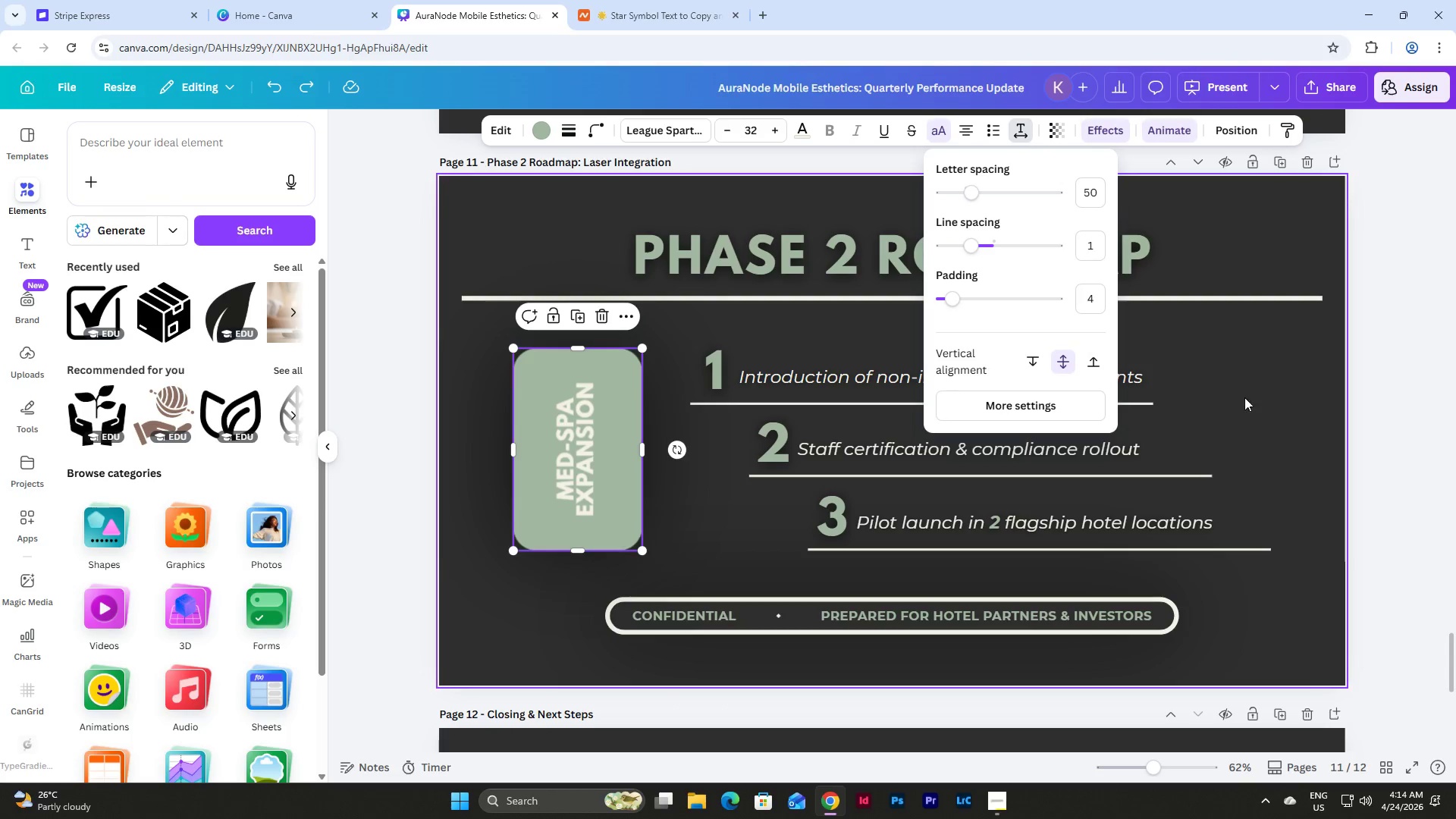 
left_click([1248, 390])
 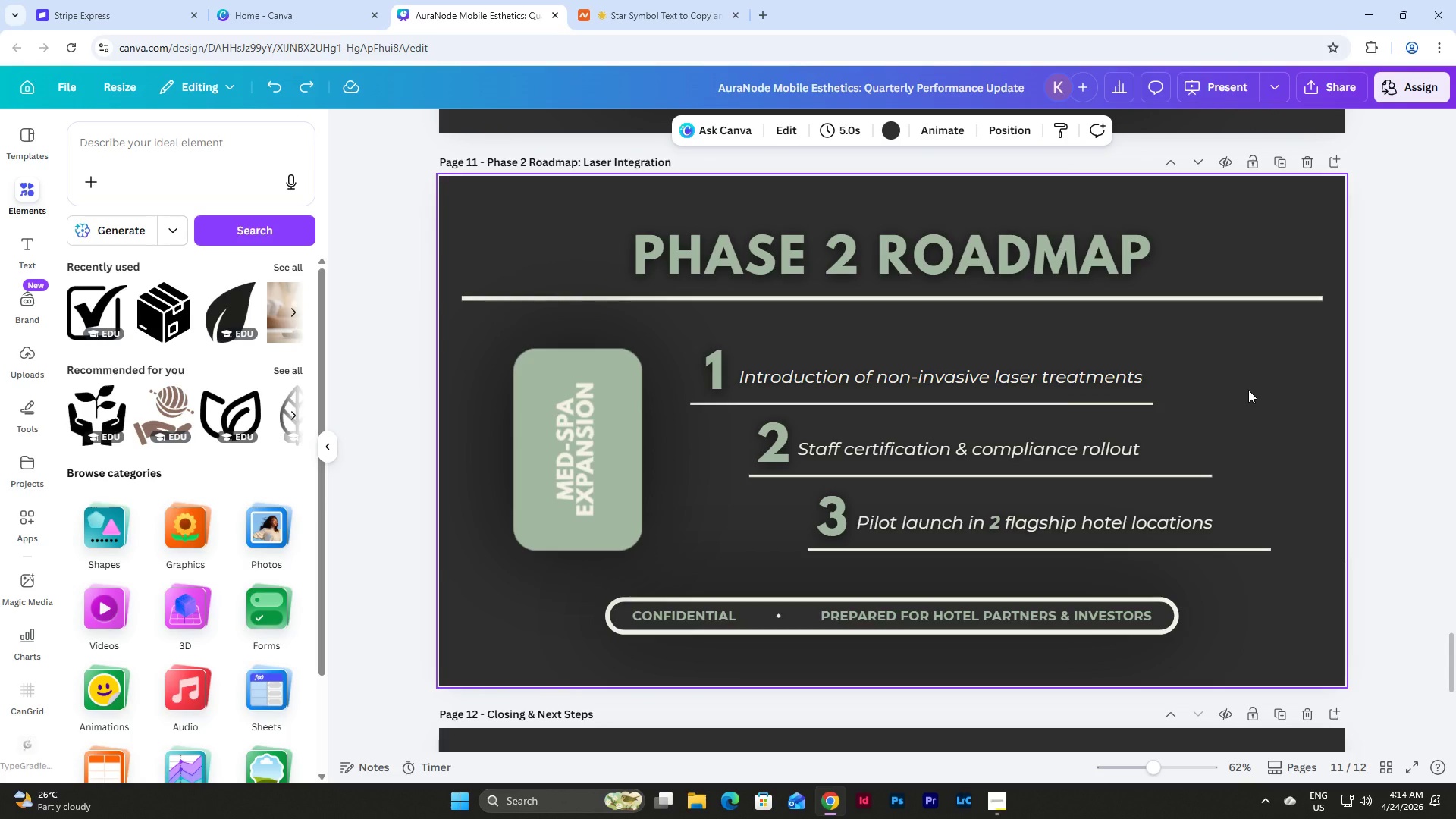 
scroll: coordinate [1248, 390], scroll_direction: down, amount: 2.0
 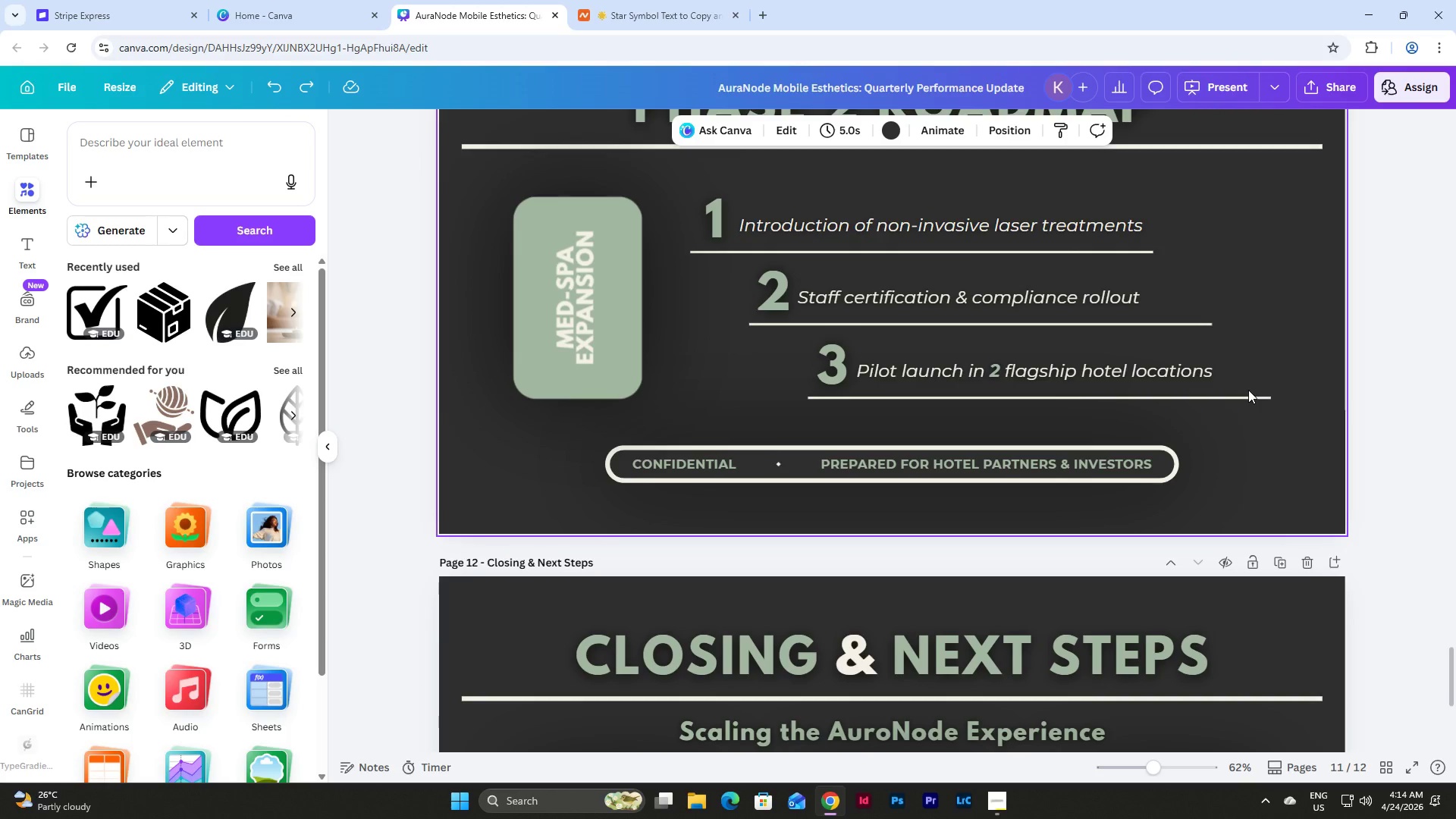 
scroll: coordinate [1248, 390], scroll_direction: up, amount: 2.0
 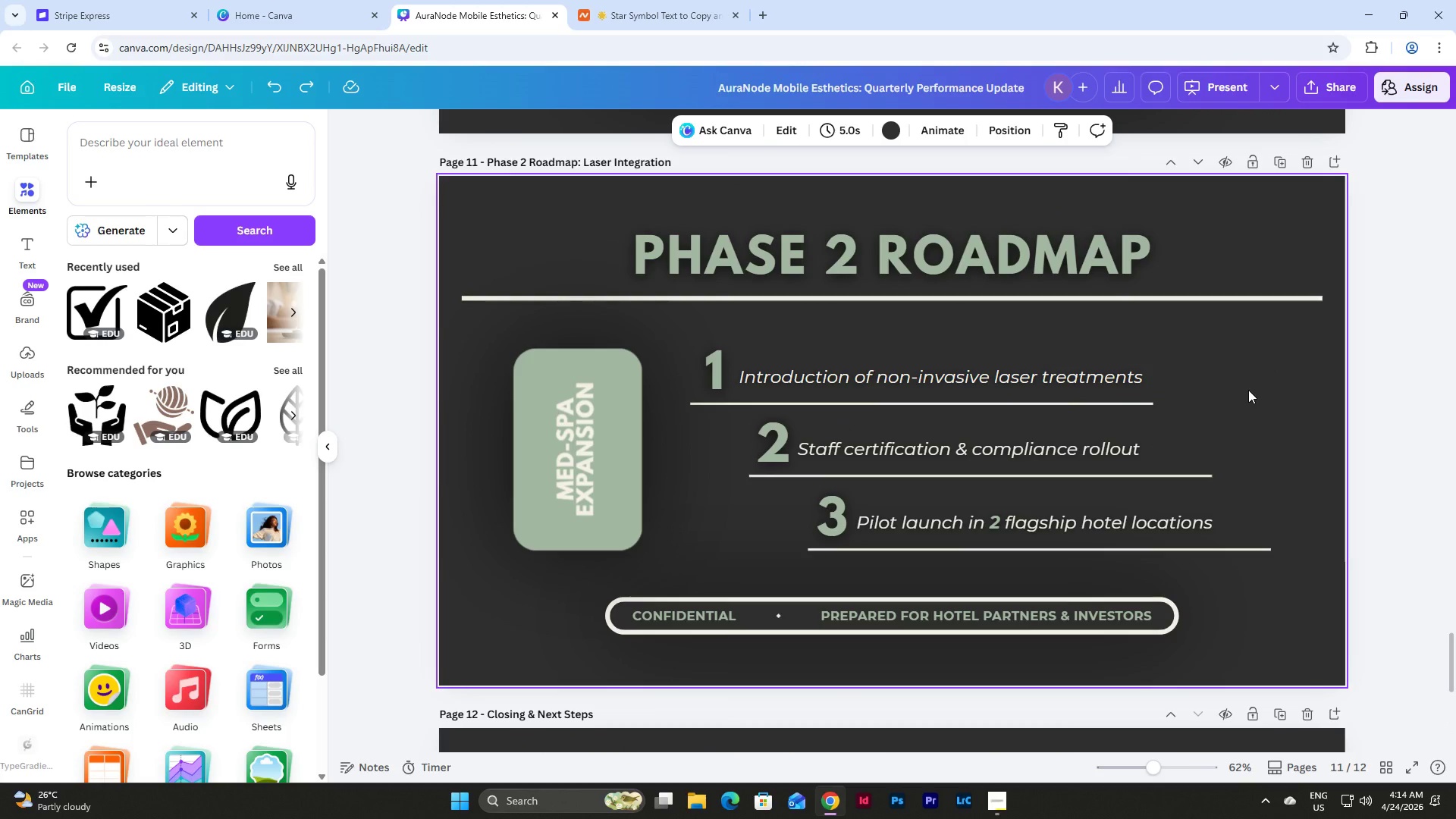 
left_click([1248, 390])
 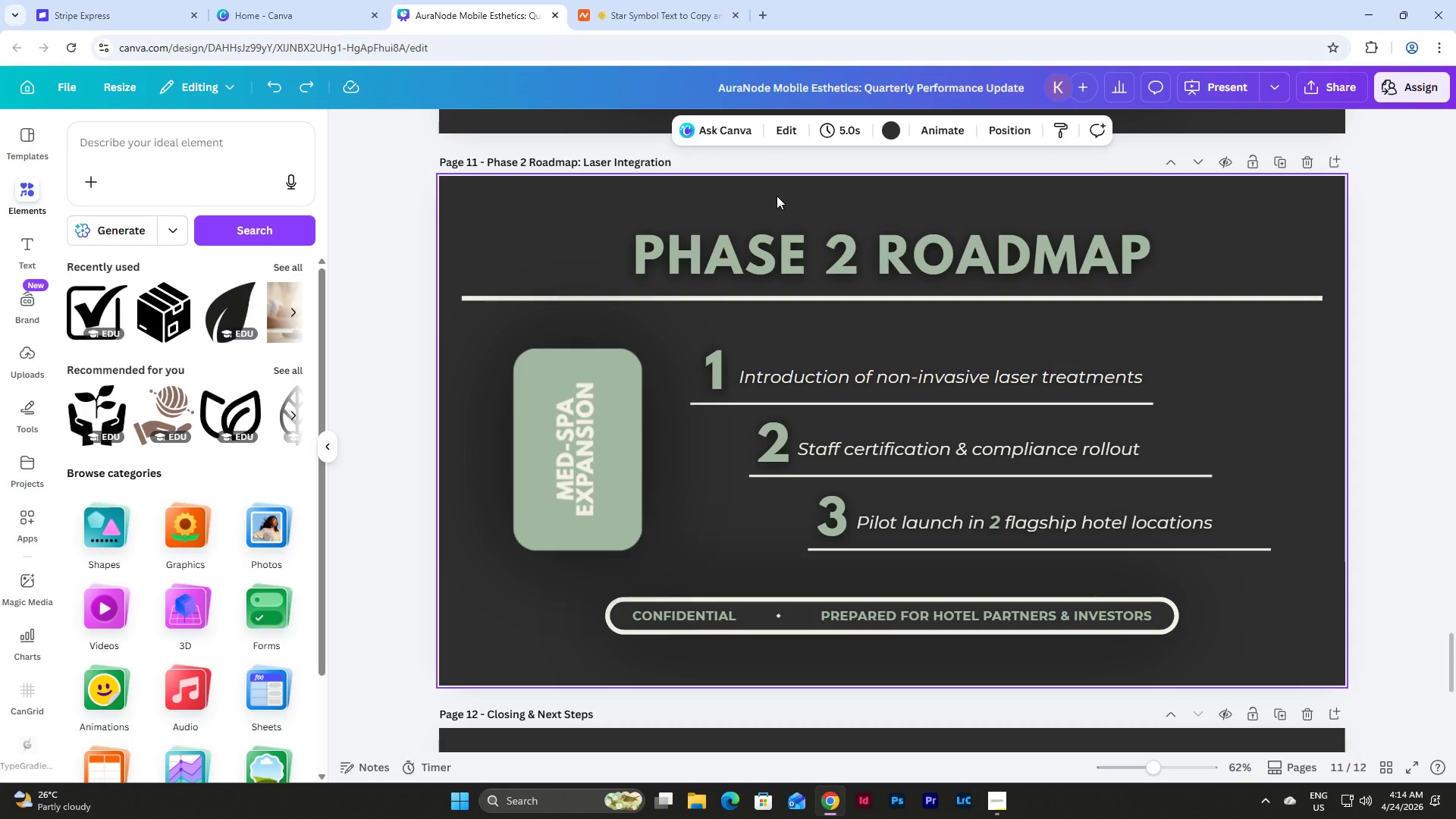 
wait(18.36)
 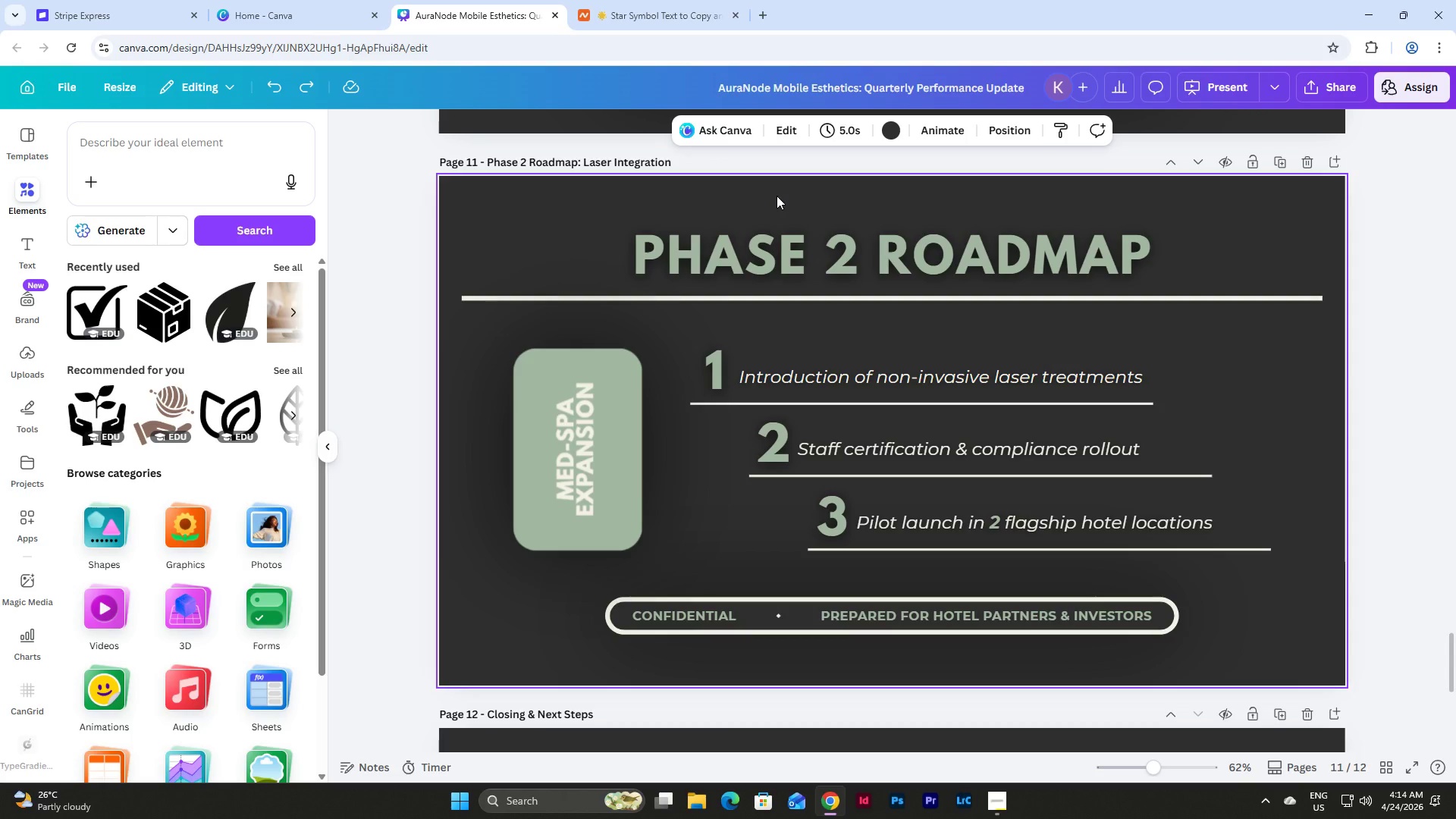 
left_click([956, 124])
 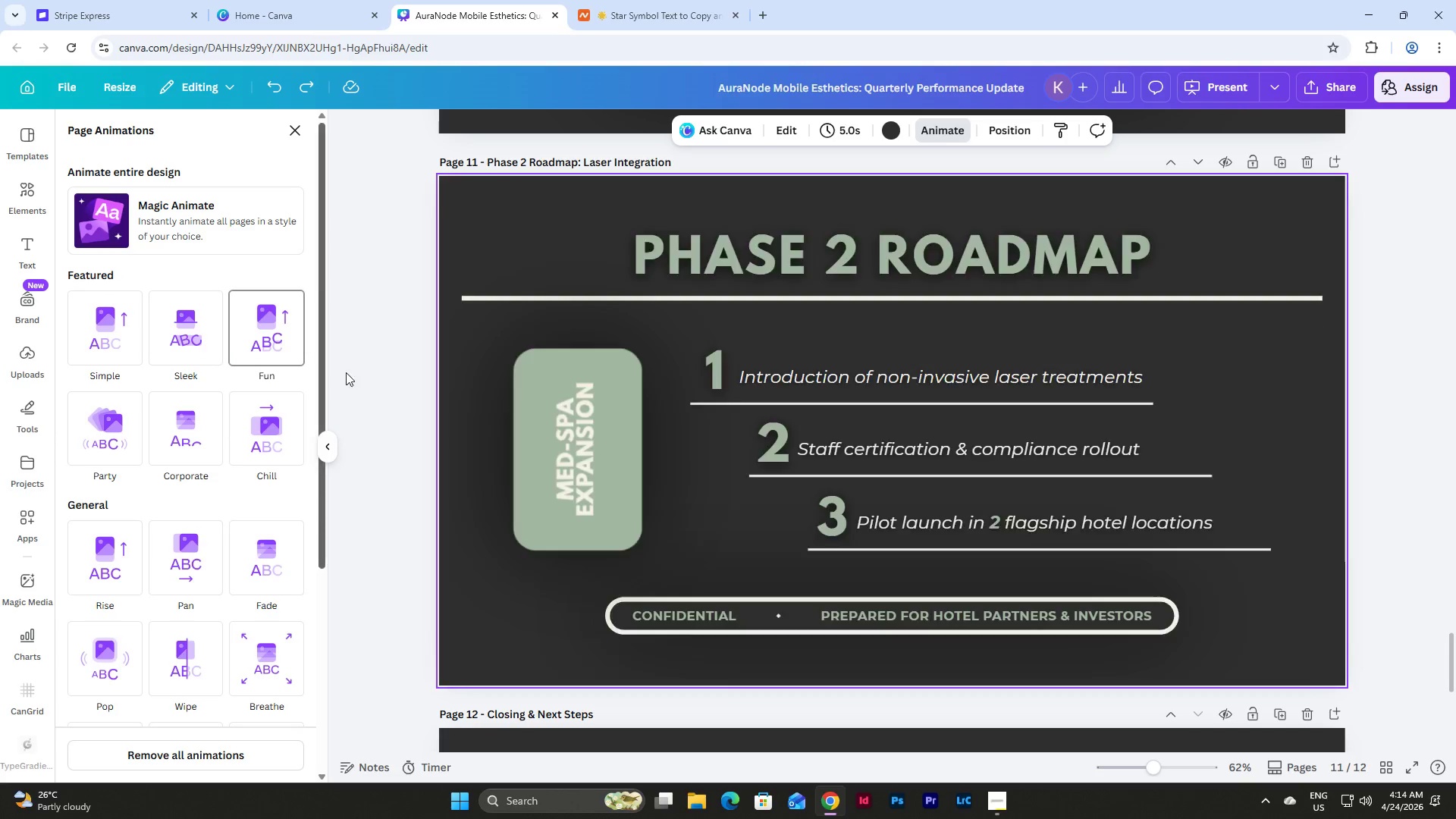 
wait(10.22)
 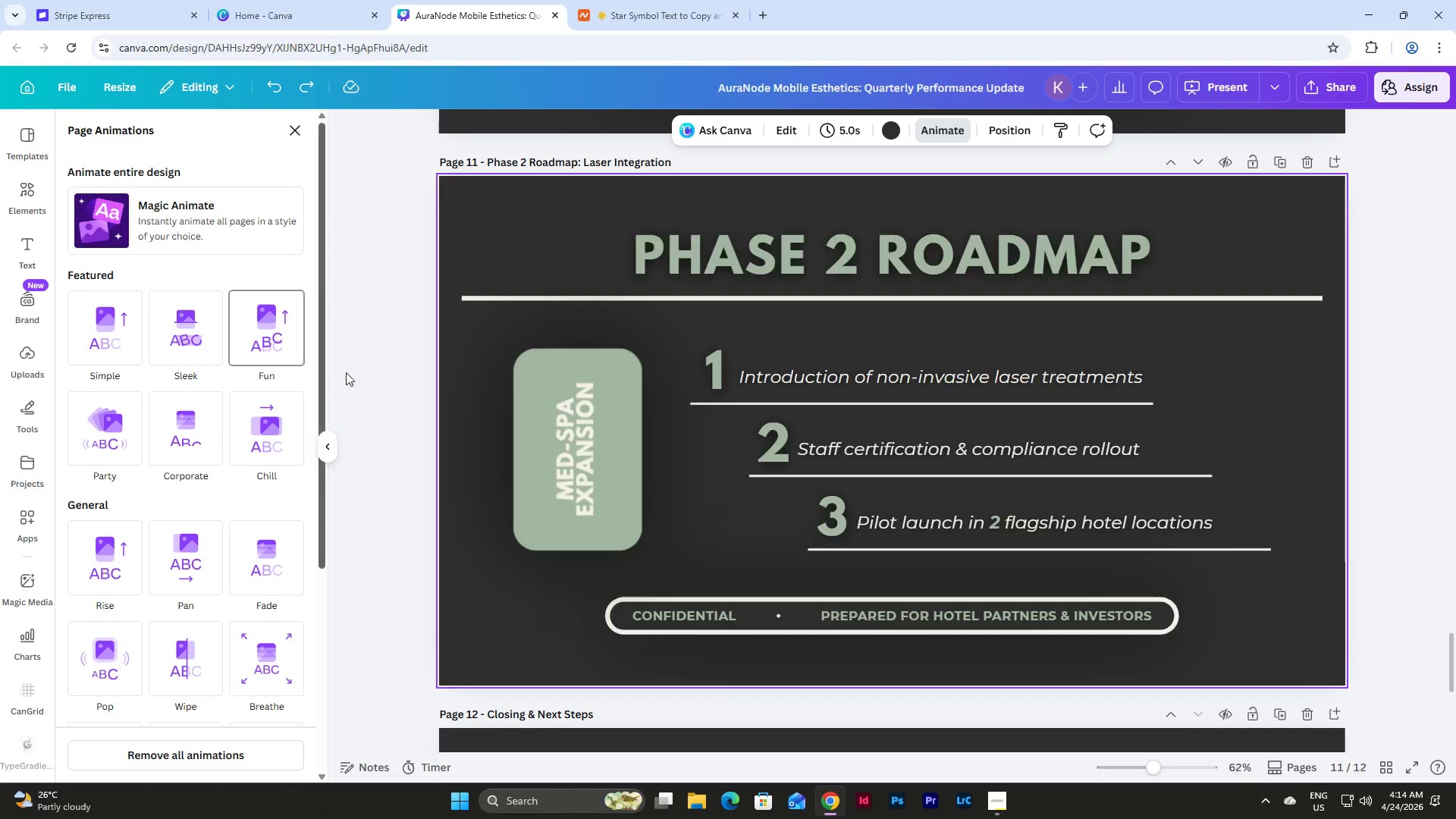 
left_click([726, 366])
 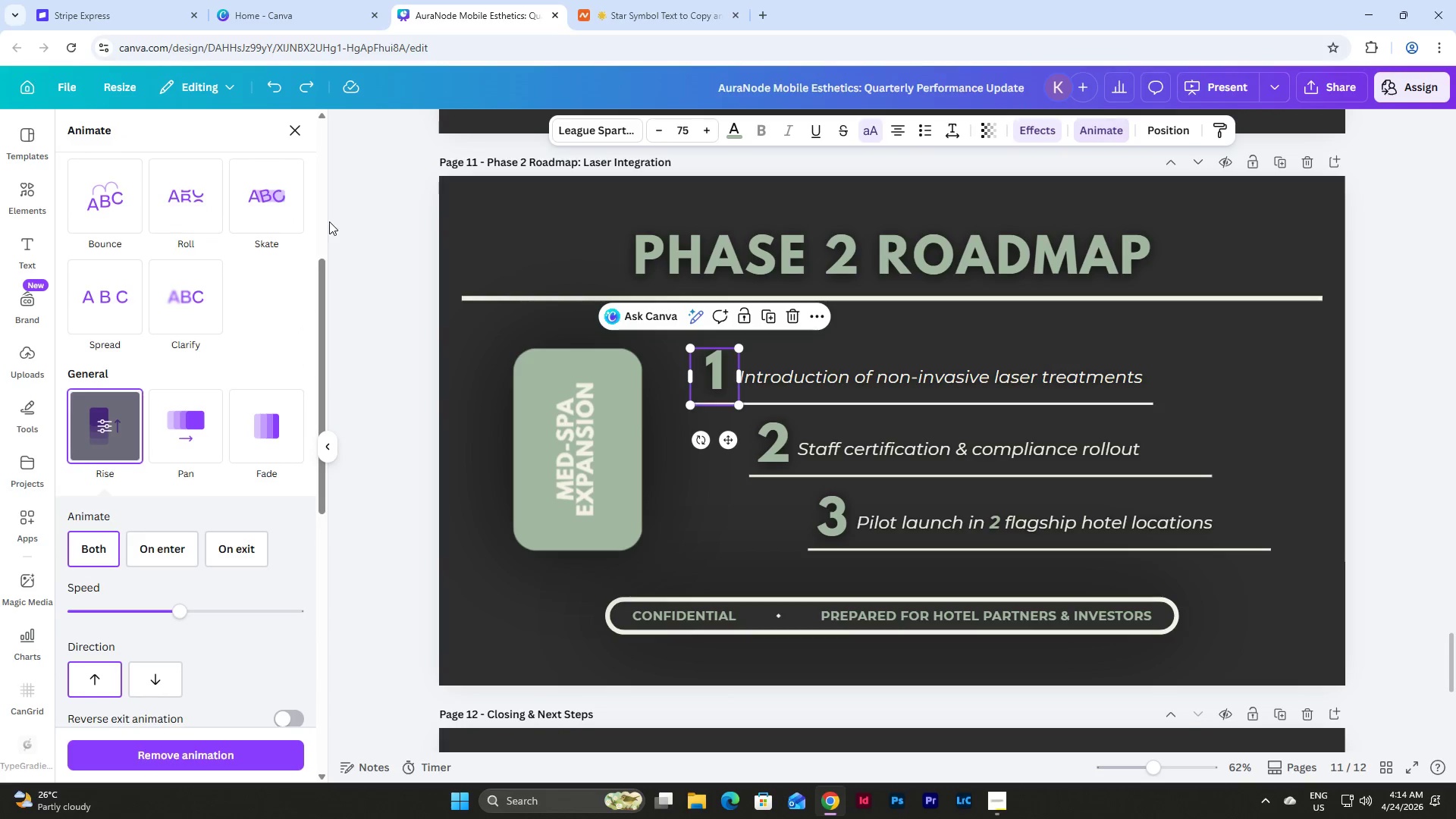 
scroll: coordinate [296, 291], scroll_direction: up, amount: 7.0
 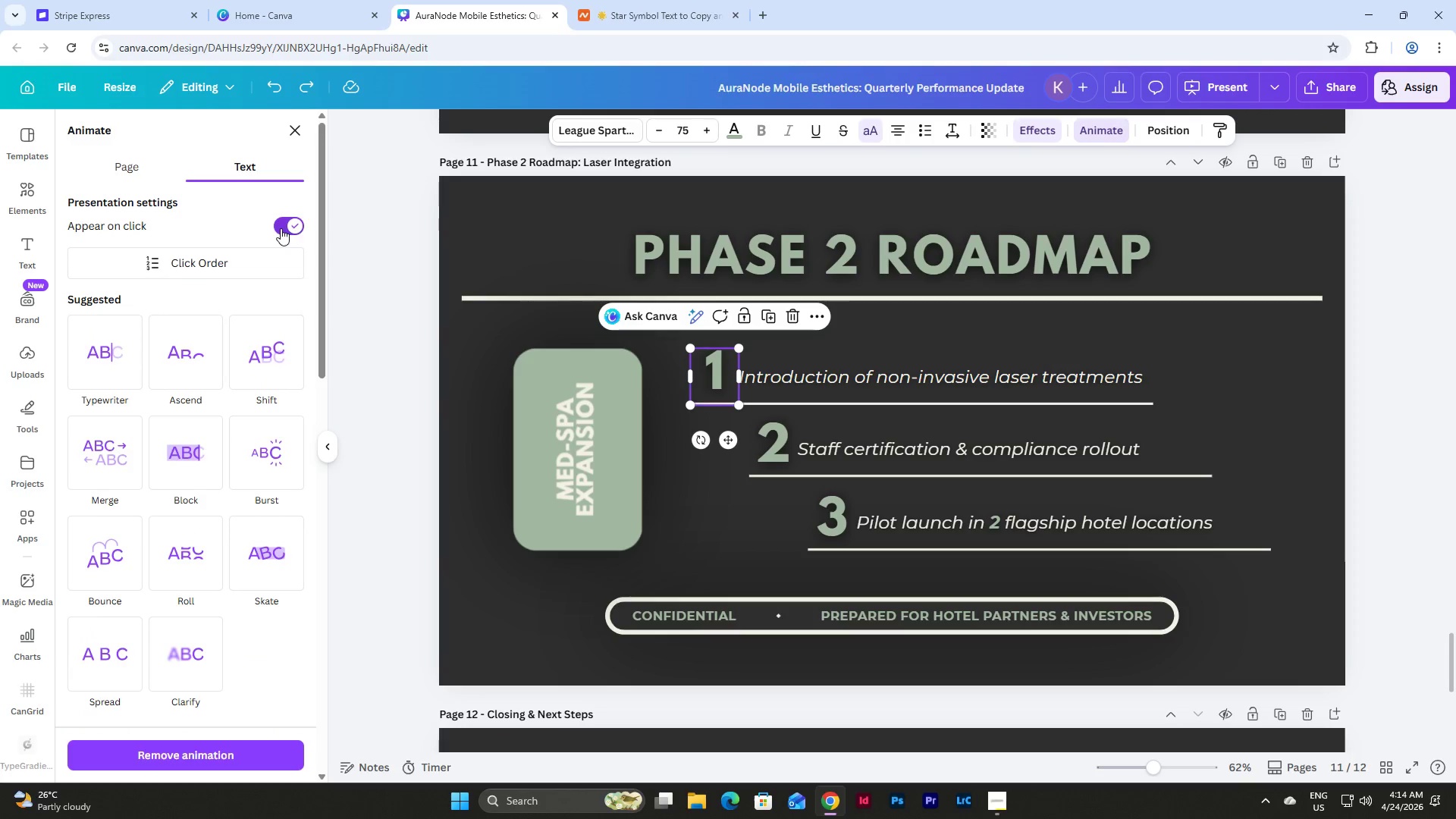 
left_click([281, 228])
 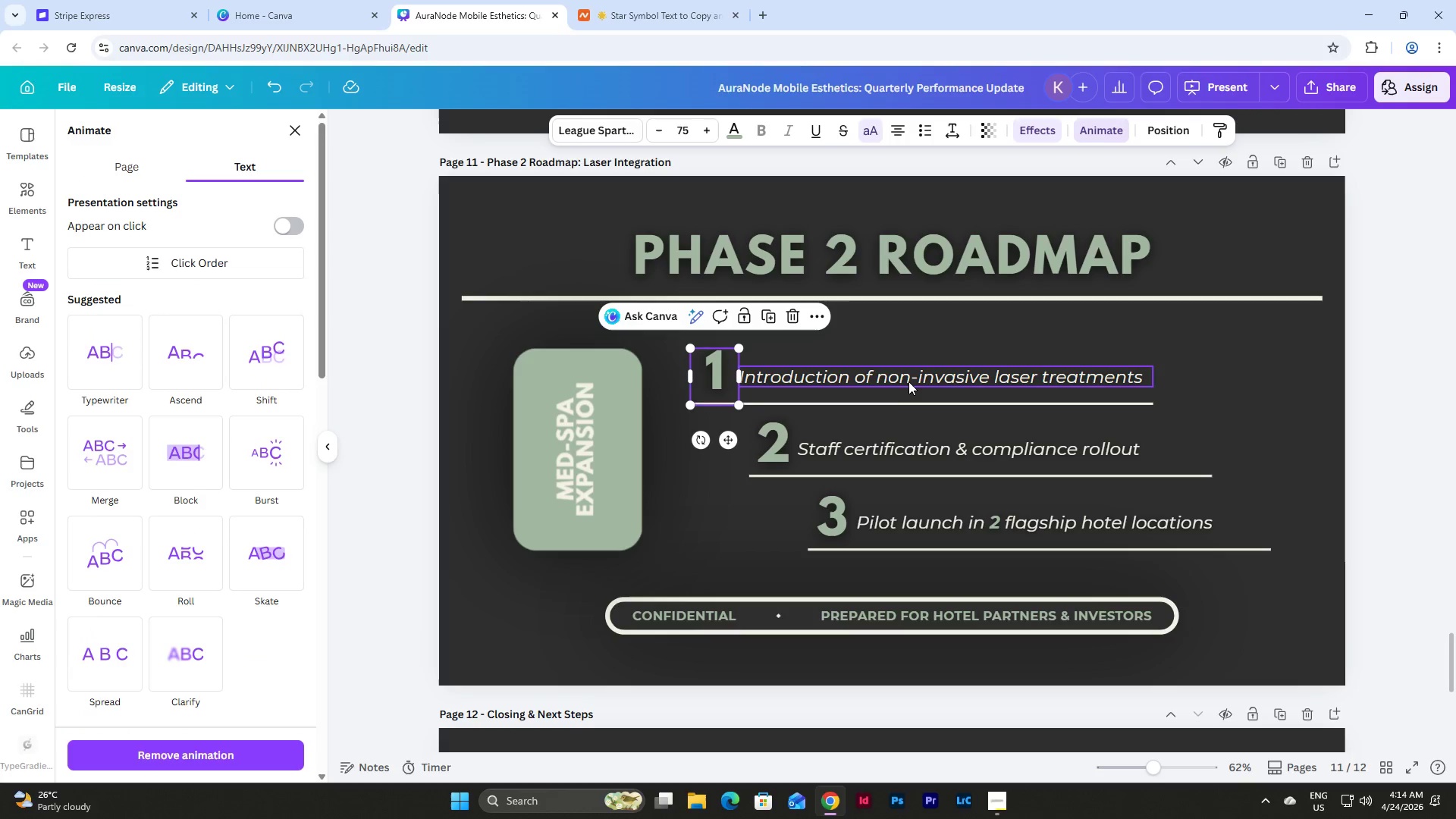 
left_click([907, 381])
 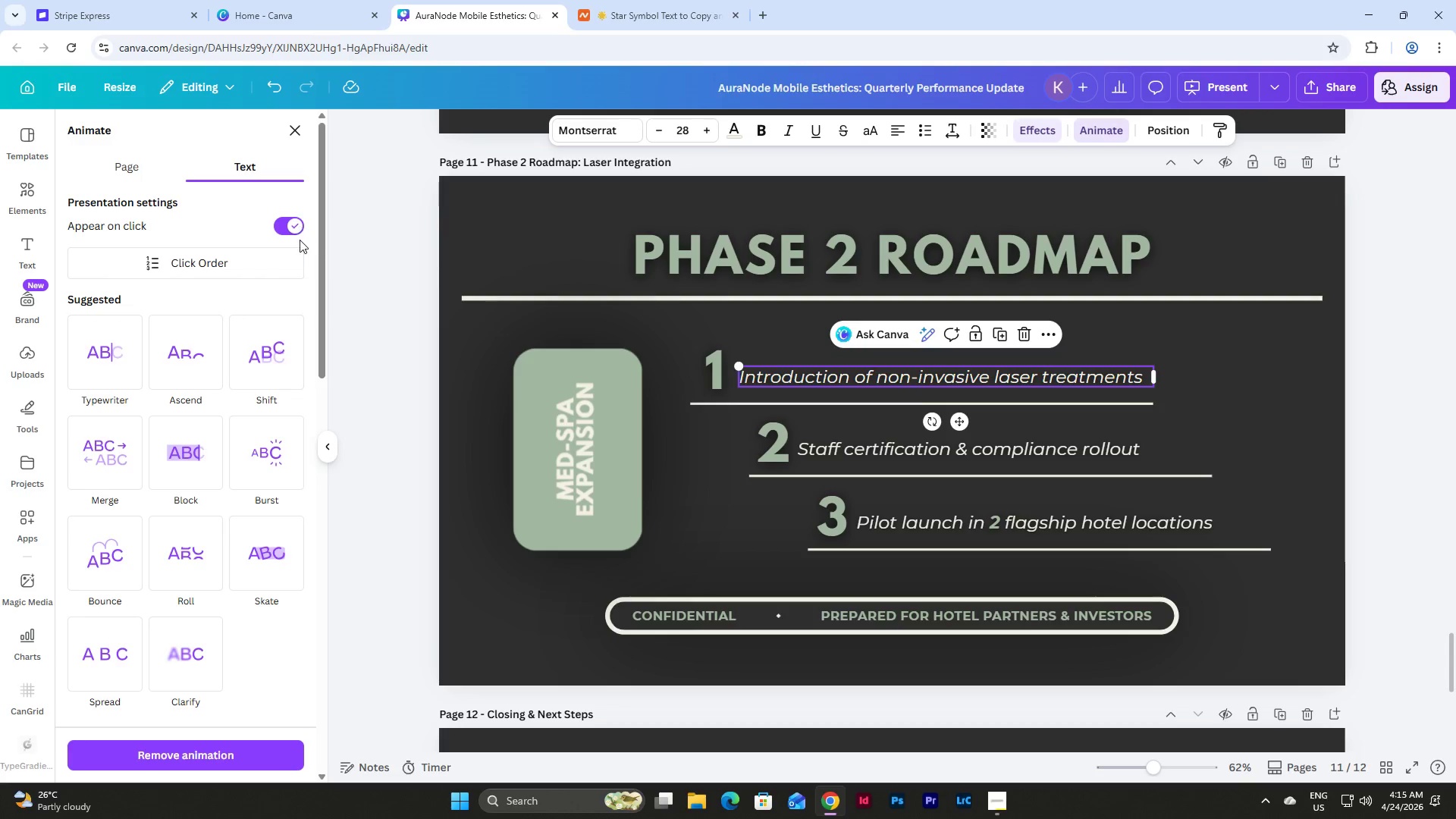 
left_click([289, 227])
 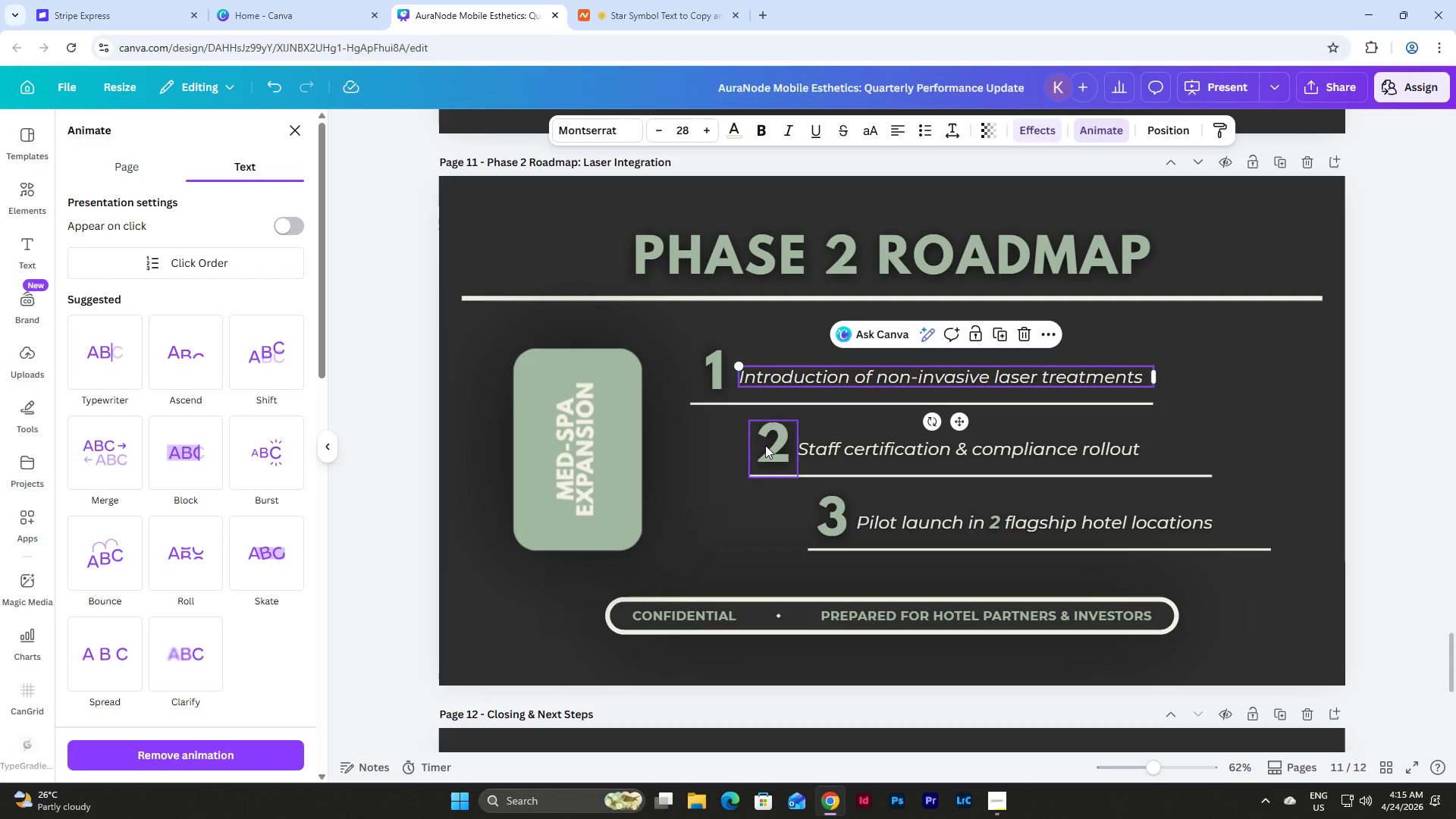 
left_click([765, 445])
 